 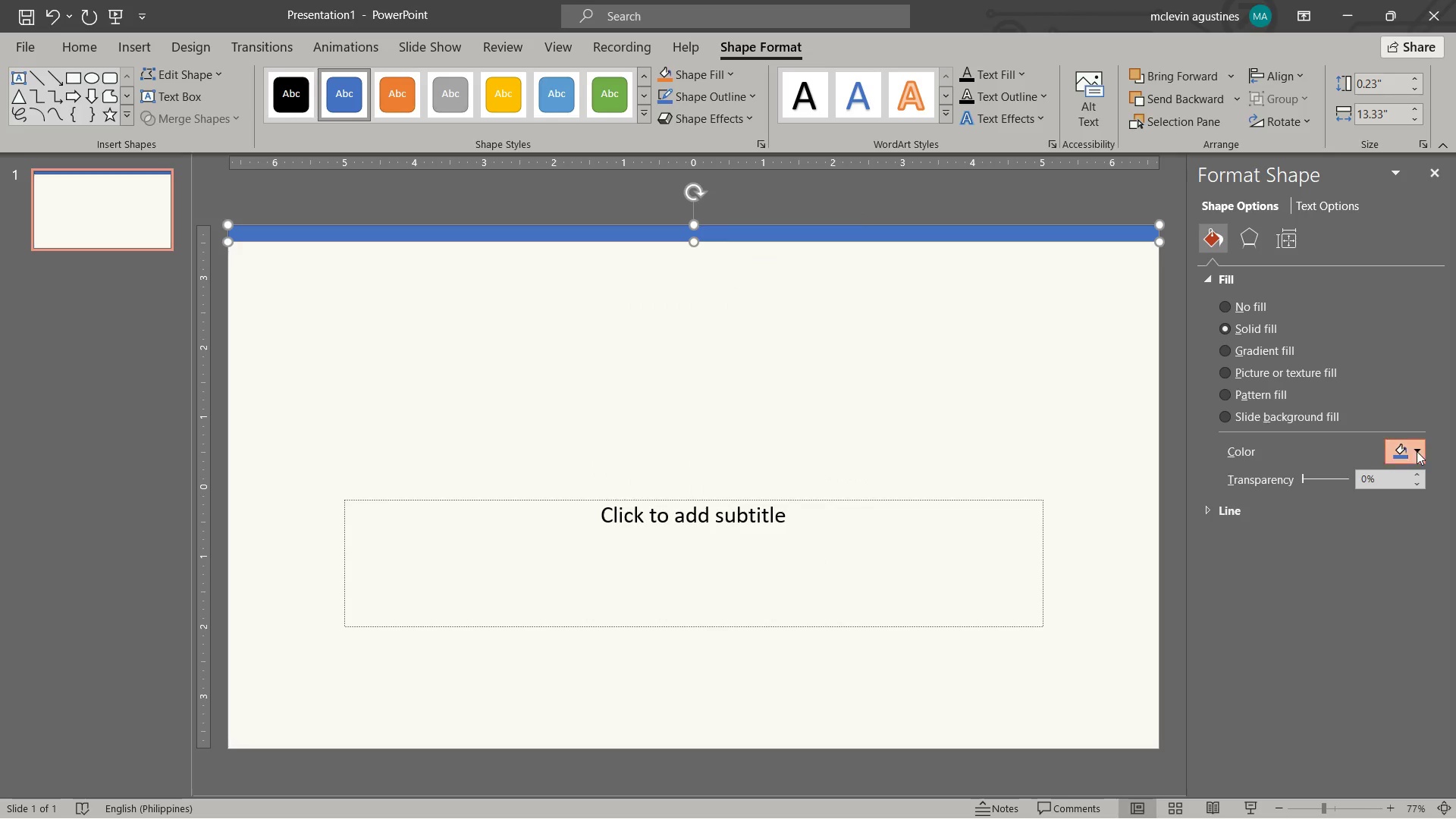 
left_click([1417, 451])
 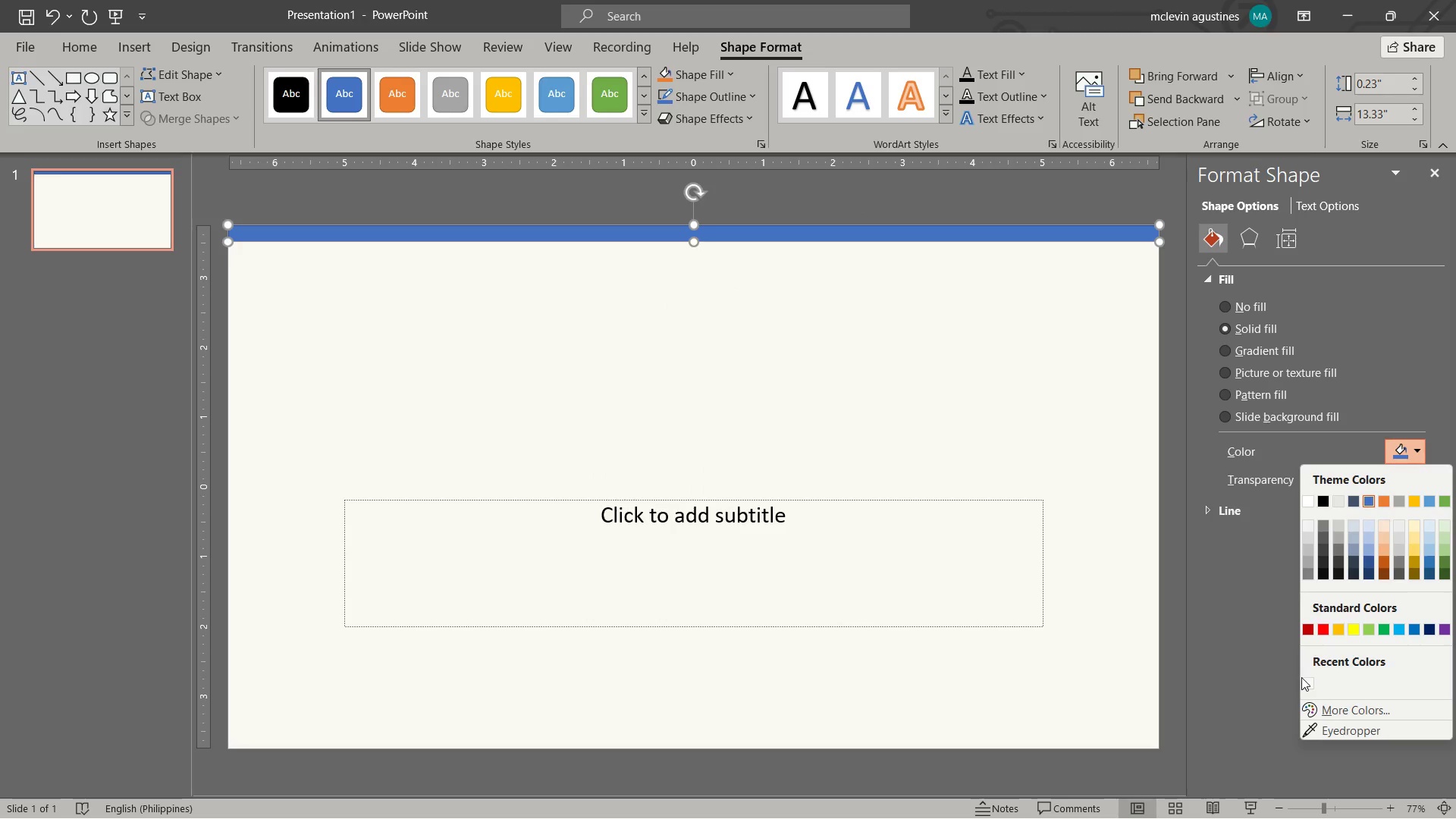 
left_click([1308, 682])
 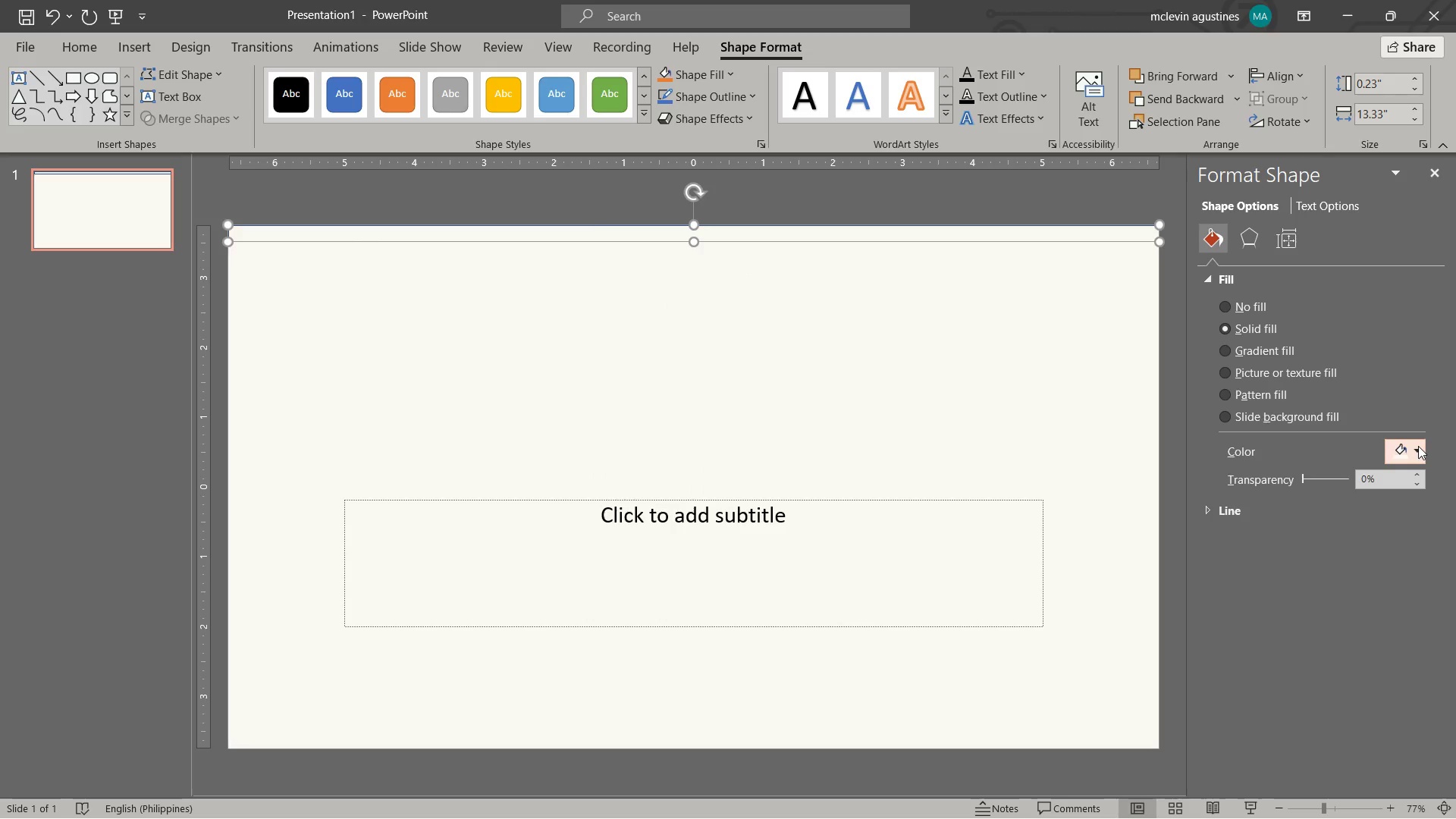 
left_click([1421, 456])
 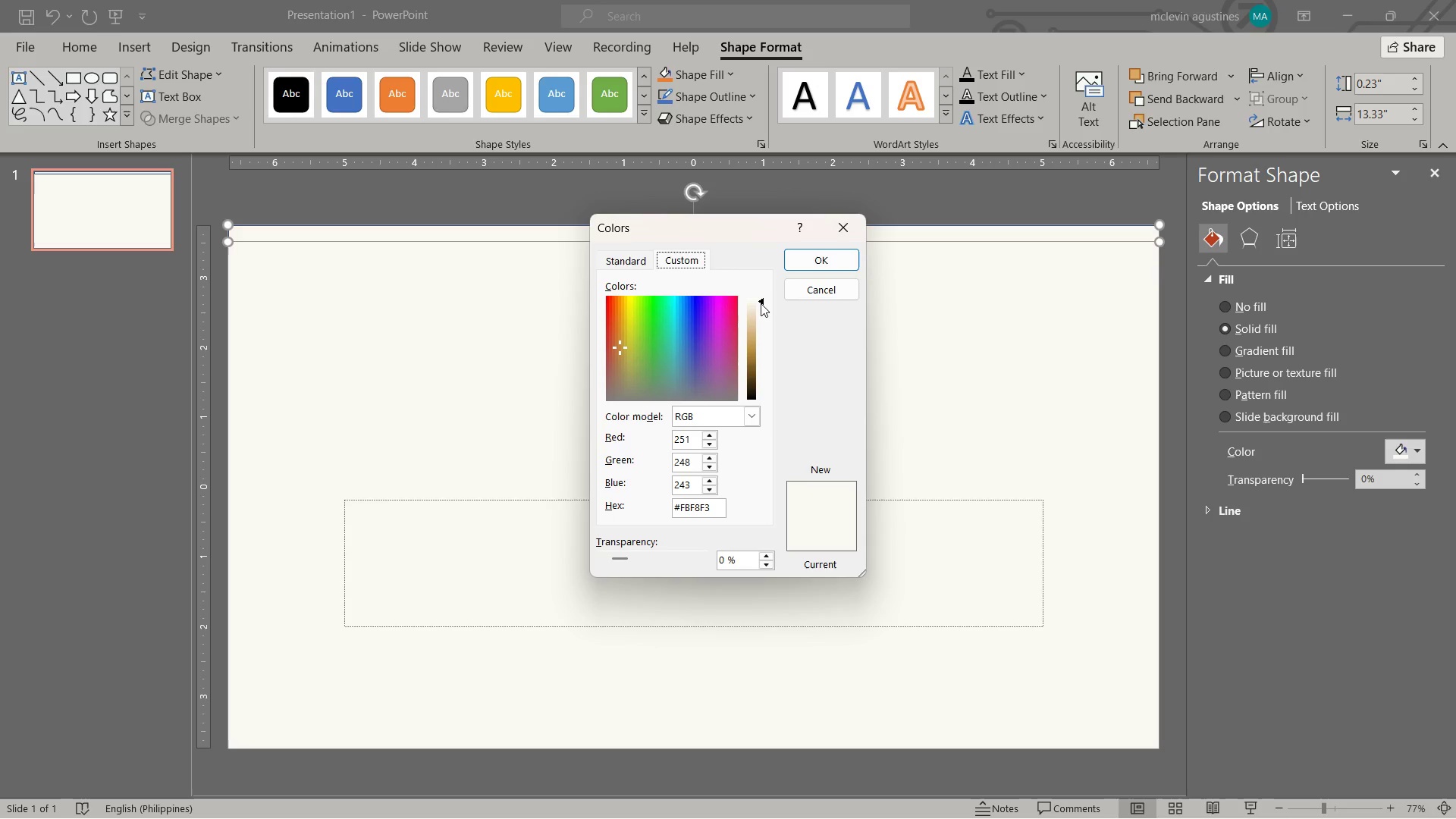 
left_click_drag(start_coordinate=[764, 306], to_coordinate=[770, 336])
 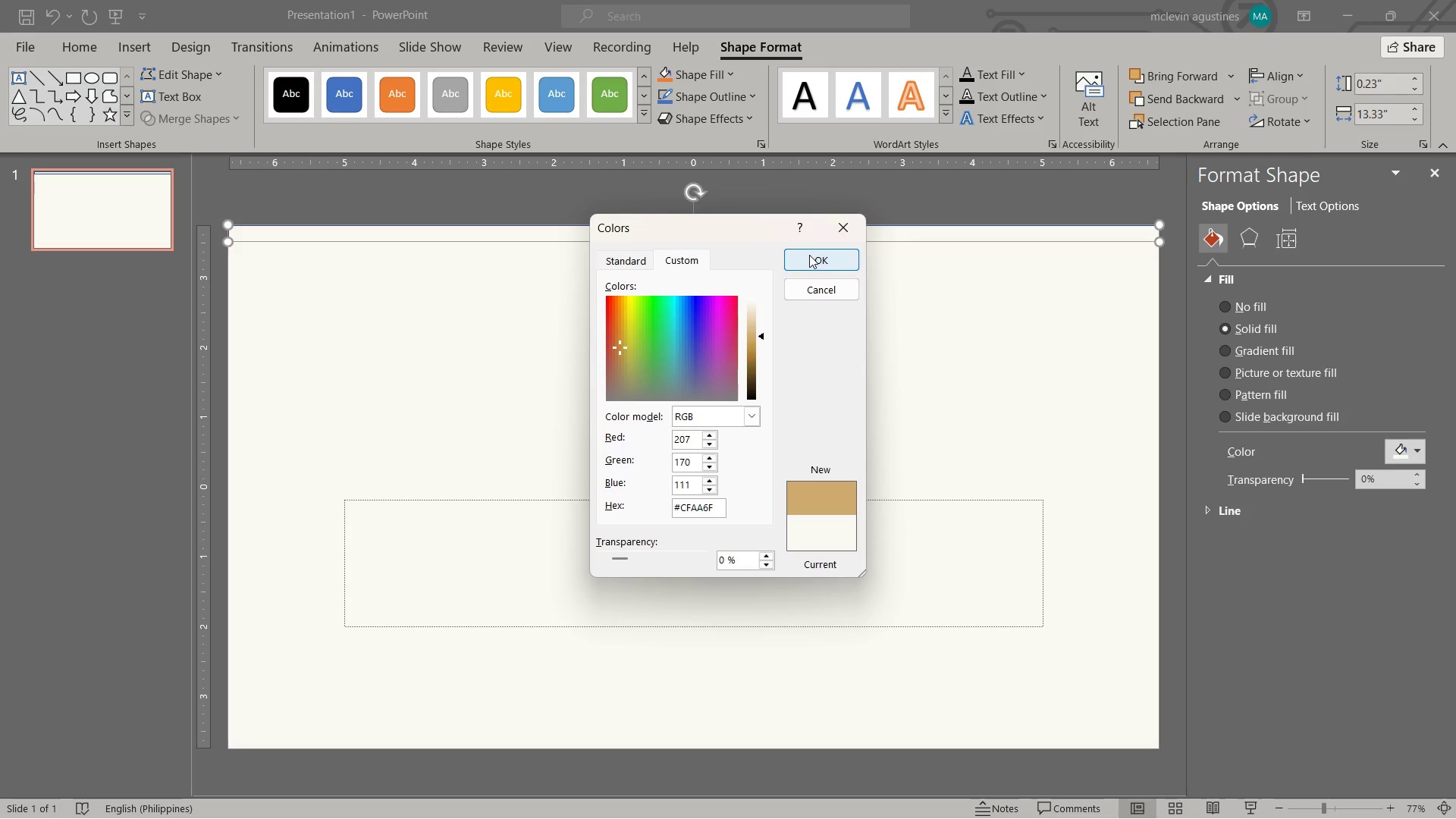 
left_click([810, 256])
 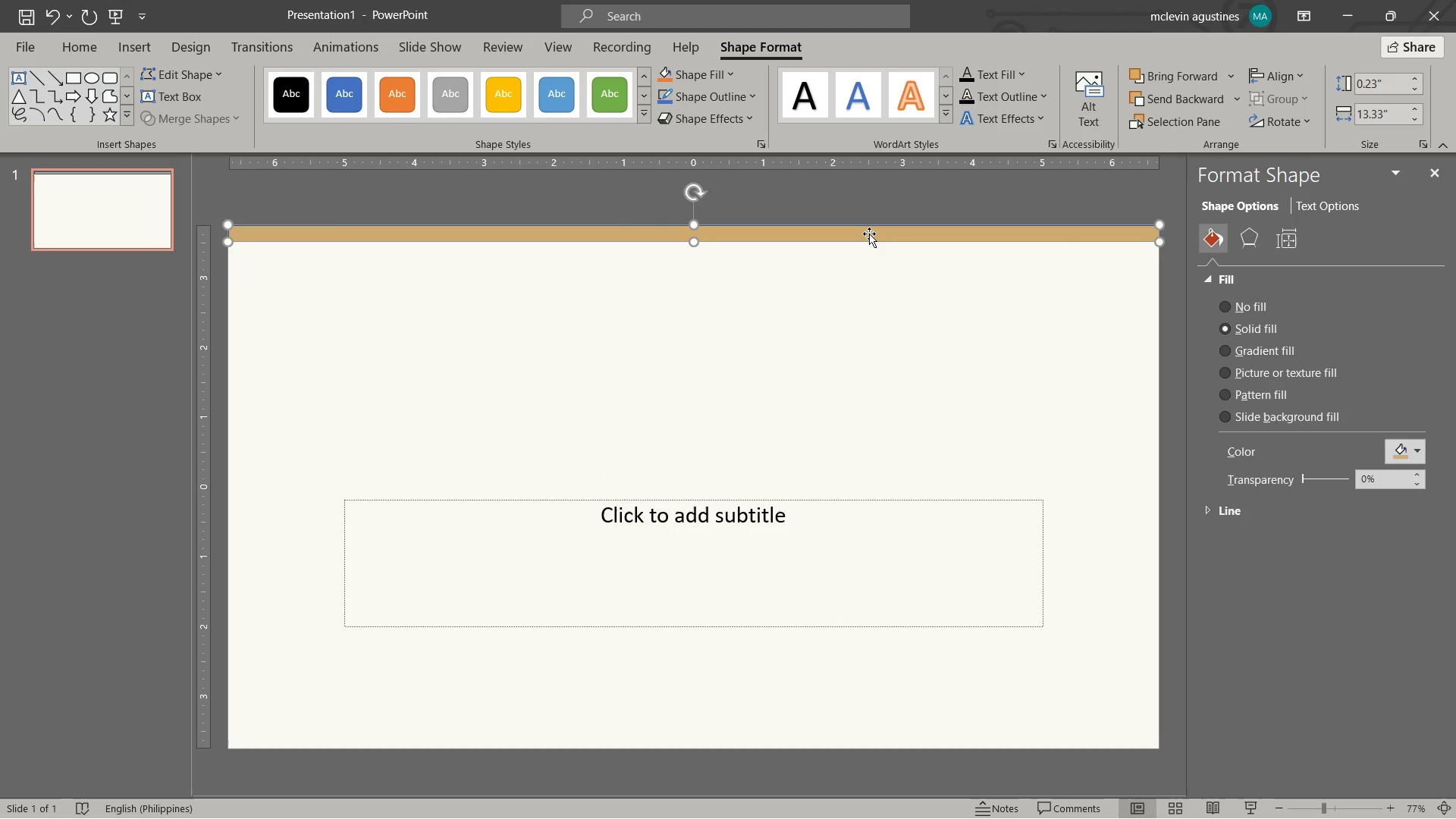 
left_click([809, 312])
 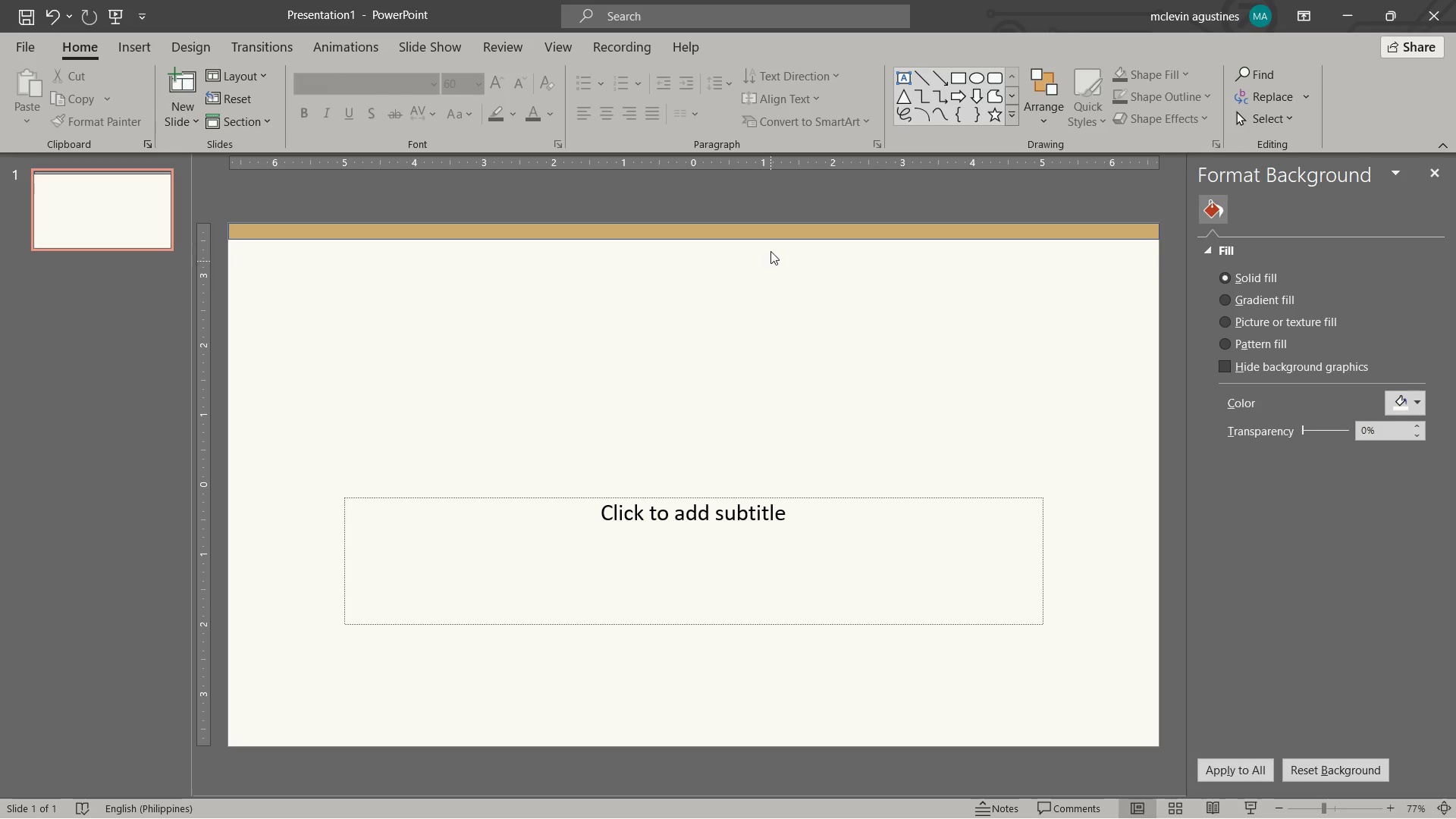 
left_click([777, 234])
 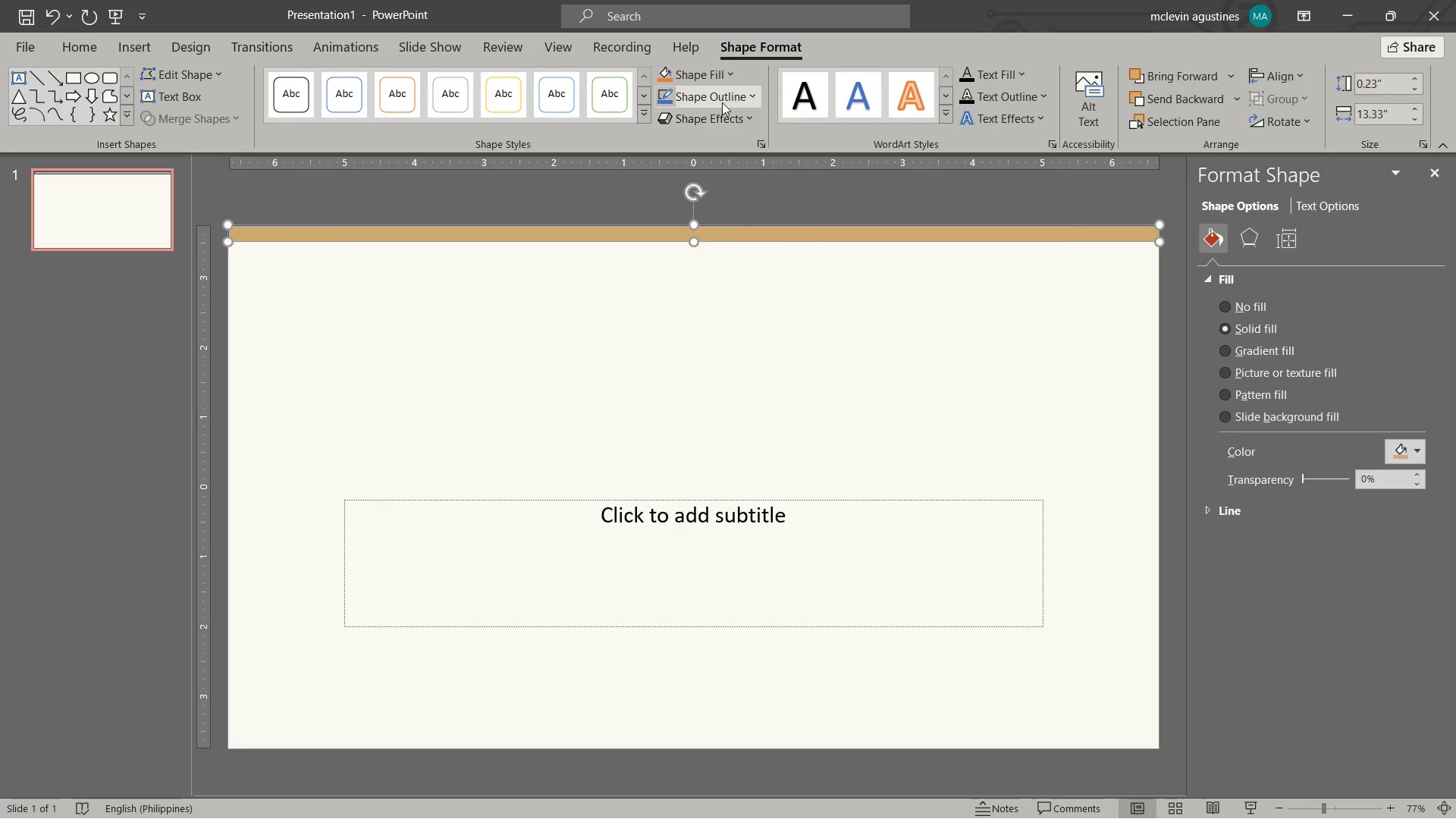 
left_click([730, 99])
 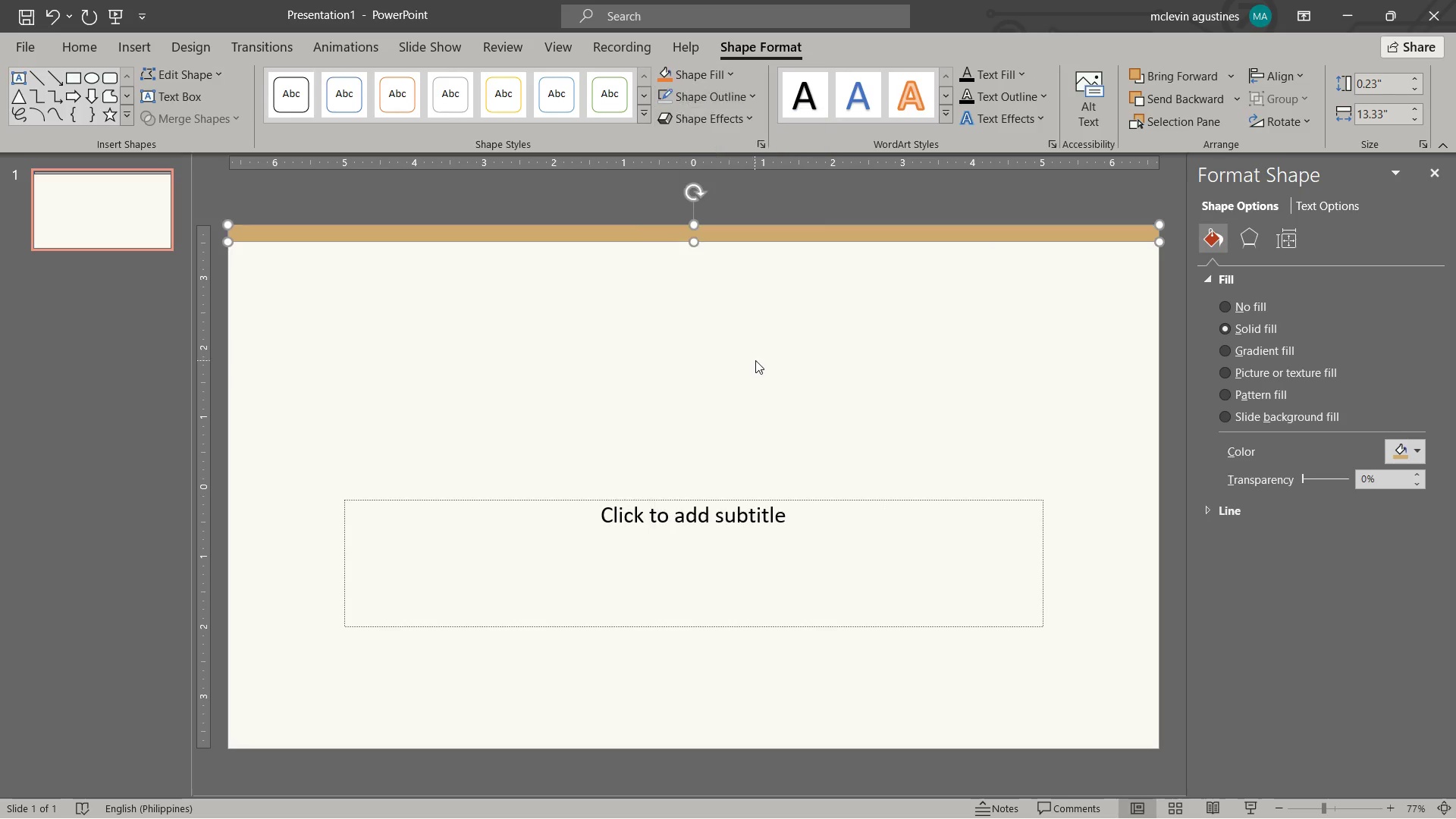 
double_click([787, 334])
 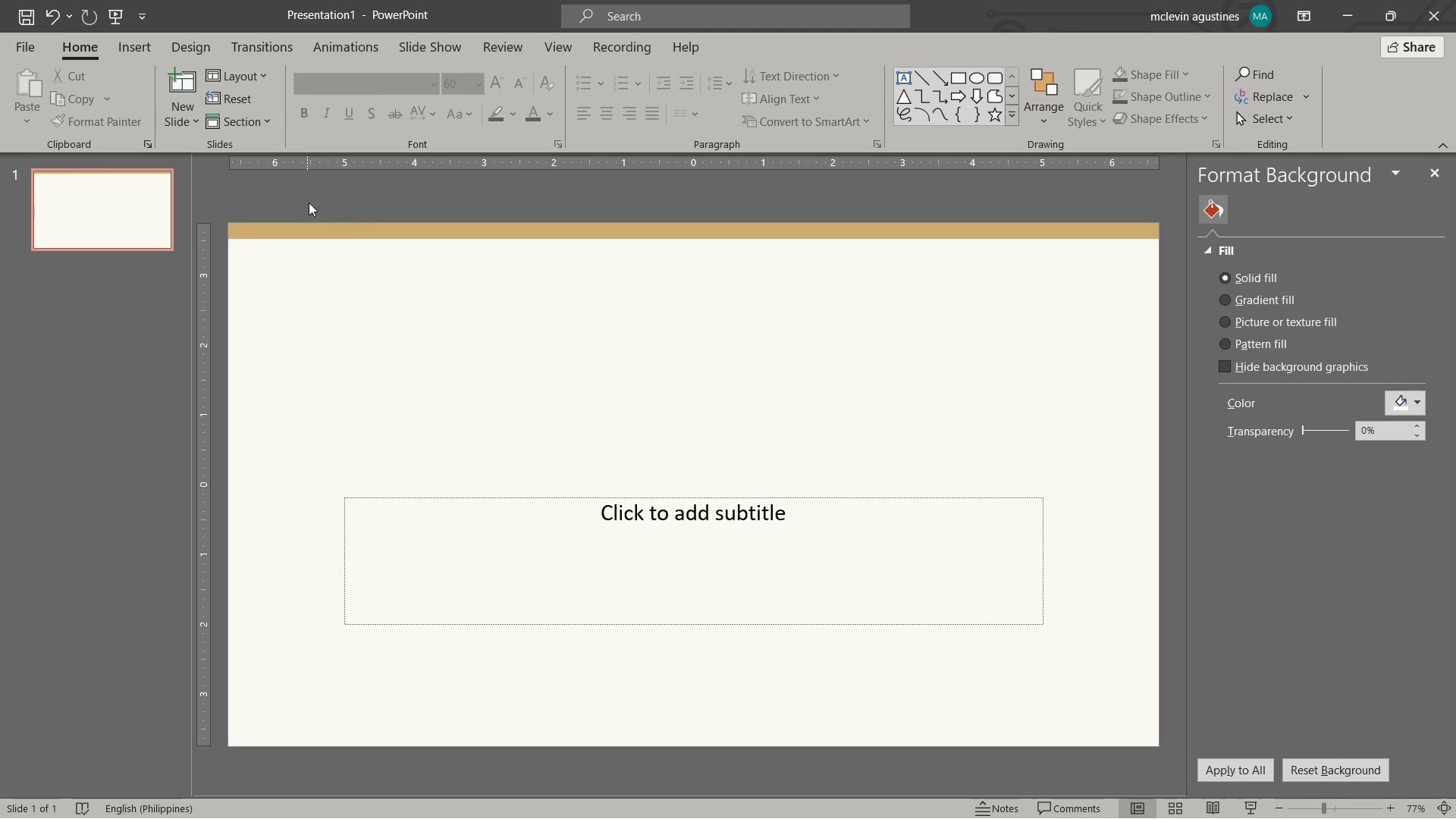 
wait(7.39)
 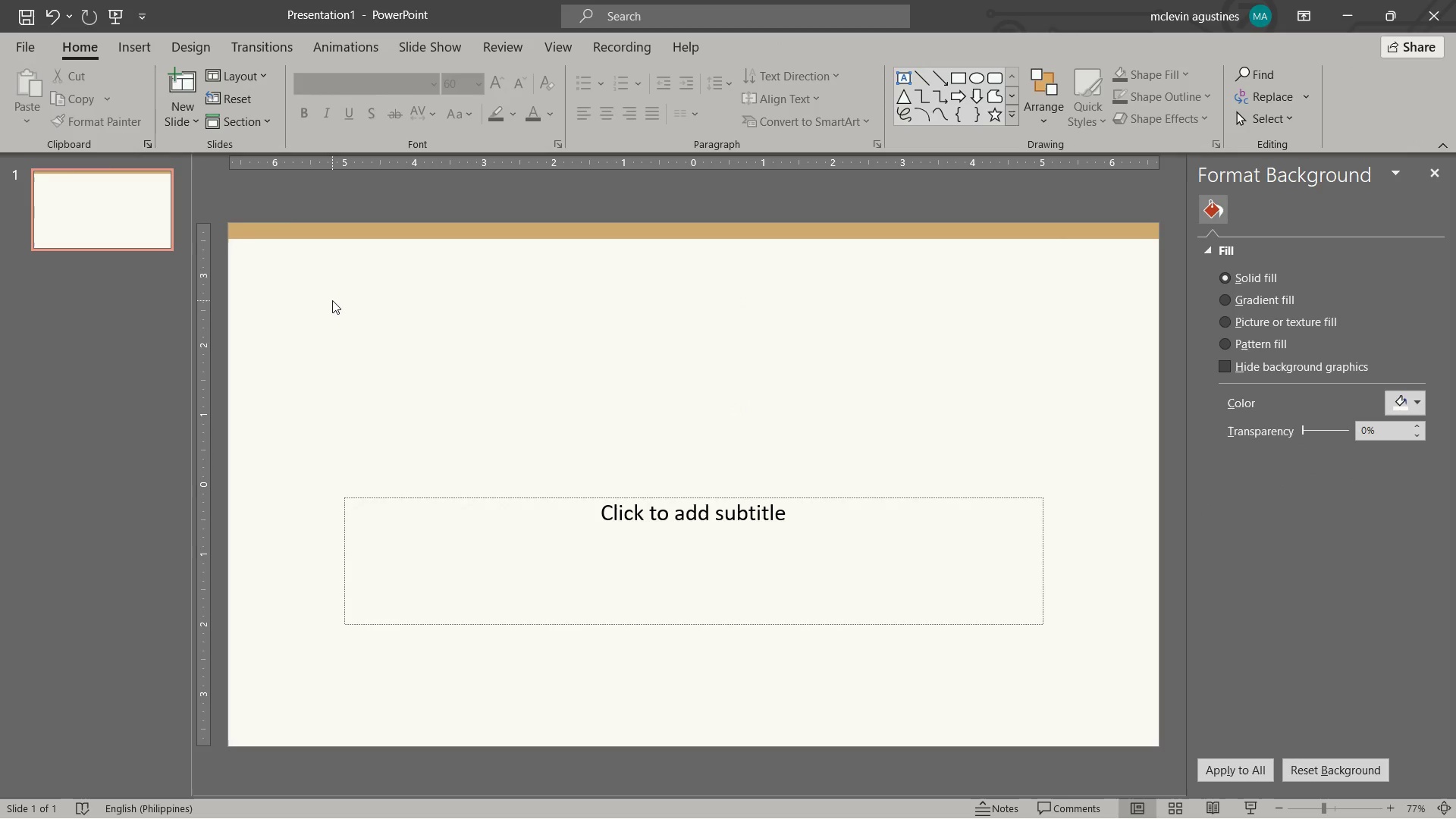 
mouse_move([294, 149])
 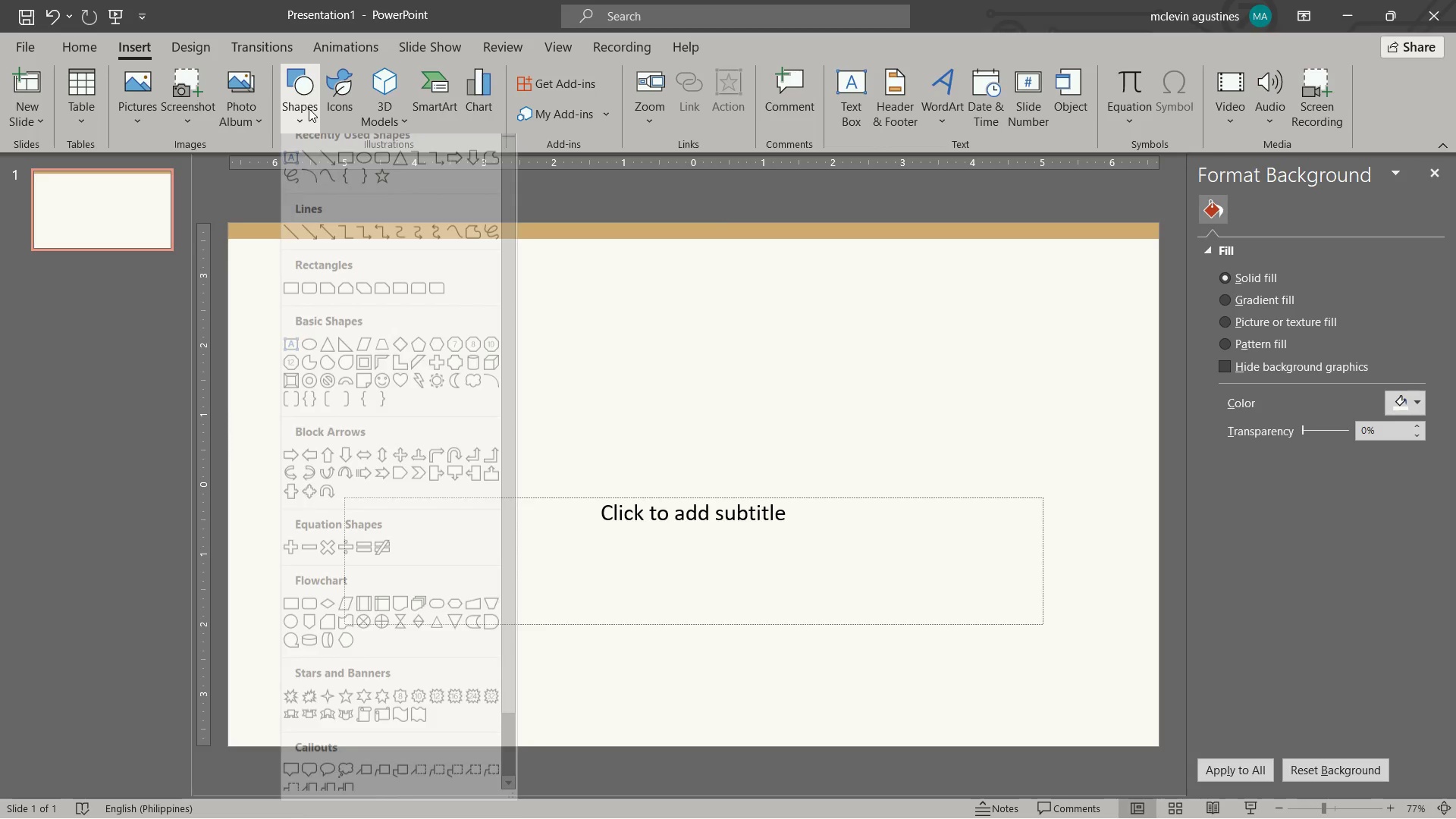 
wait(7.44)
 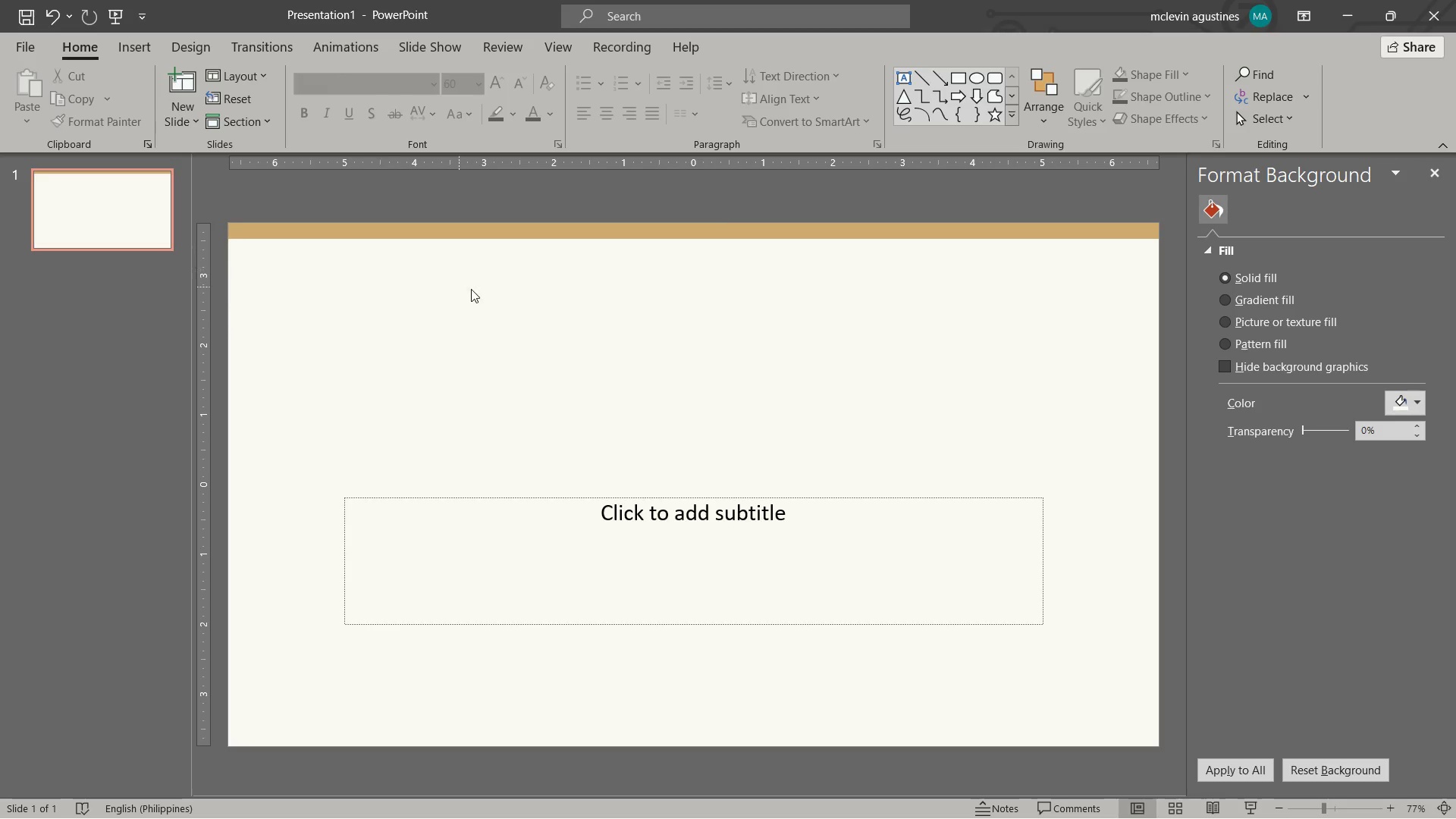 
double_click([686, 237])
 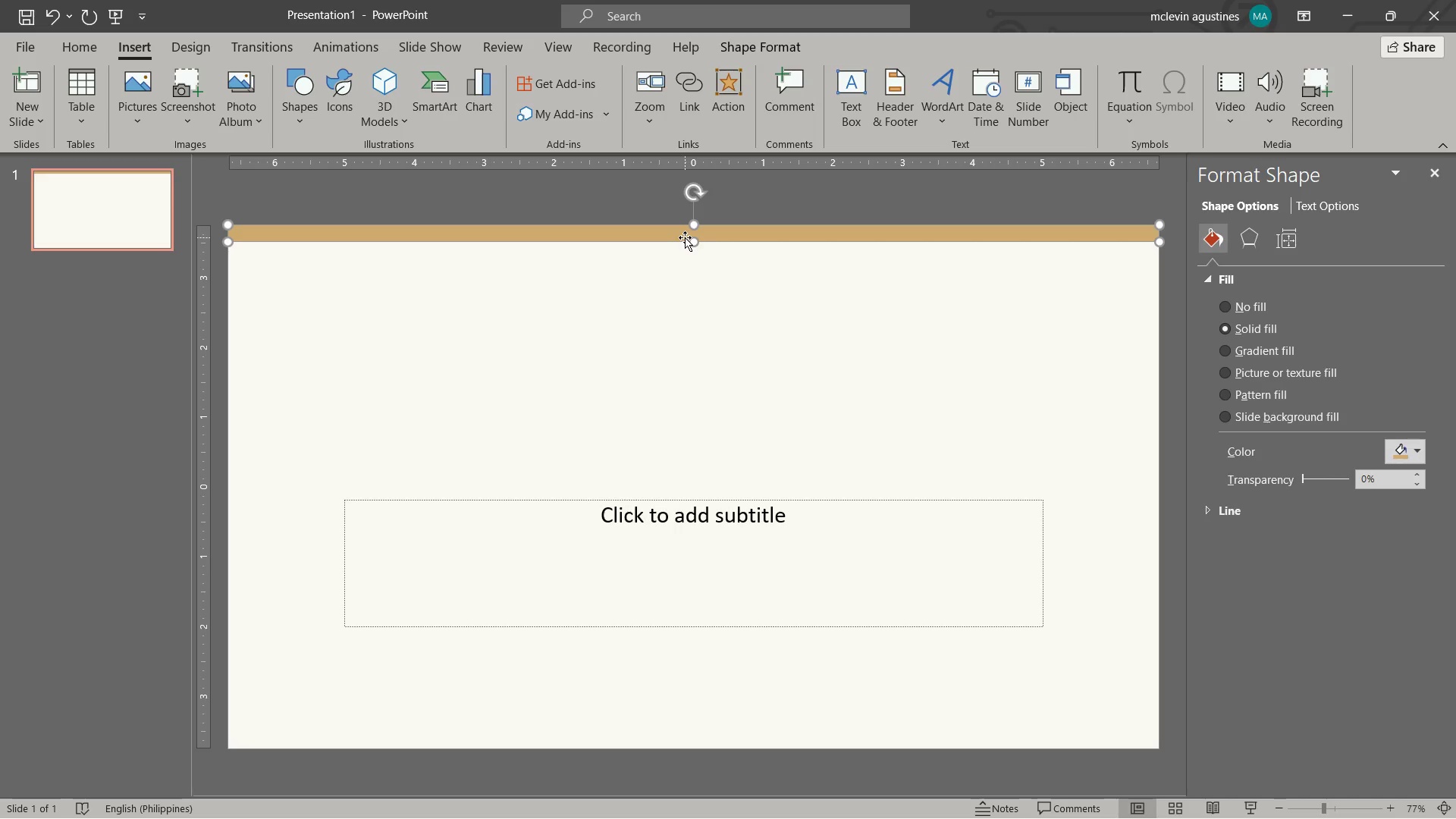 
key(Control+C)
 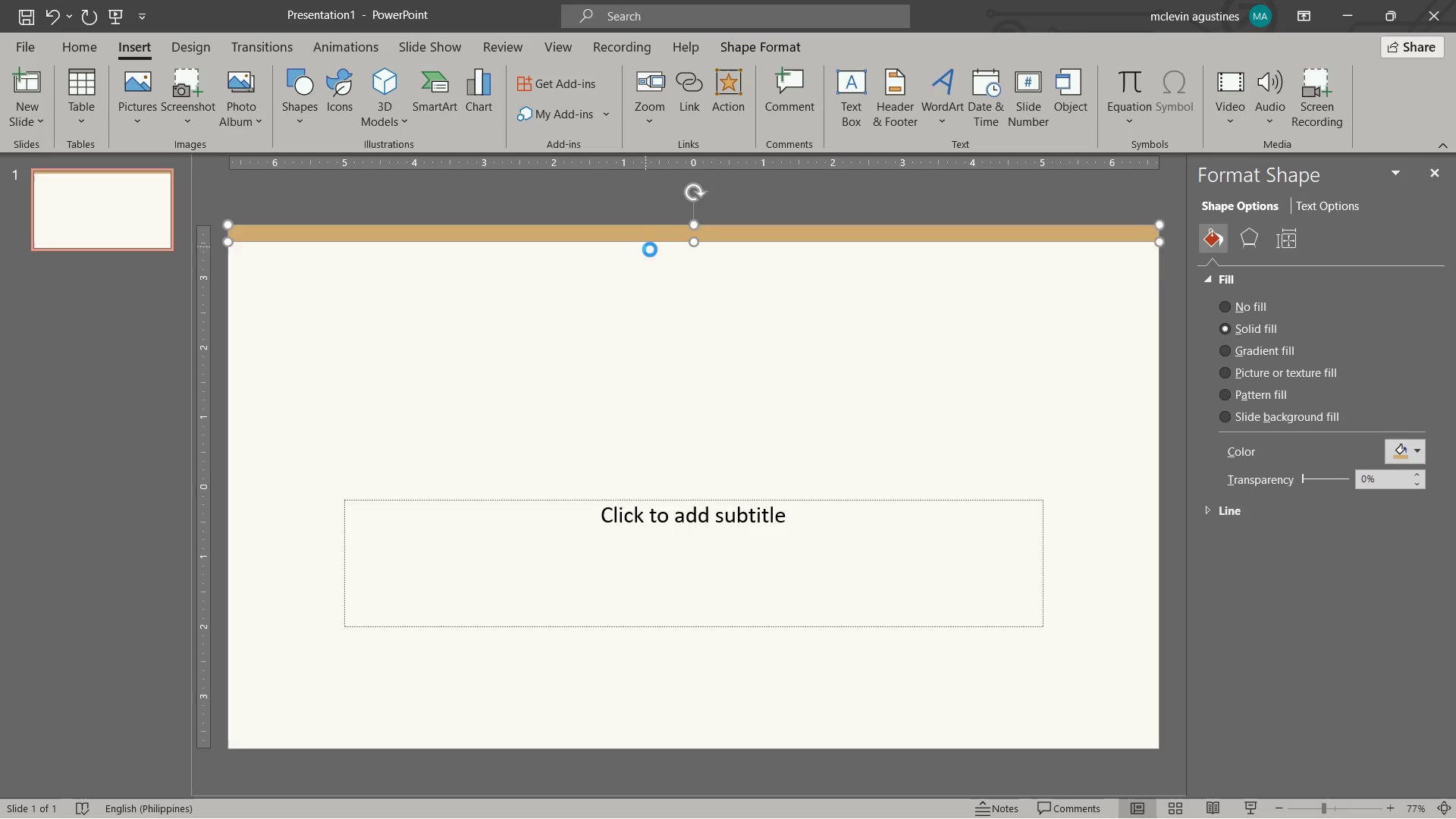 
key(Control+V)
 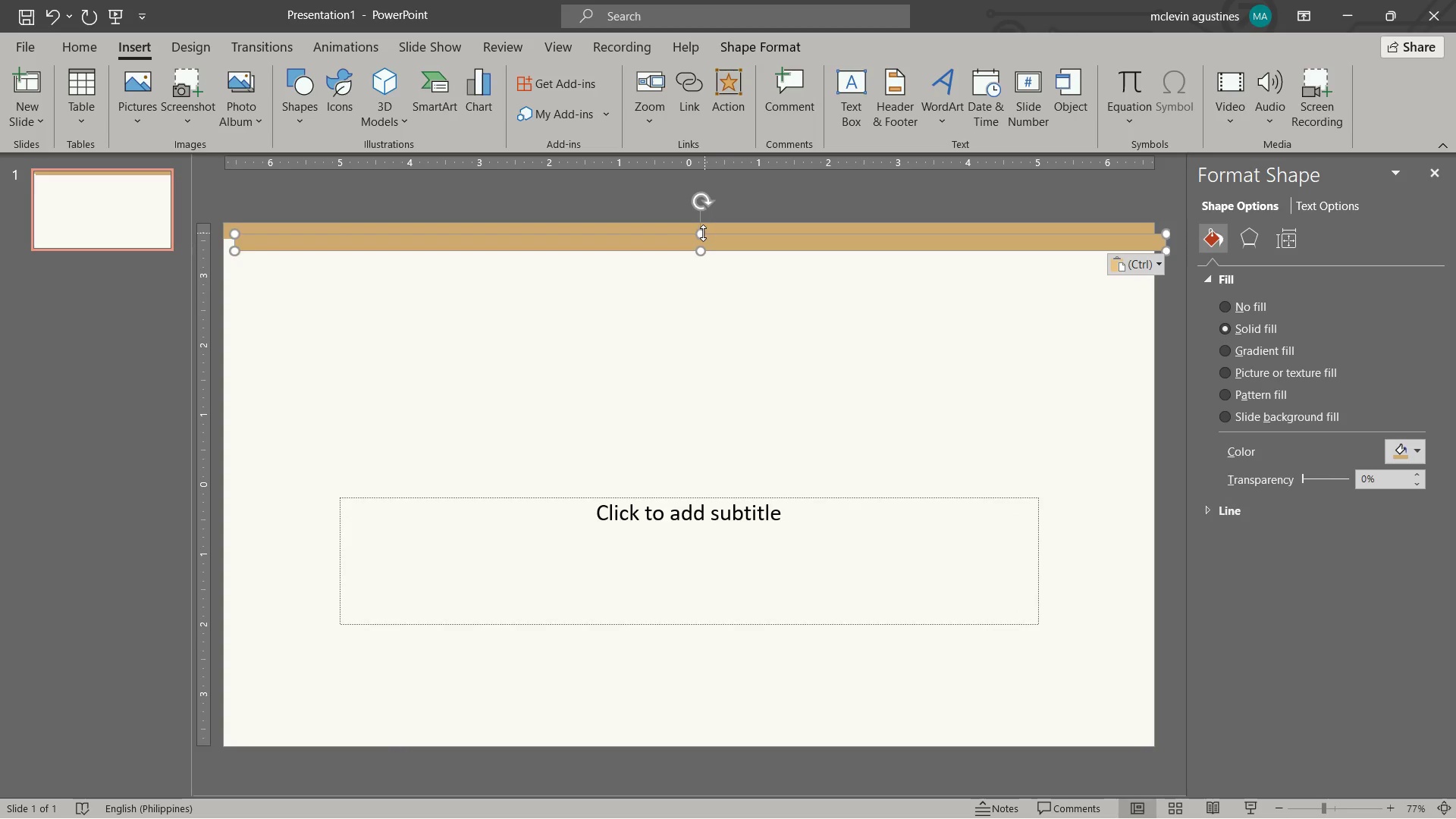 
left_click_drag(start_coordinate=[702, 233], to_coordinate=[706, 247])
 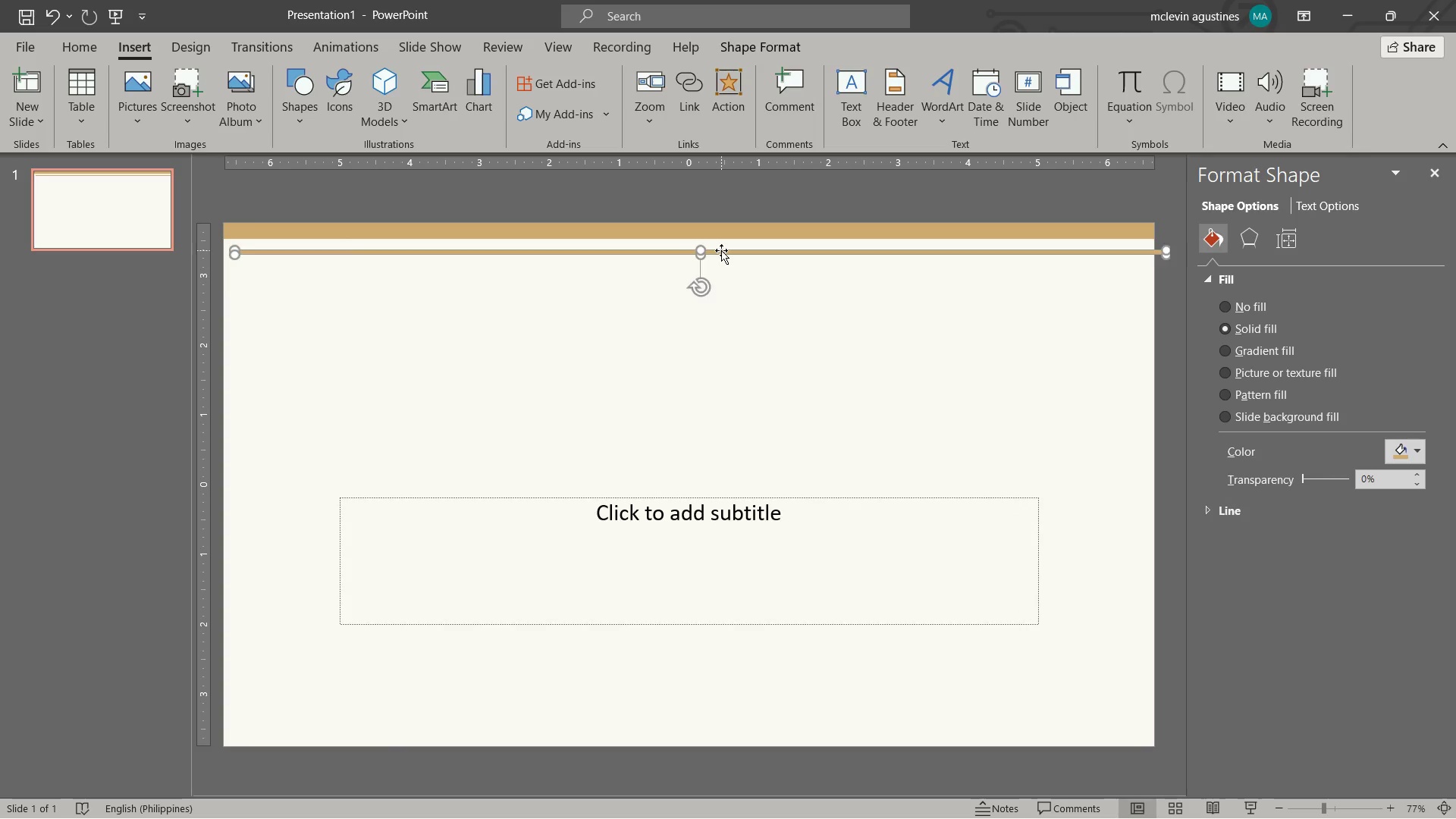 
left_click_drag(start_coordinate=[721, 251], to_coordinate=[707, 716])
 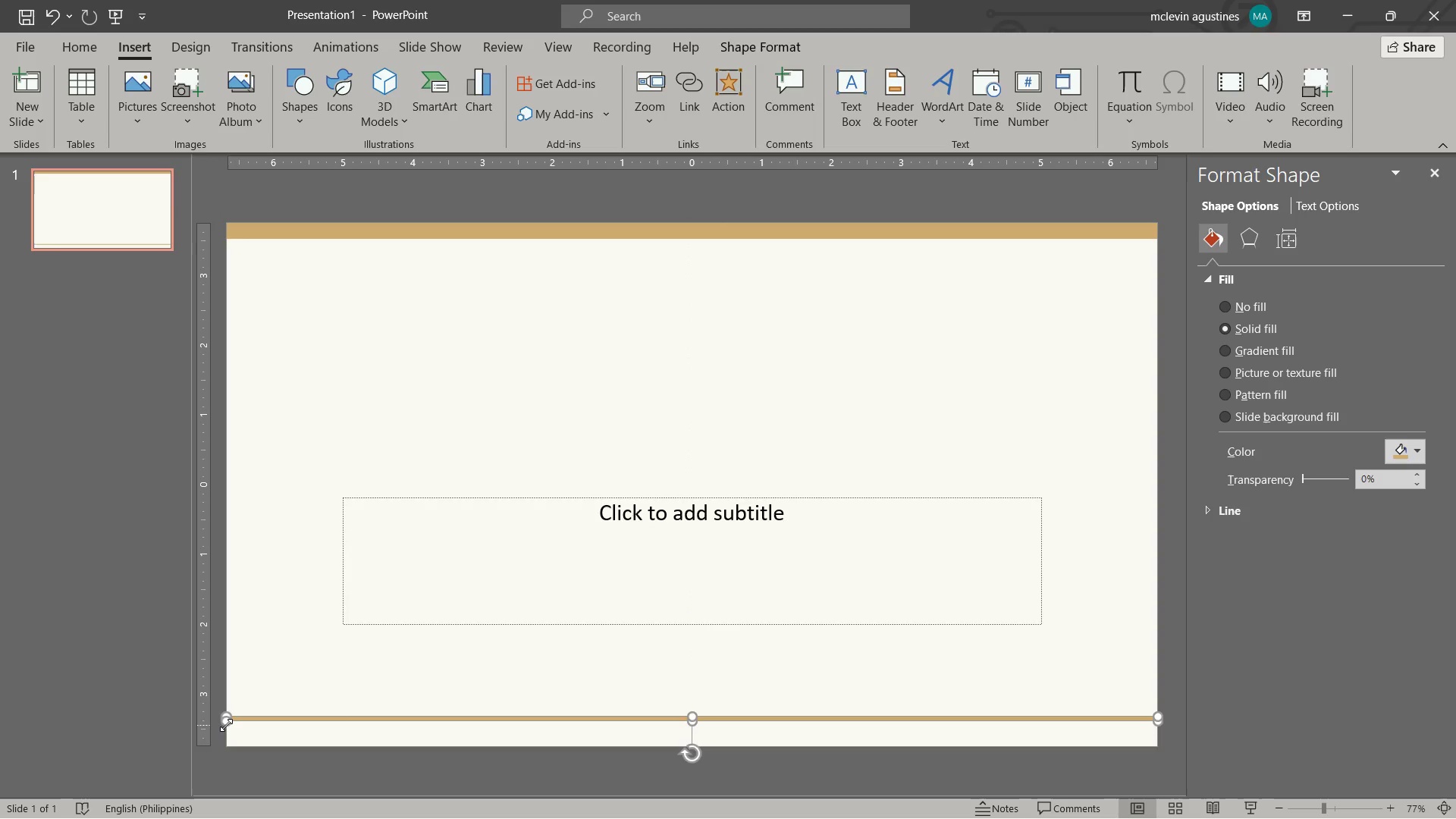 
left_click_drag(start_coordinate=[226, 725], to_coordinate=[282, 723])
 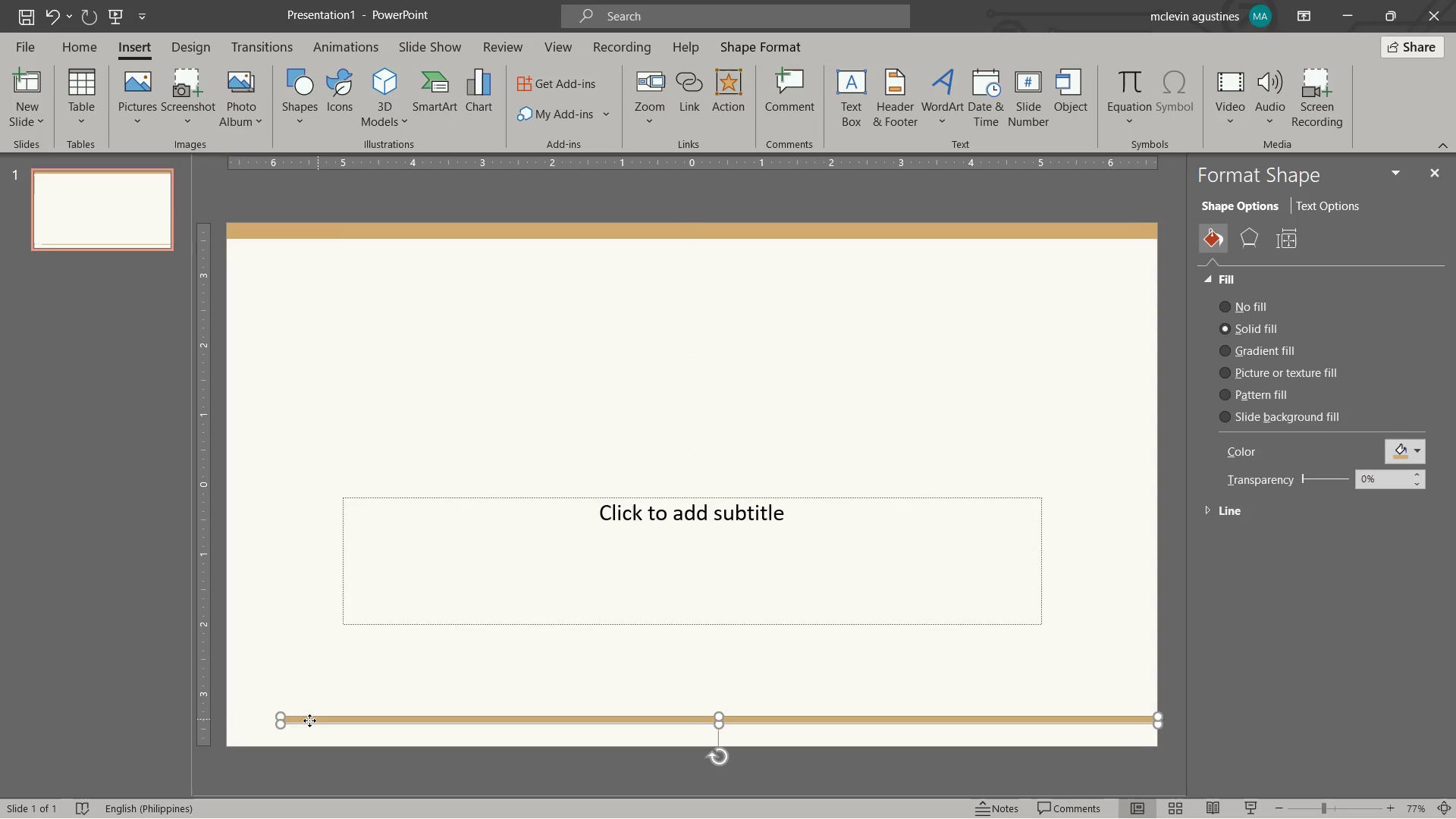 
left_click_drag(start_coordinate=[318, 719], to_coordinate=[287, 720])
 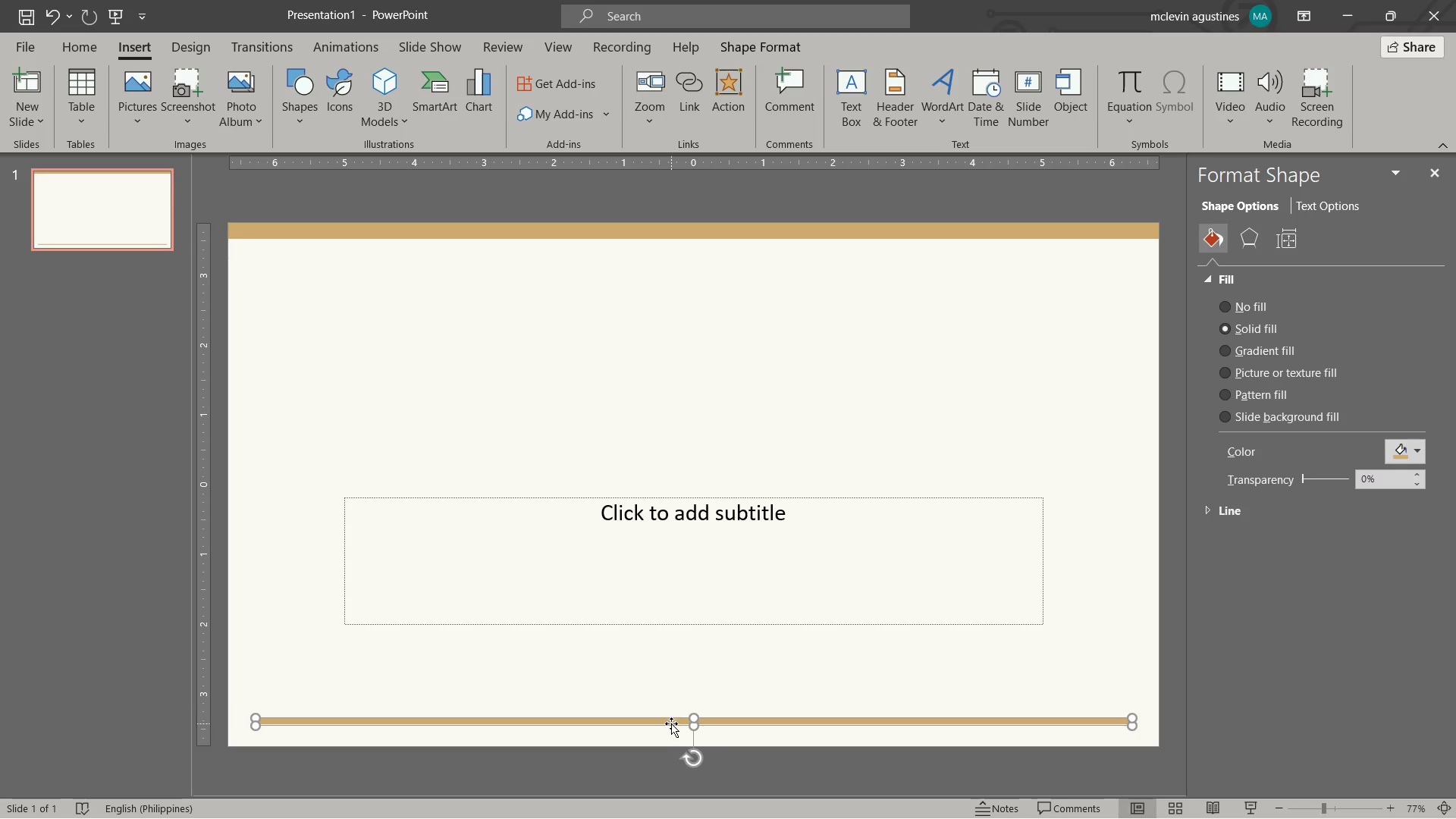 
left_click_drag(start_coordinate=[671, 719], to_coordinate=[674, 711])
 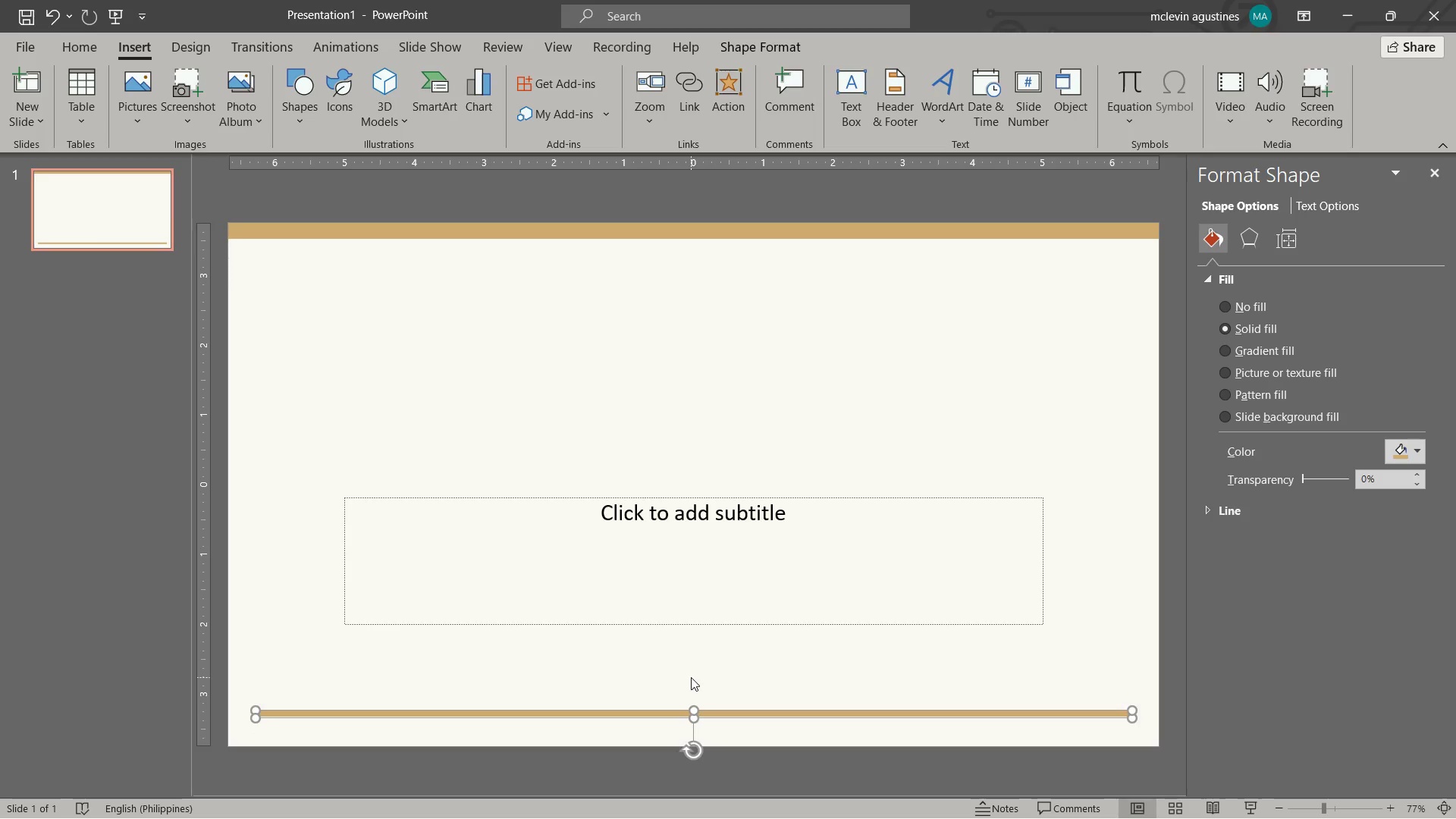 
key(Escape)
 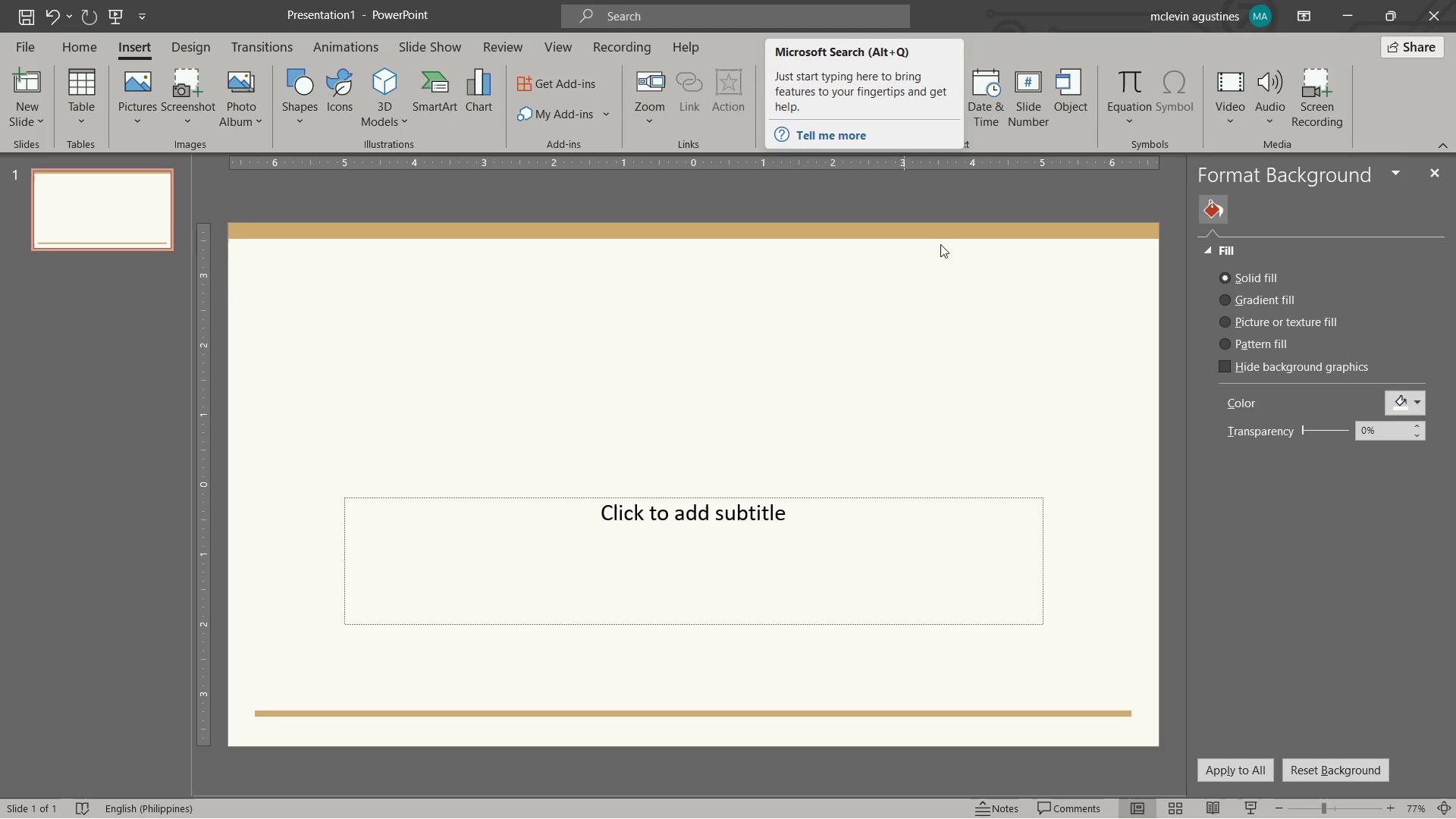 
wait(10.75)
 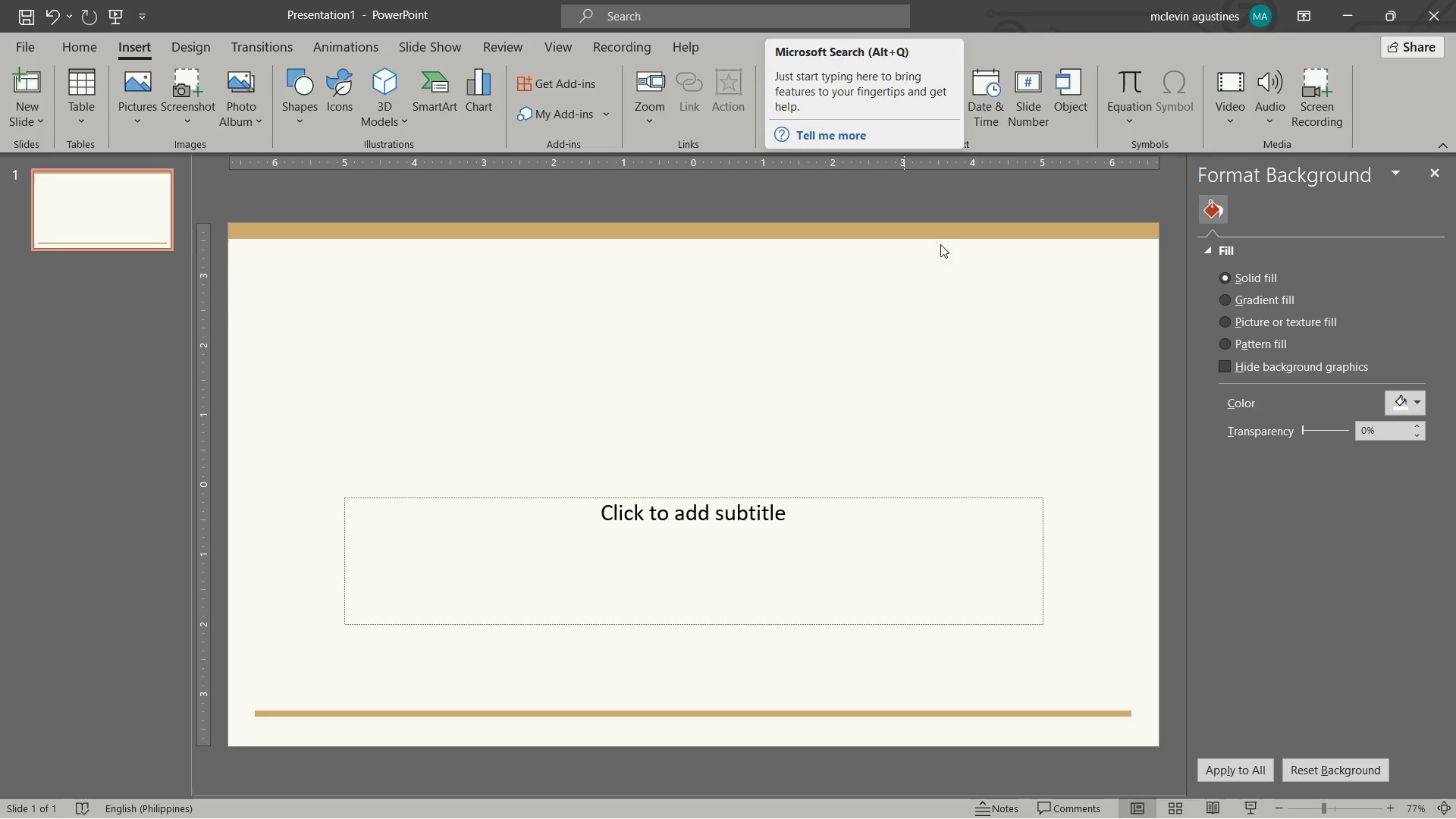 
left_click([510, 464])
 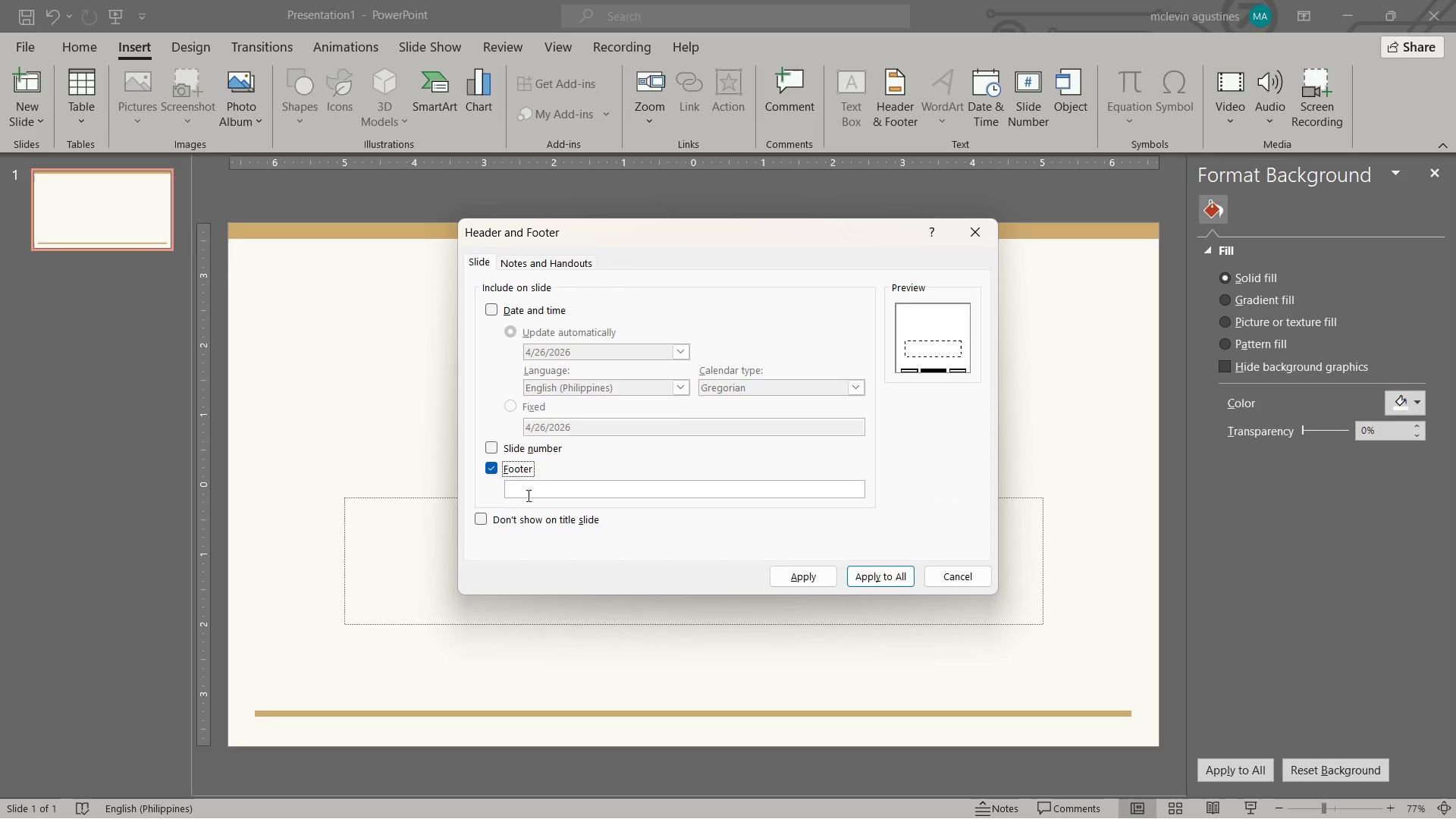 
left_click([528, 495])
 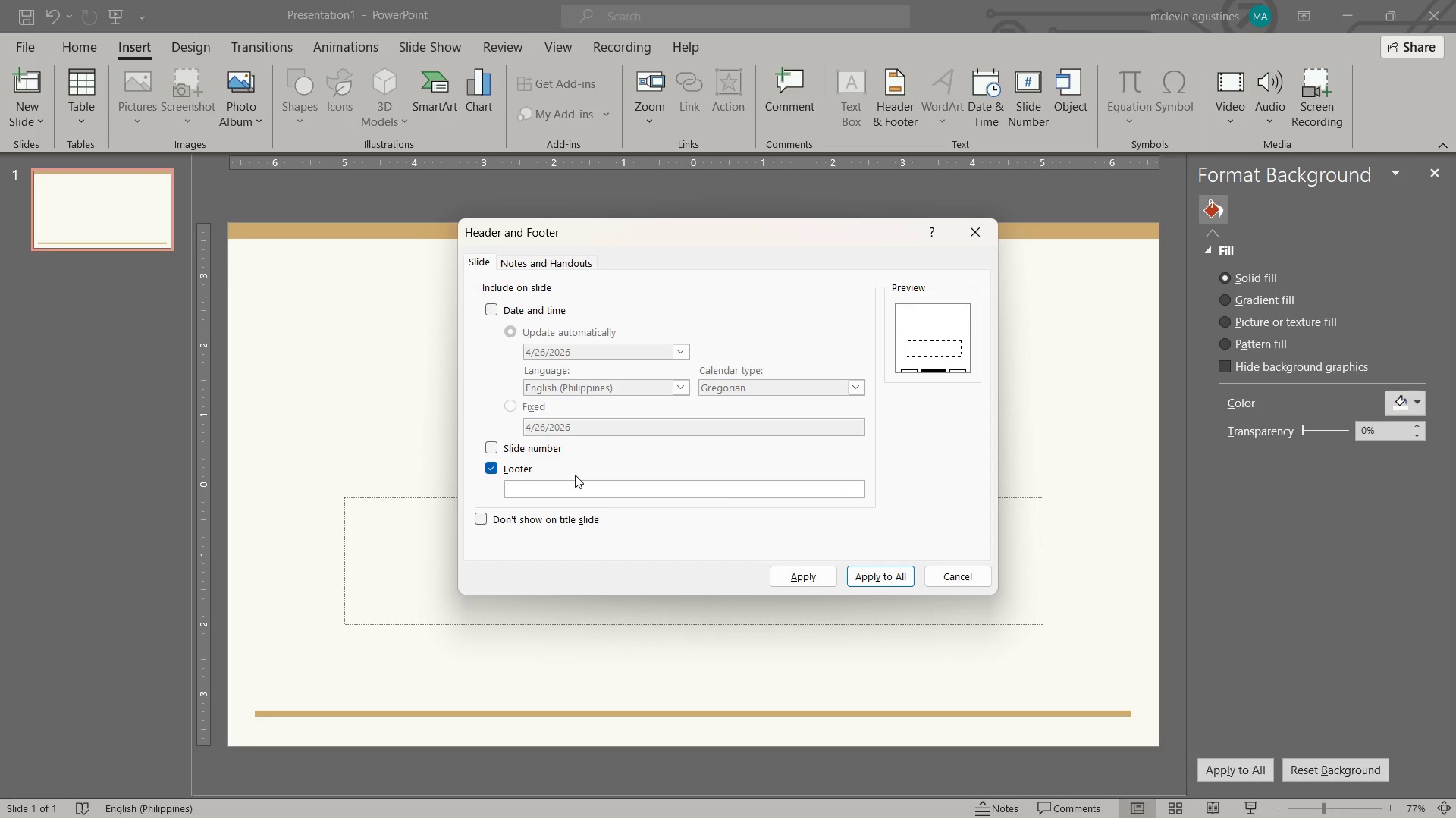 
type(Metamorhose)
 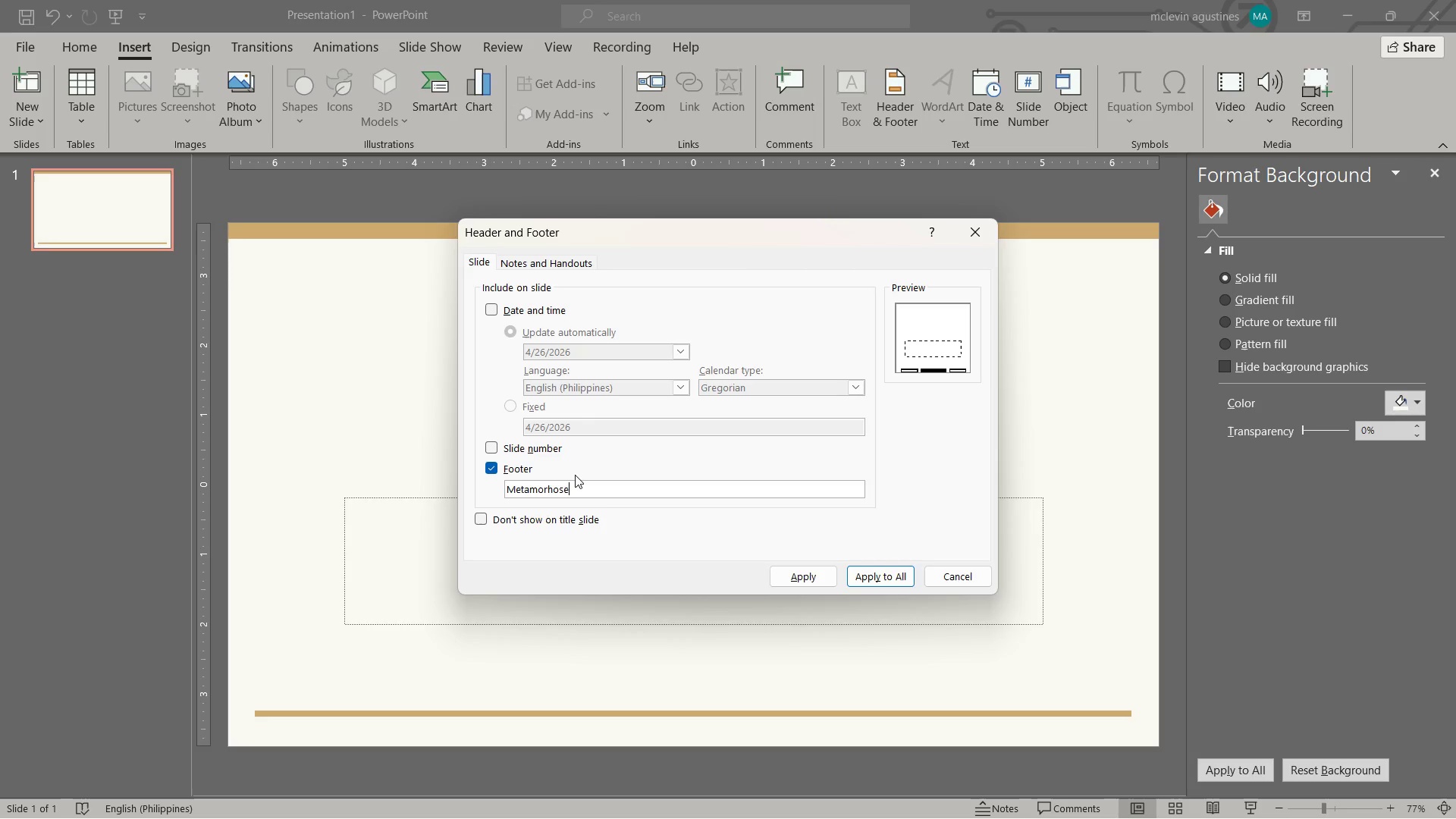 
type( Realty   Senior Transition Concierge)
 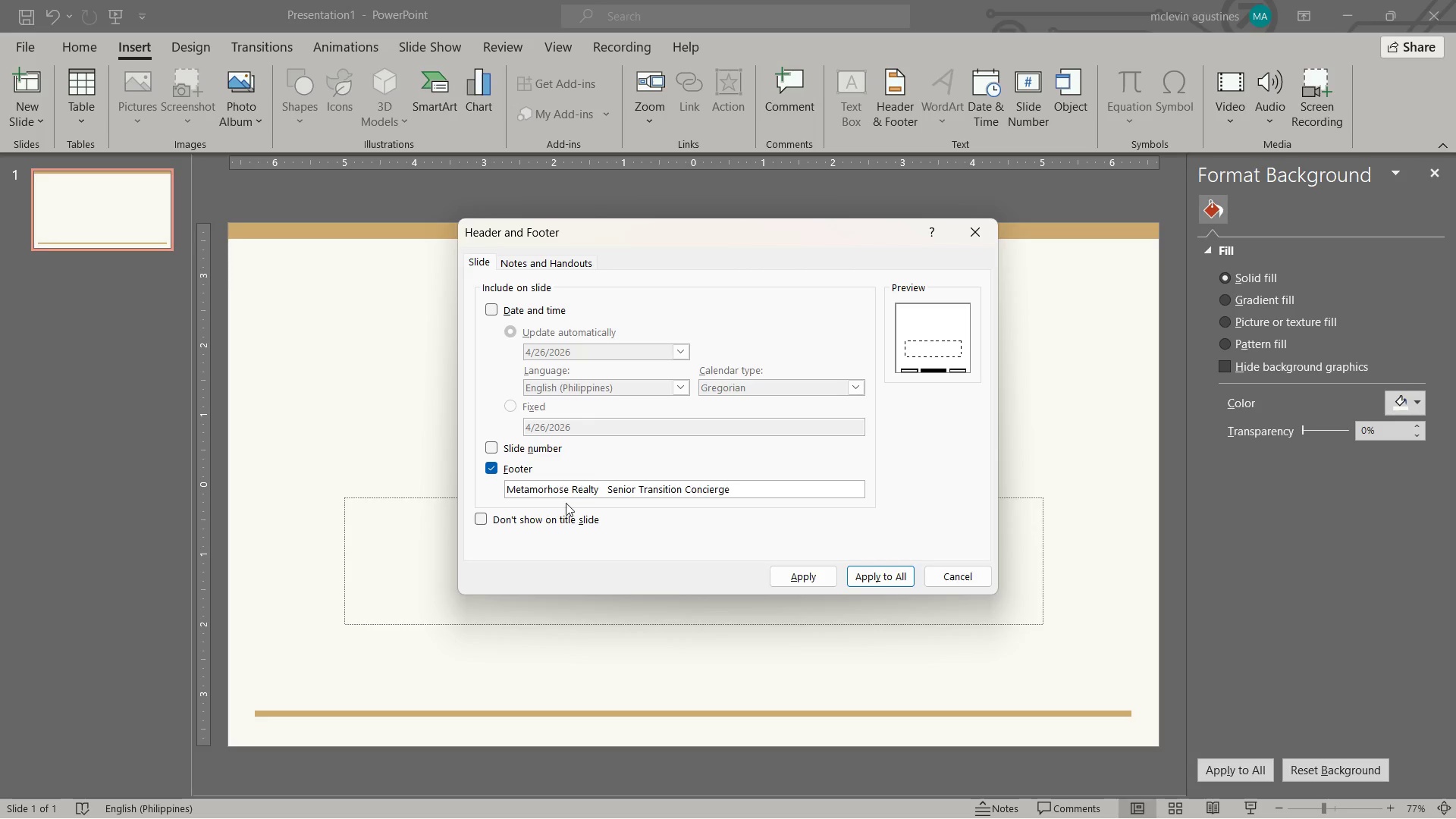 
left_click([603, 491])
 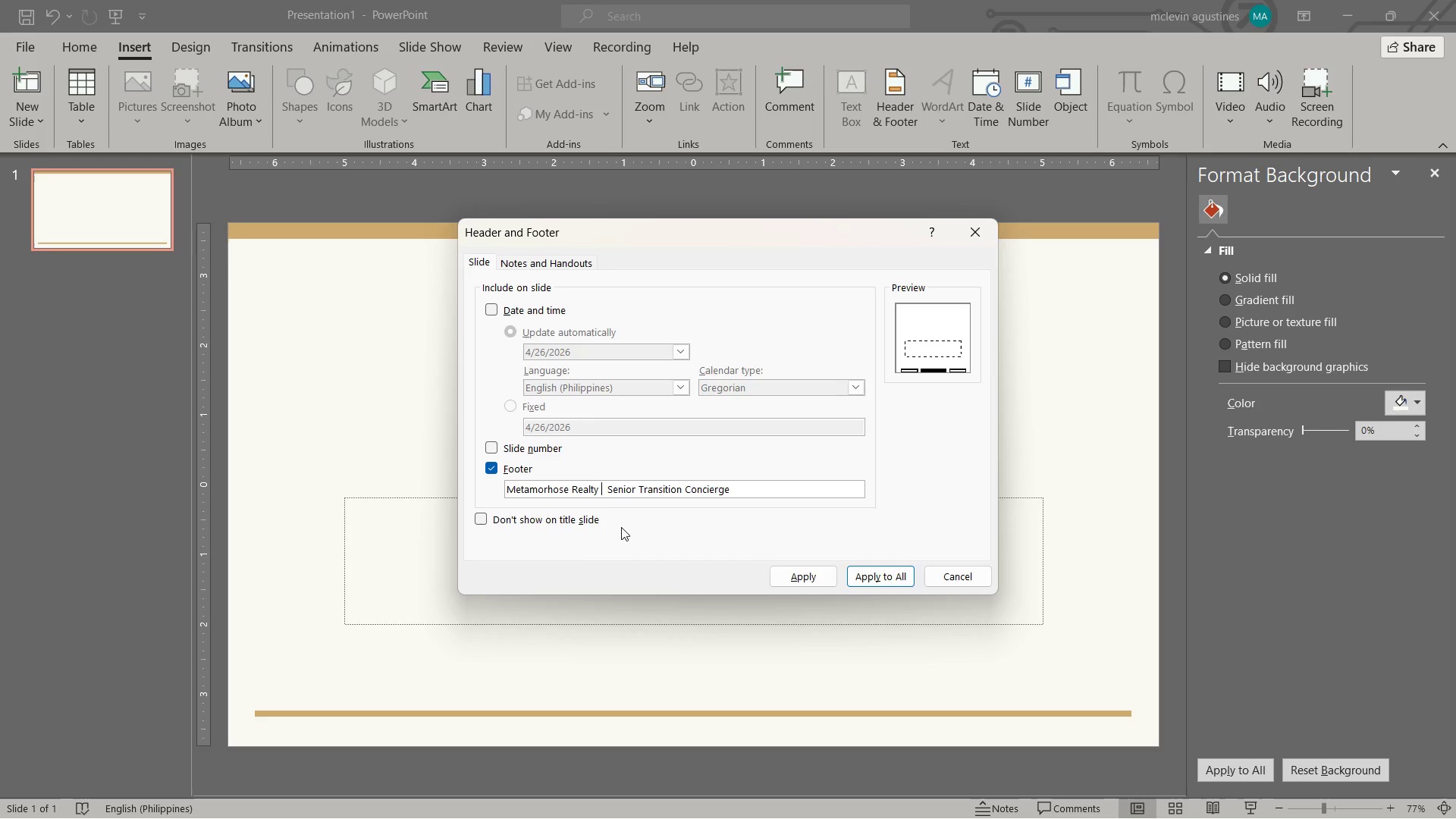 
wait(8.06)
 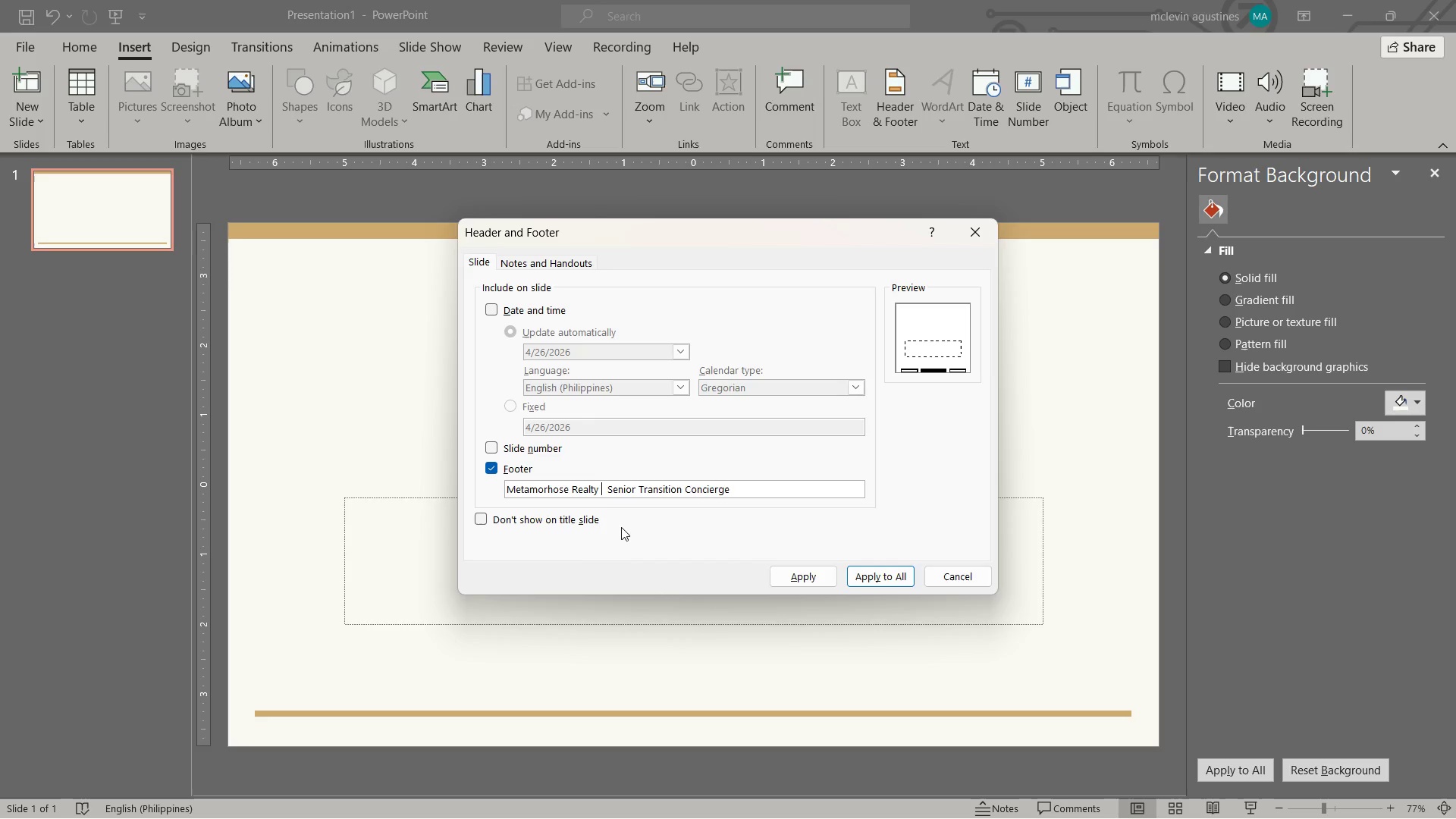 
key(ArrowRight)
 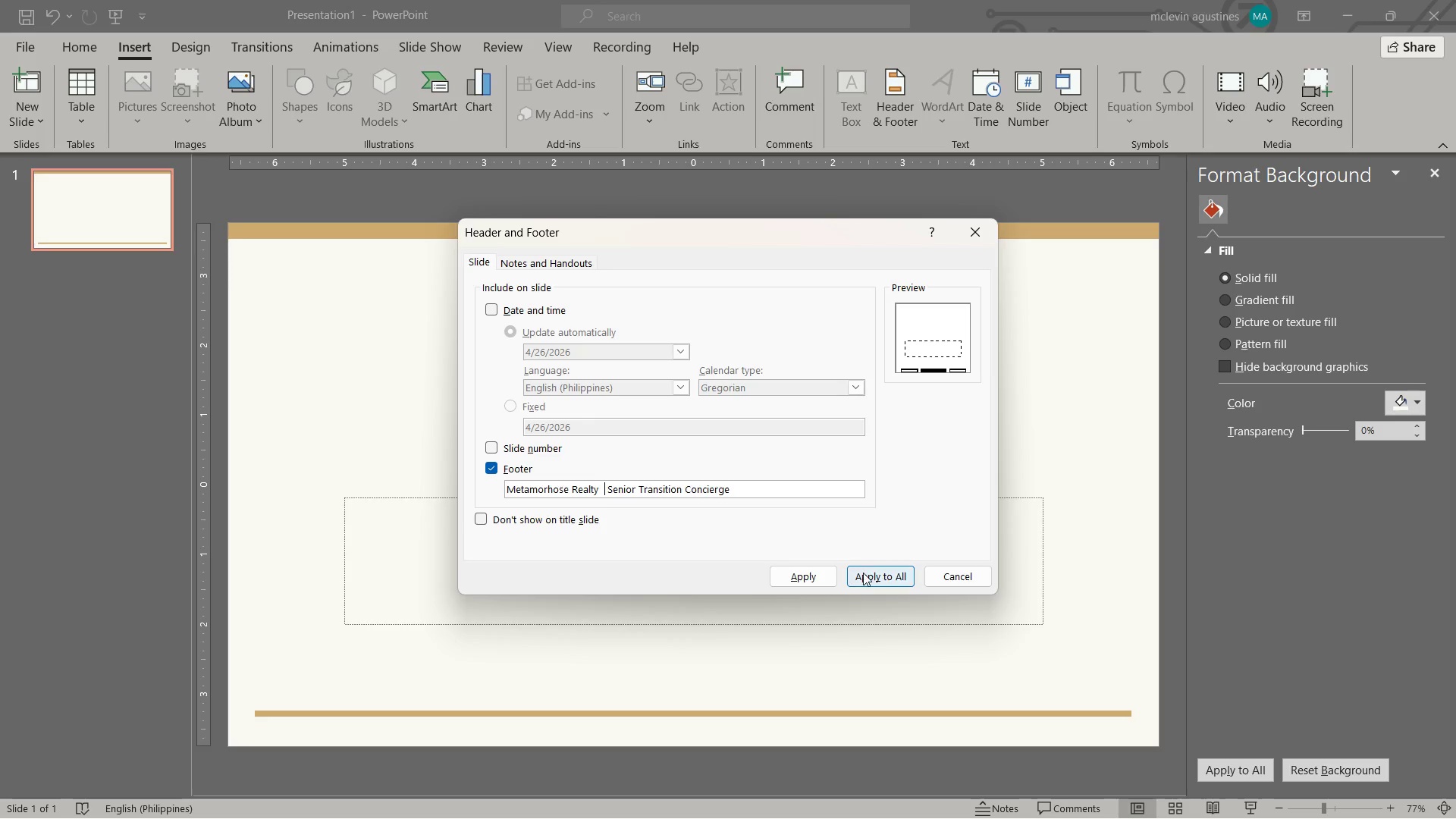 
wait(5.75)
 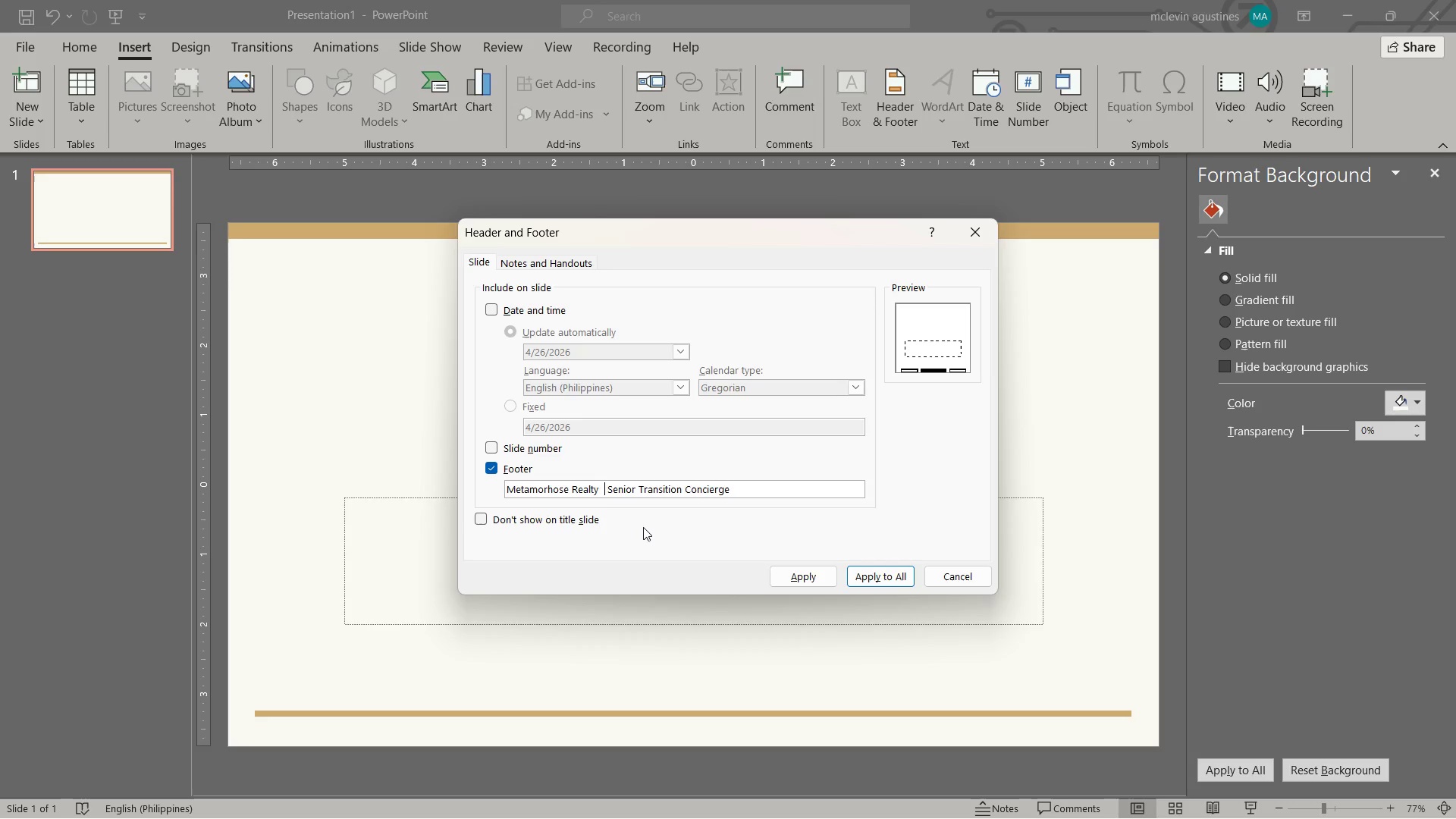 
left_click([865, 573])
 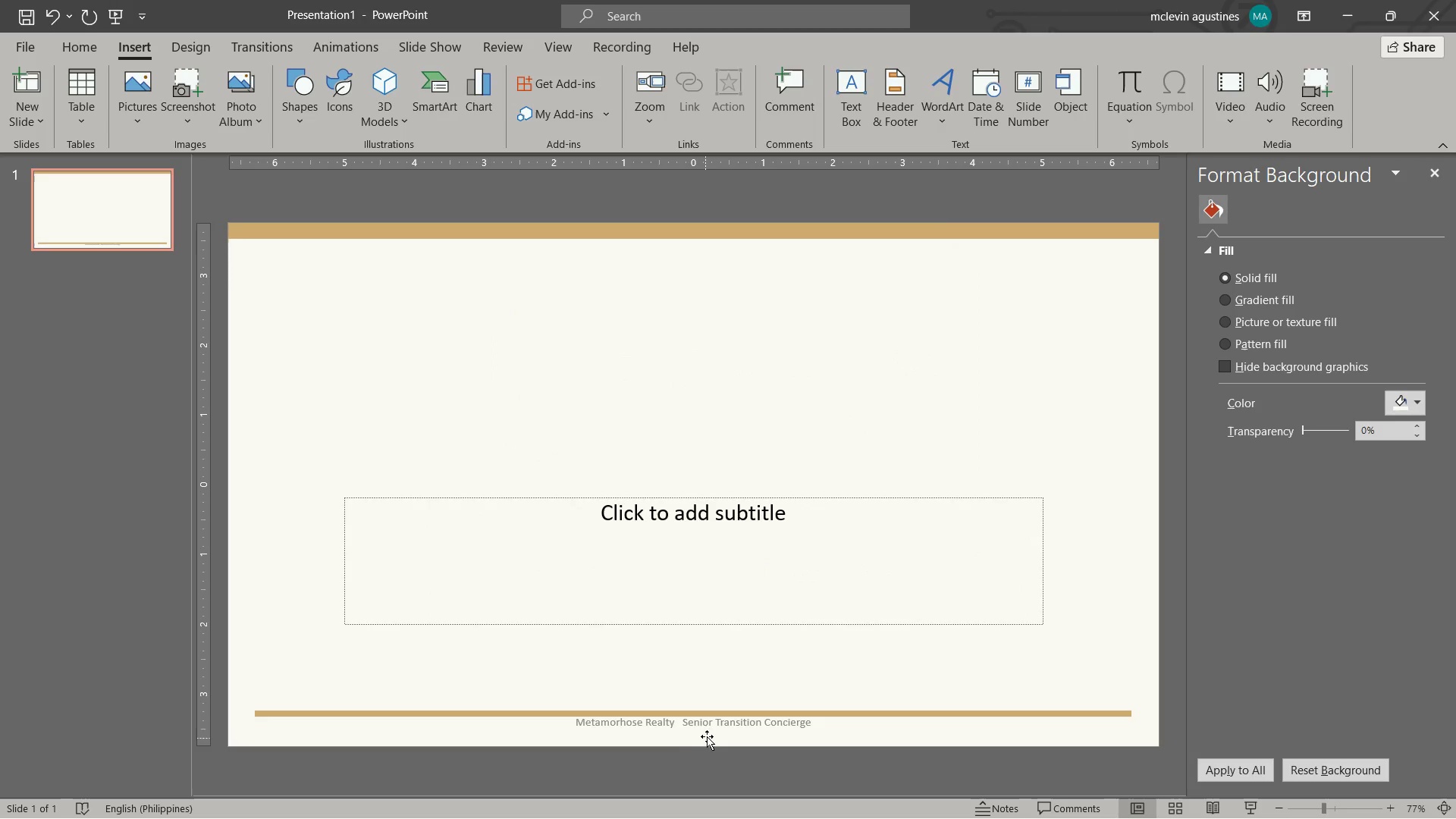 
left_click([711, 723])
 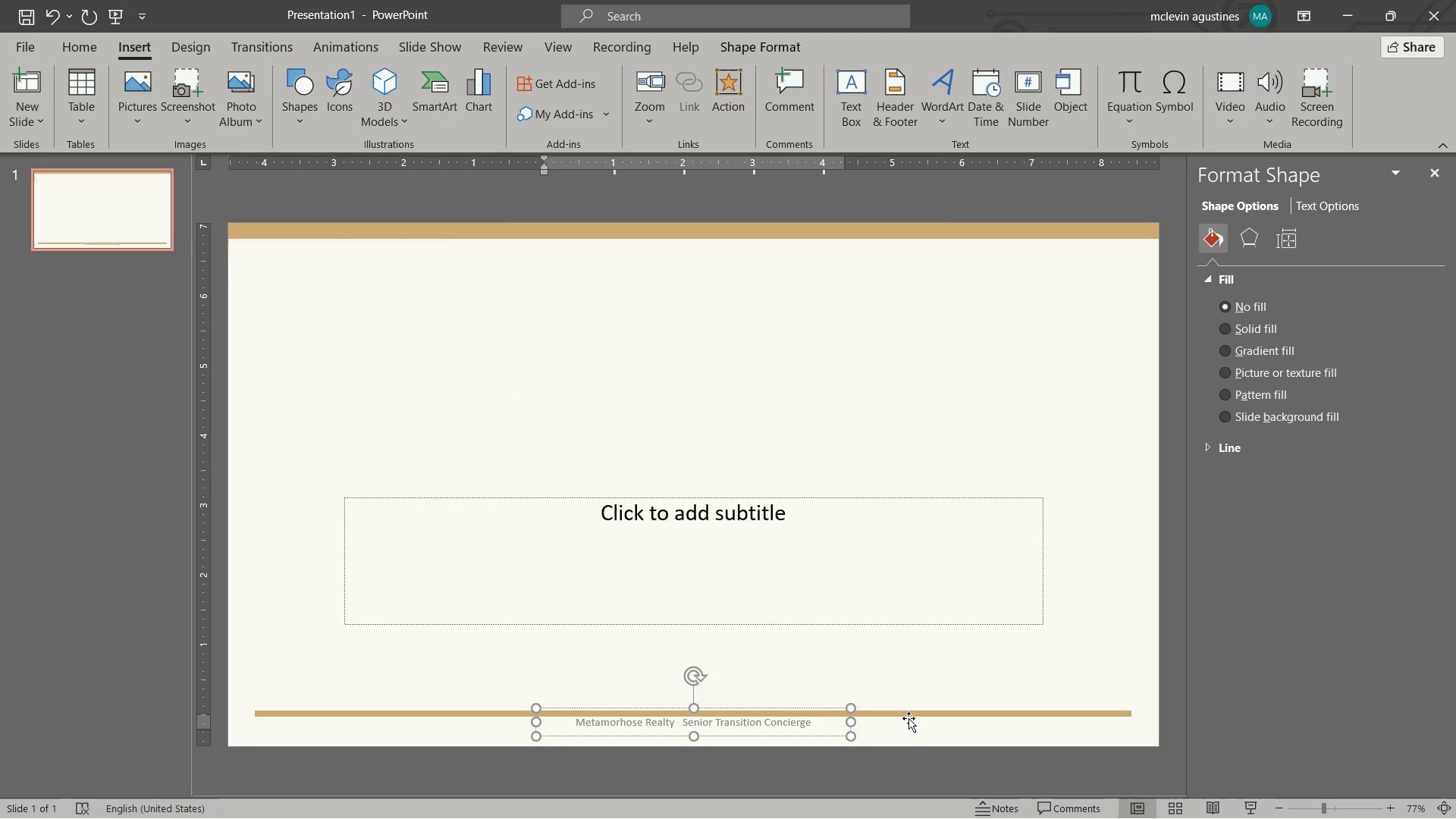 
left_click([908, 717])
 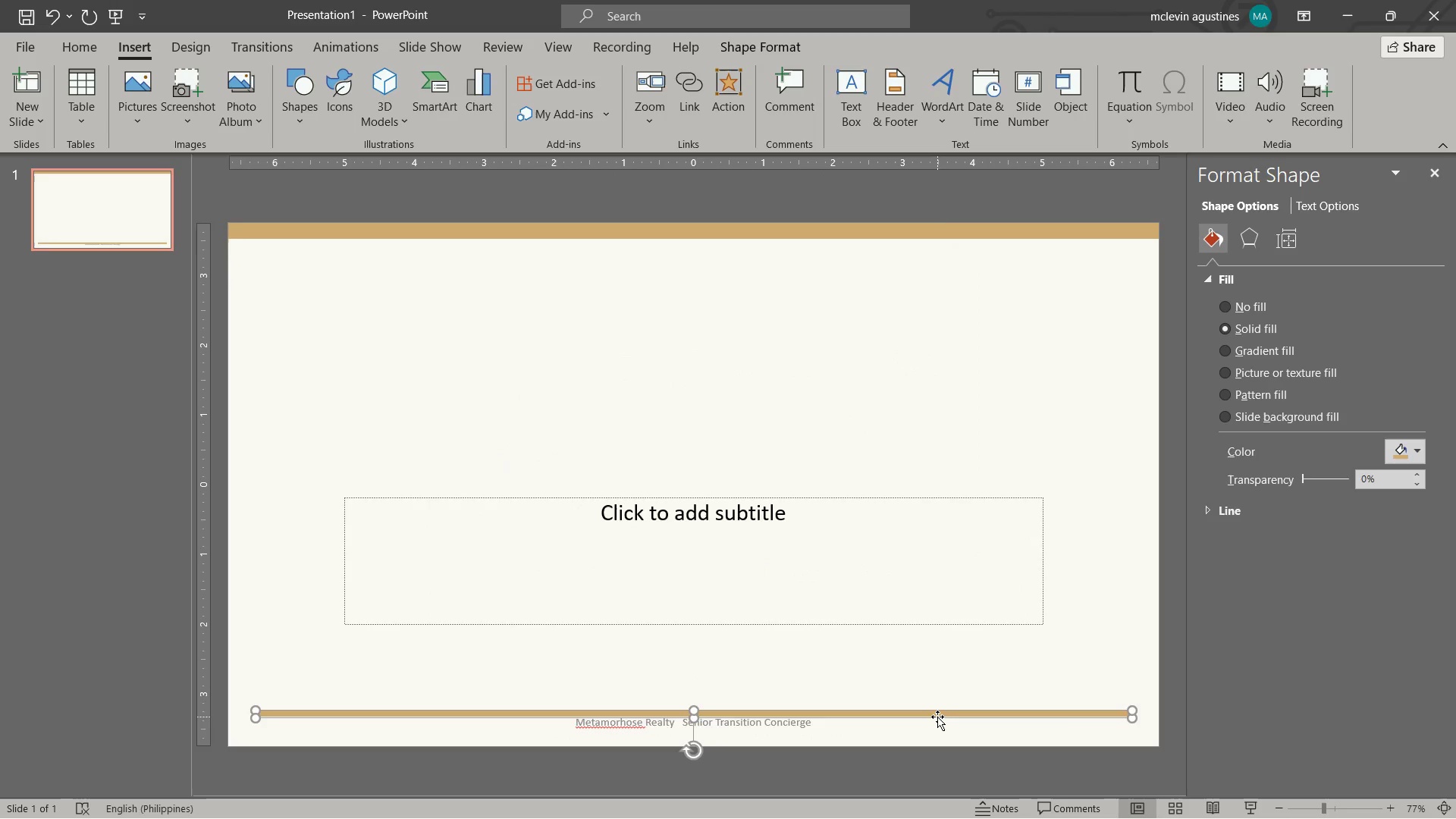 
key(ArrowUp)
 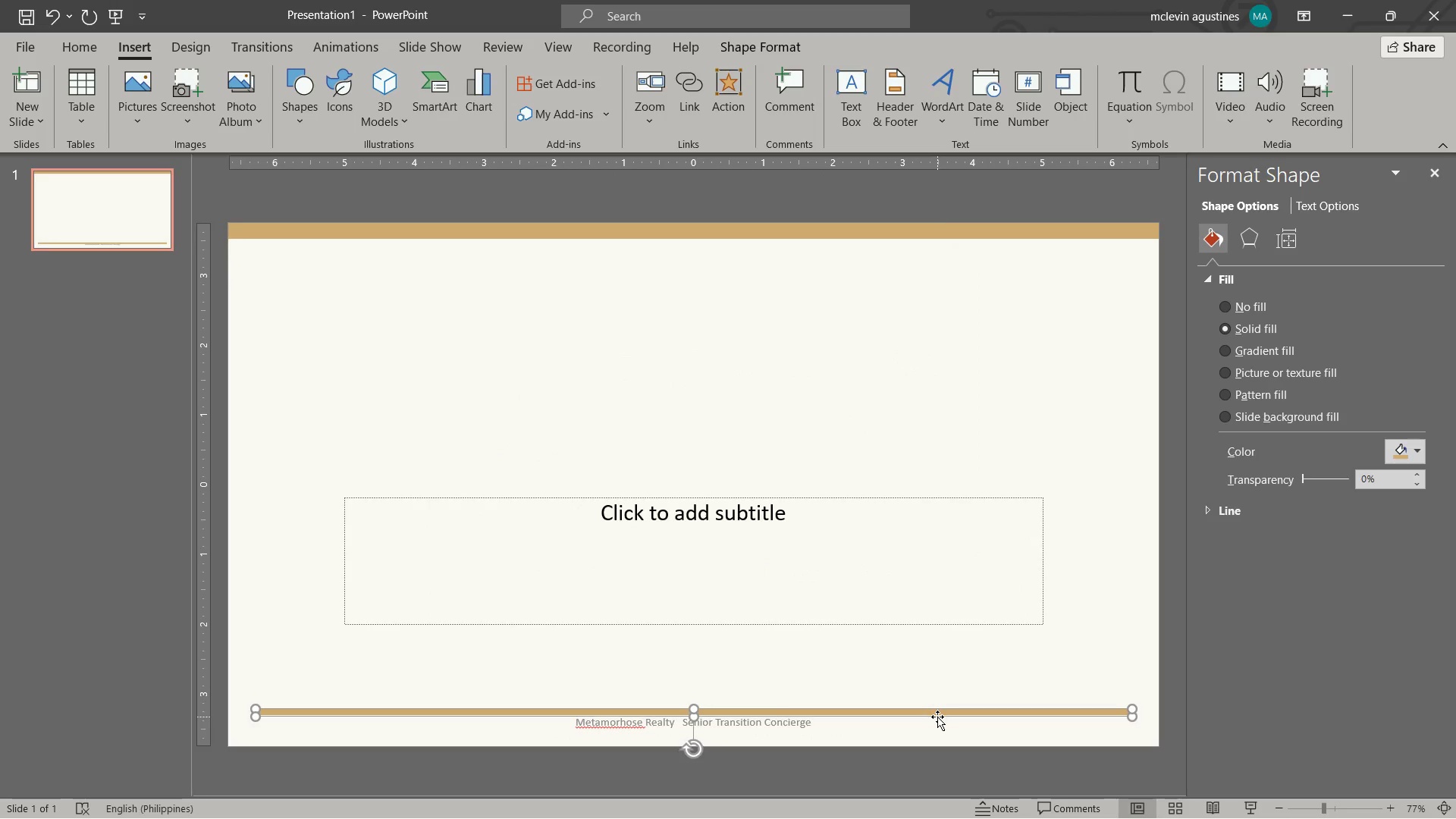 
key(ArrowUp)
 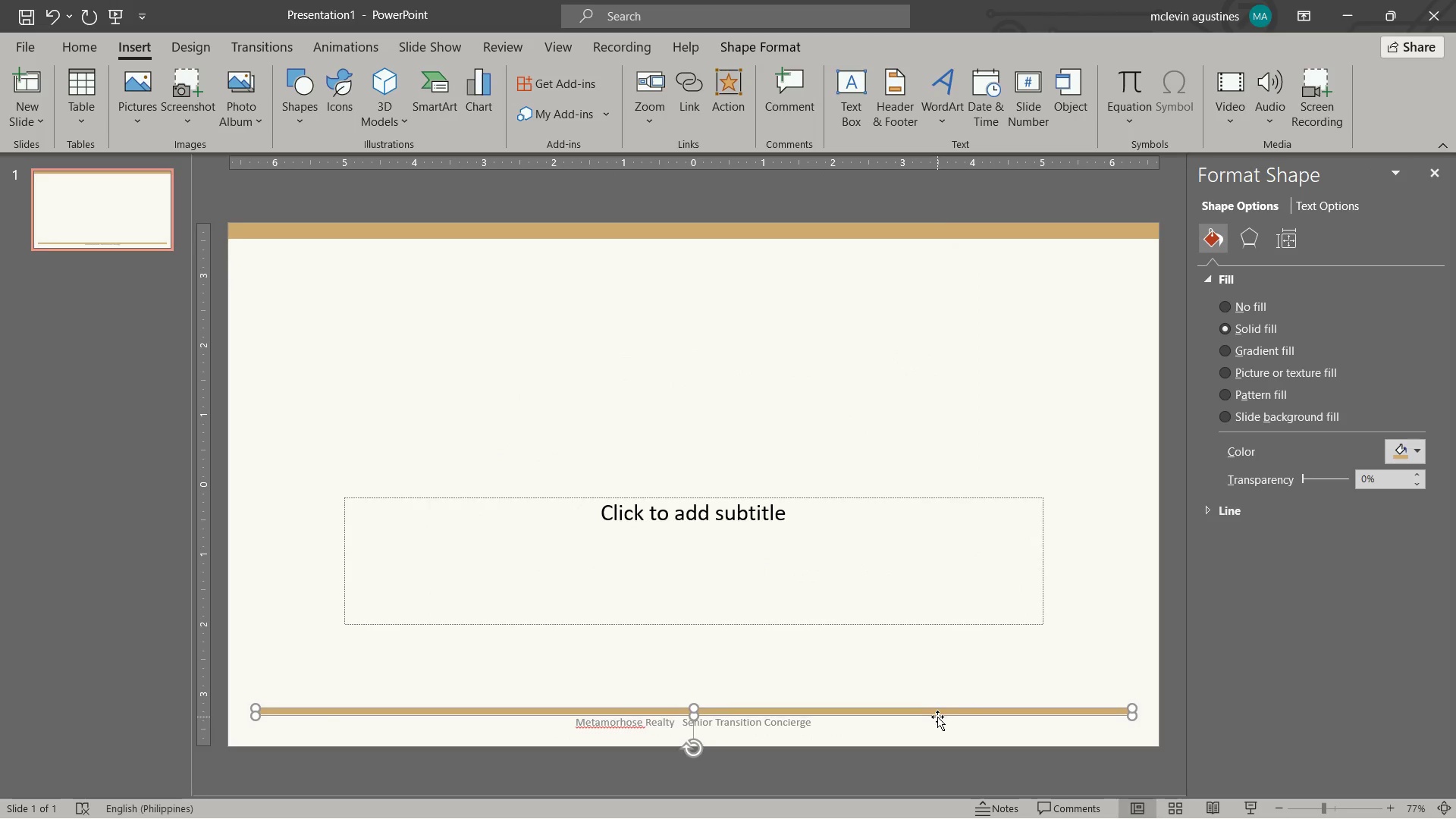 
key(ArrowUp)
 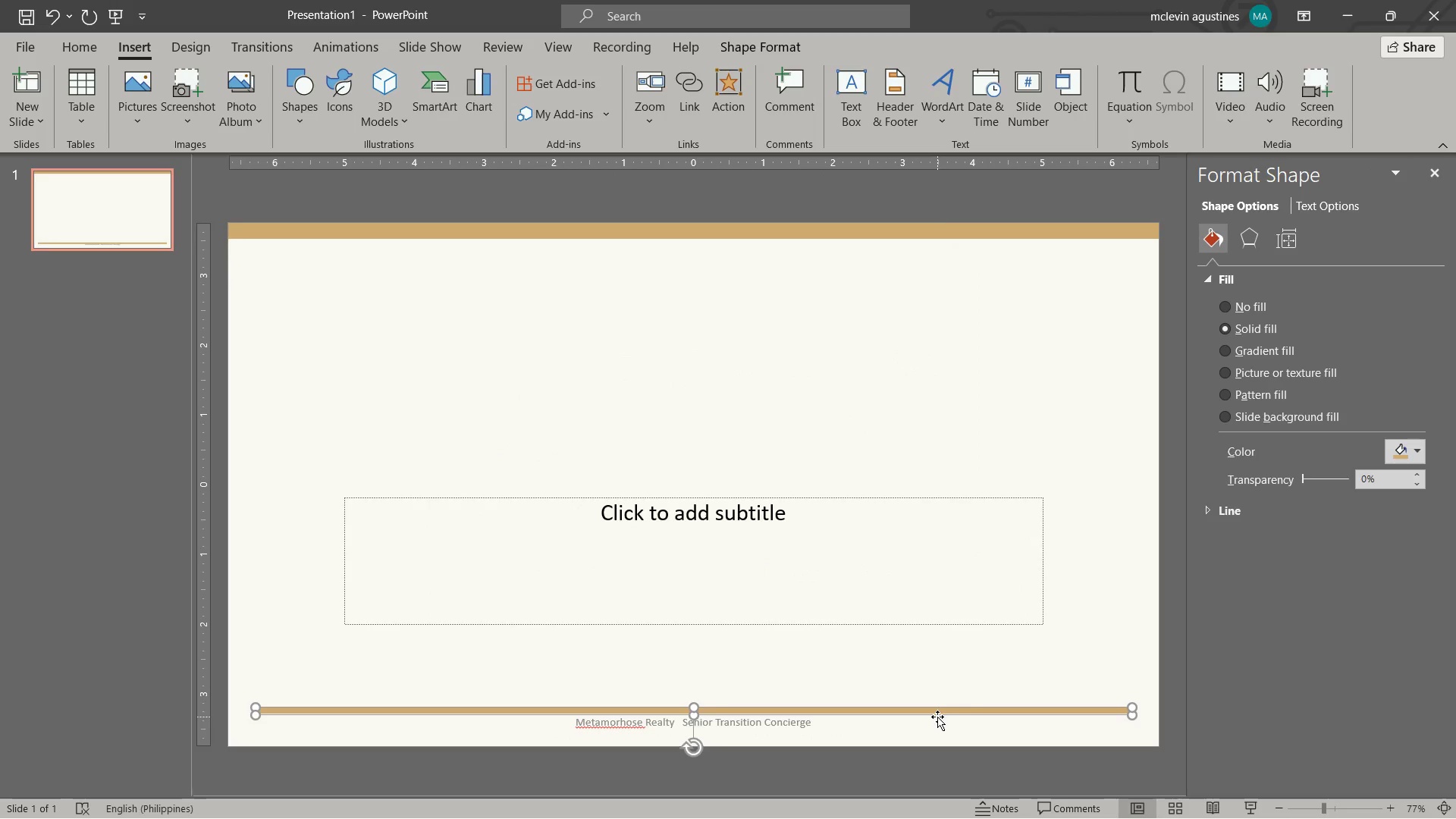 
key(ArrowUp)
 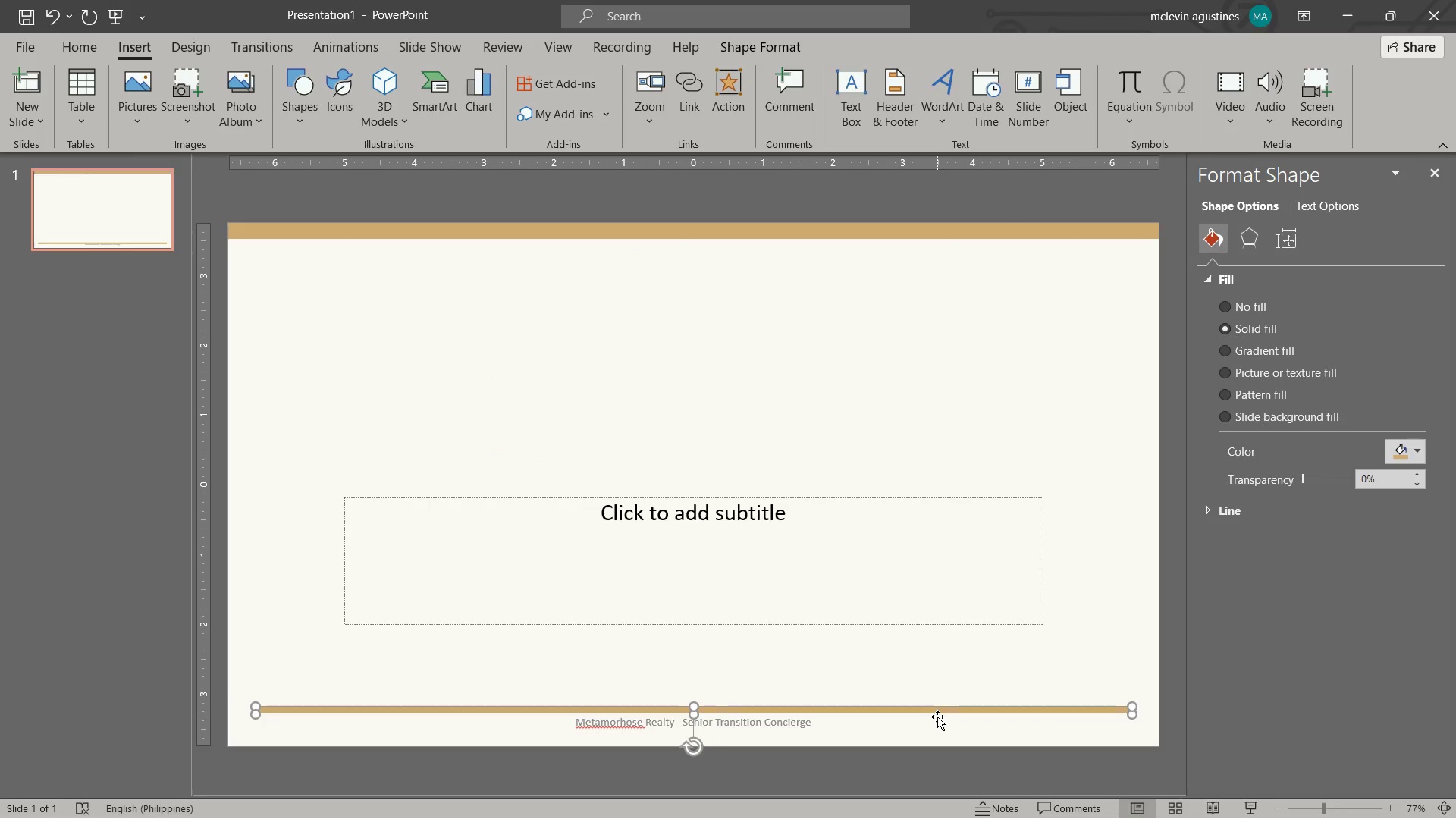 
key(ArrowUp)
 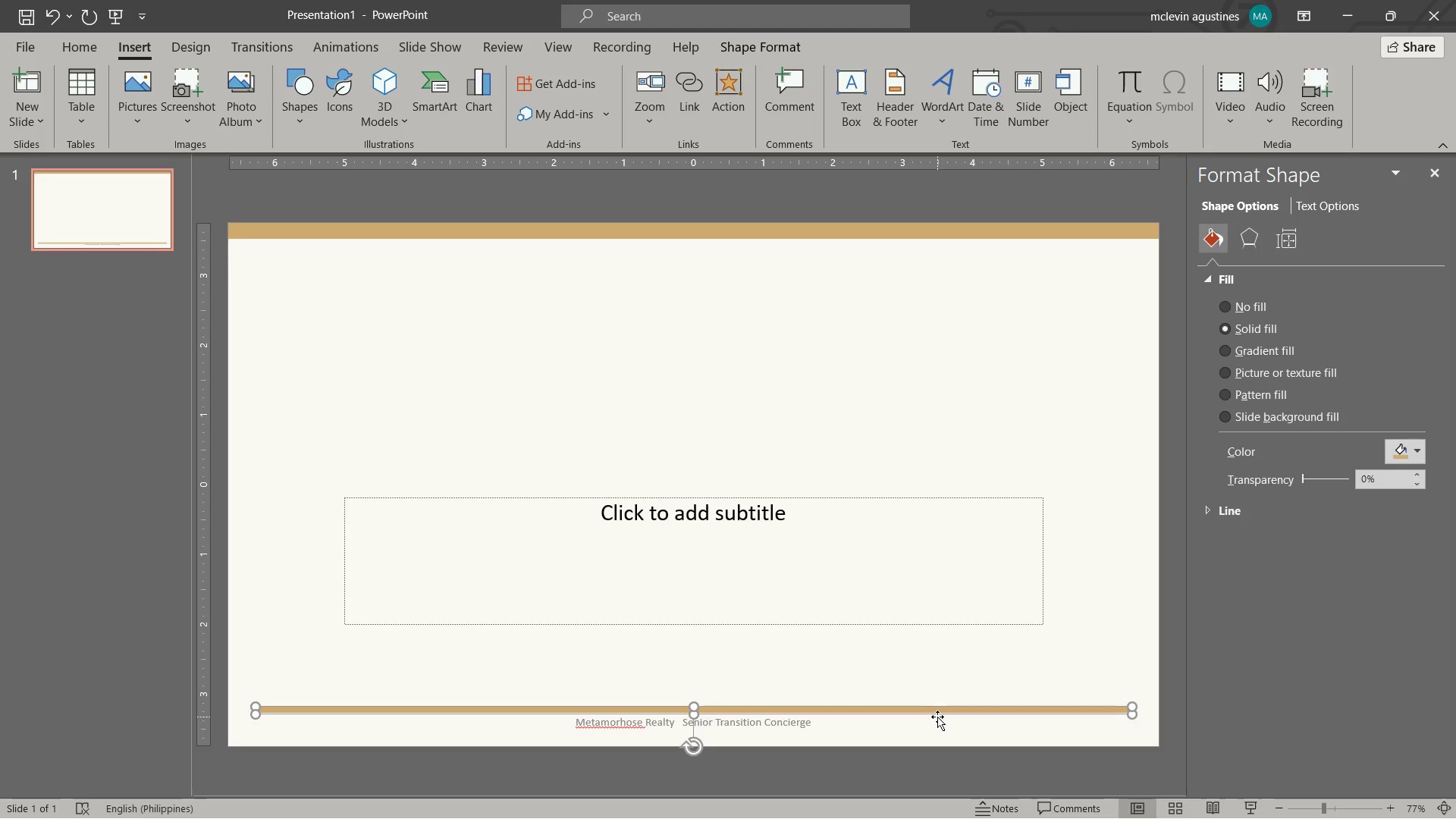 
key(ArrowUp)
 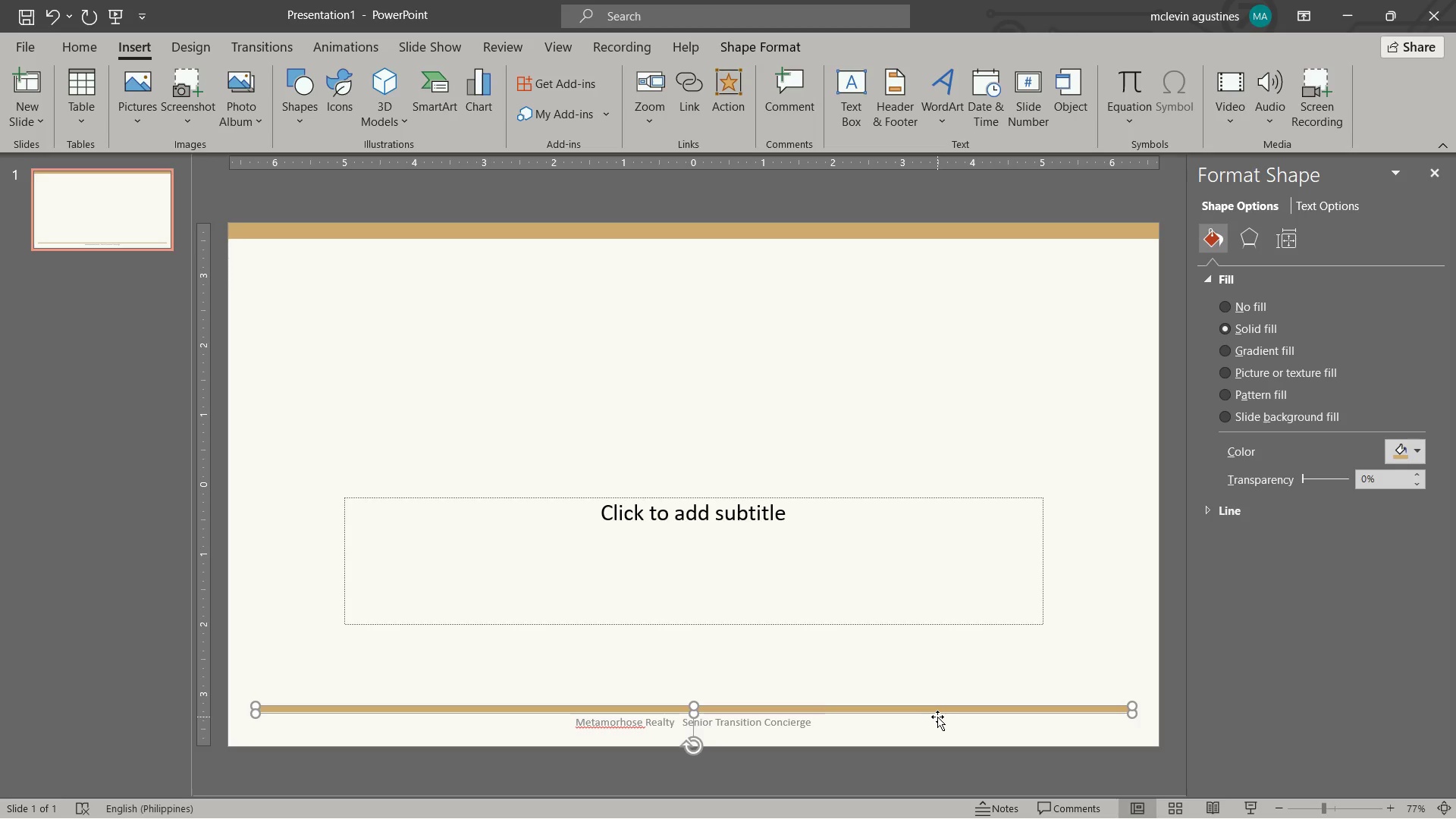 
key(ArrowUp)
 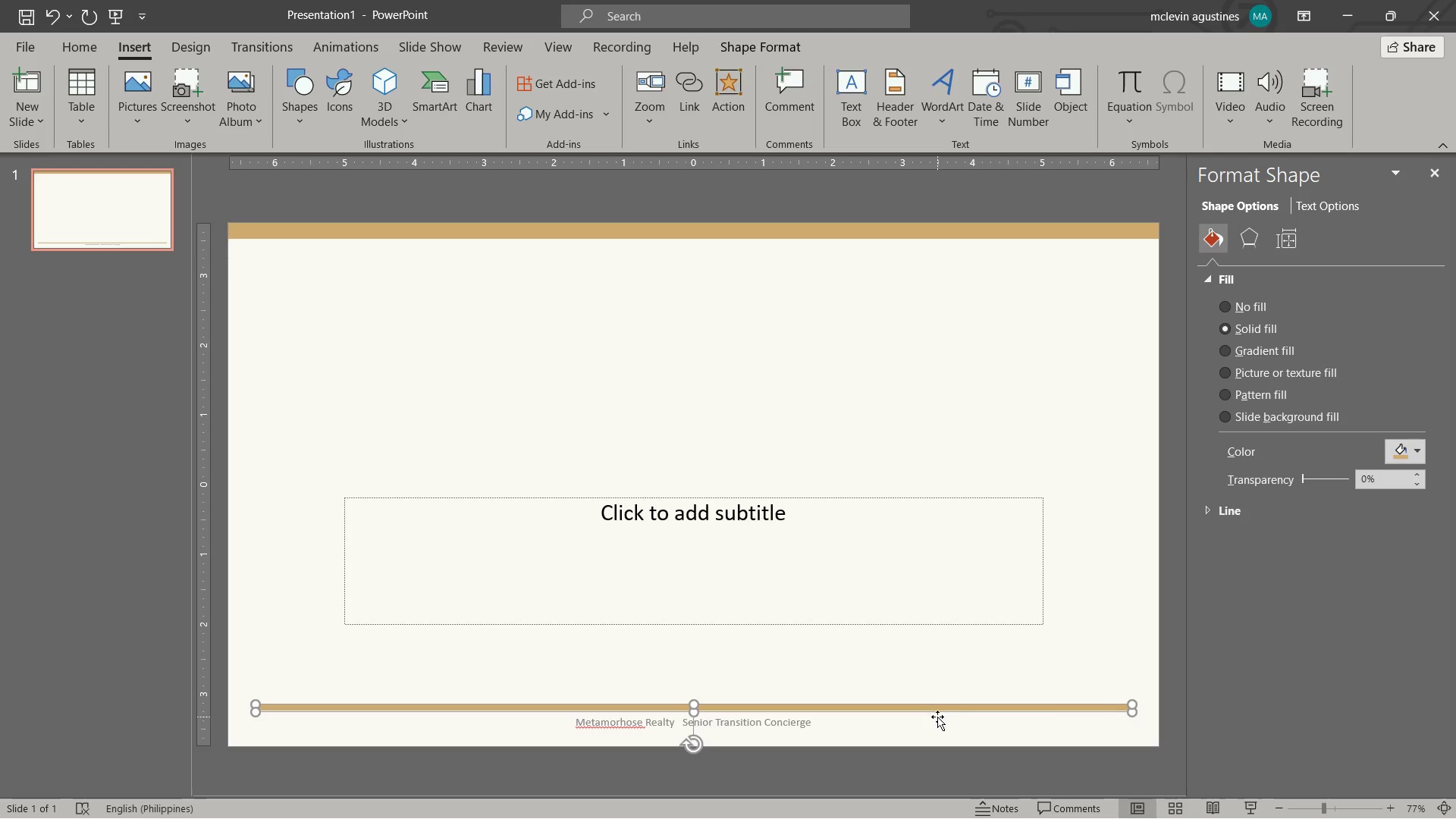 
key(ArrowUp)
 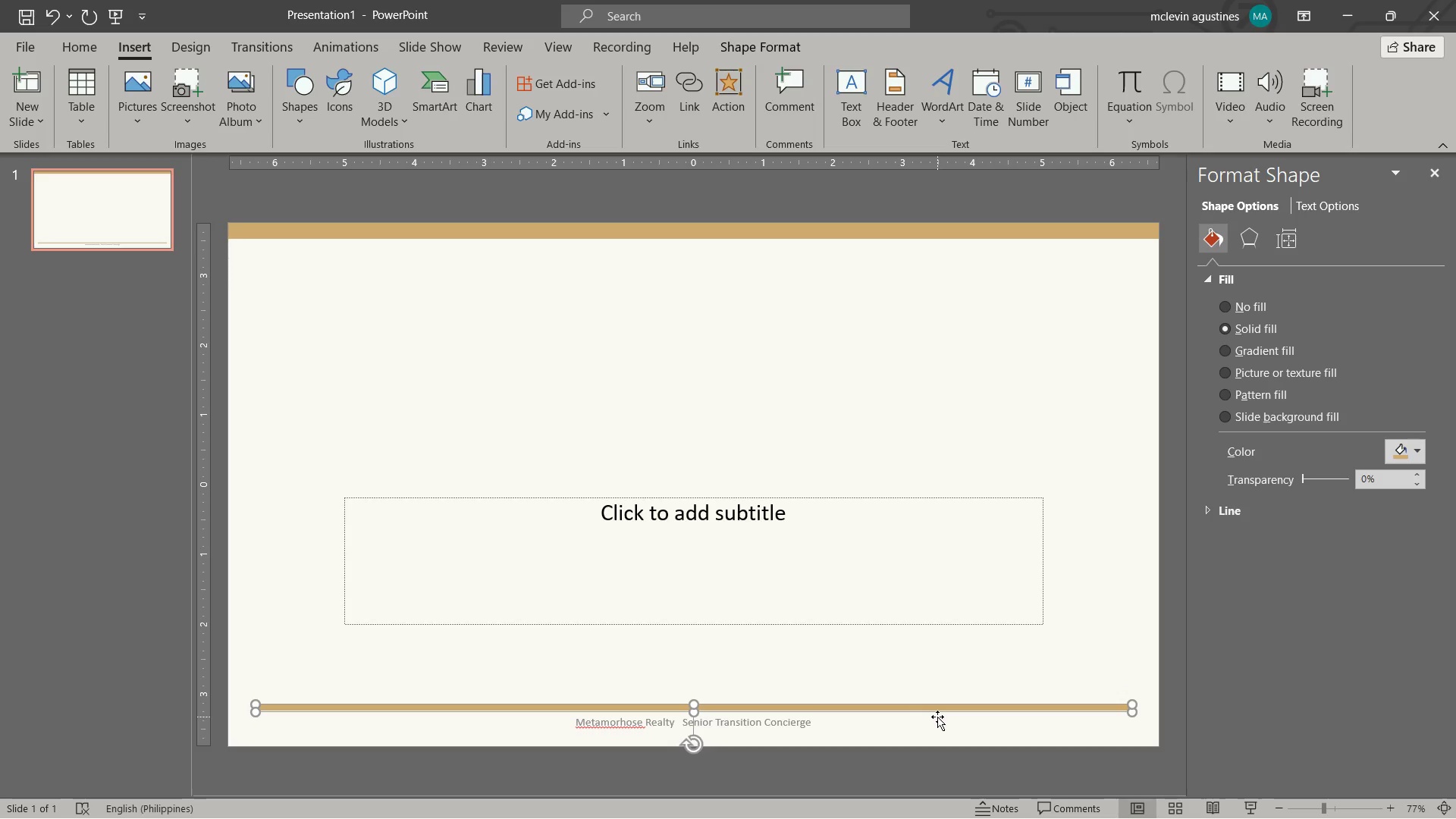 
key(ArrowUp)
 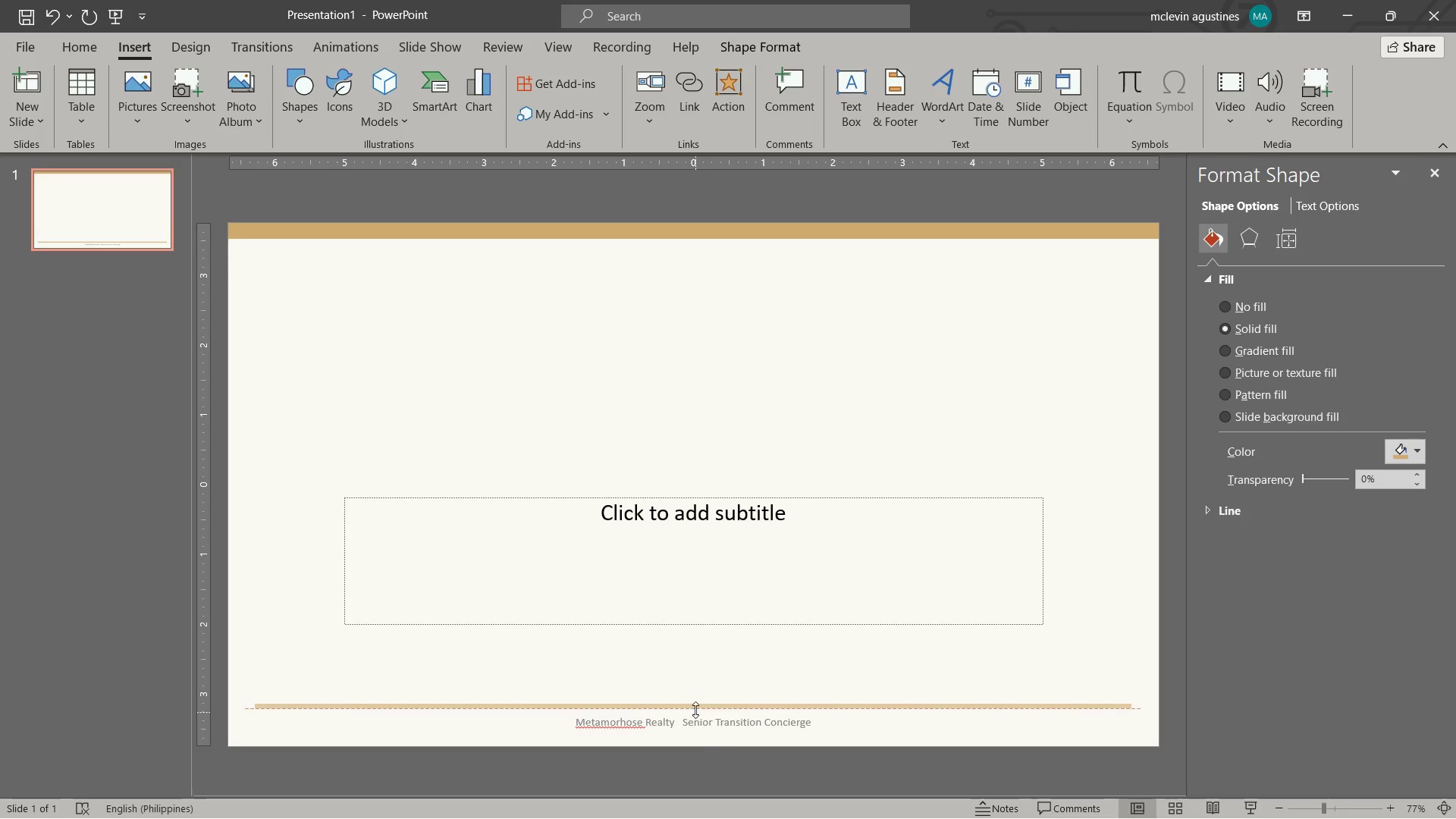 
key(Escape)
 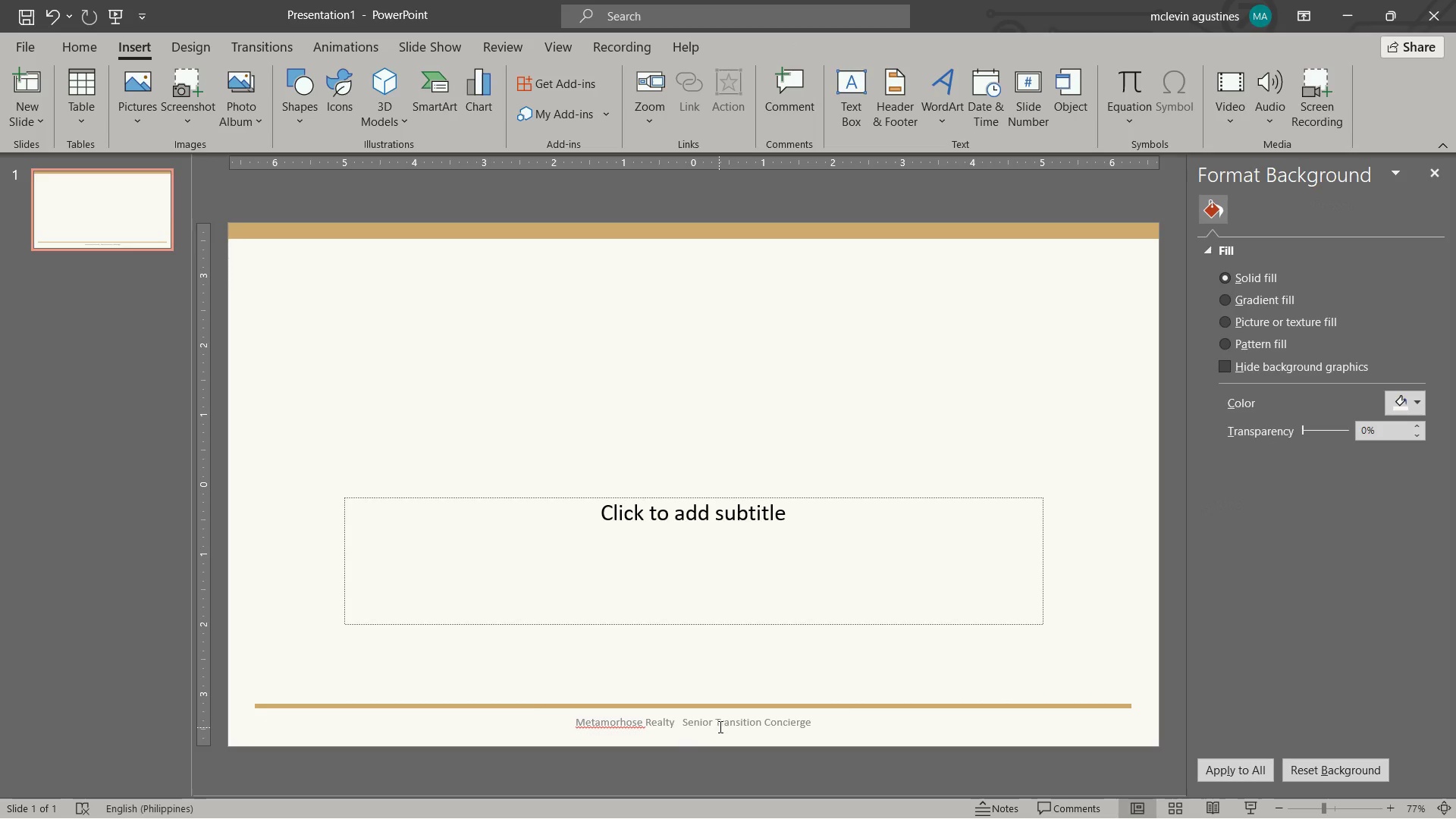 
left_click([719, 726])
 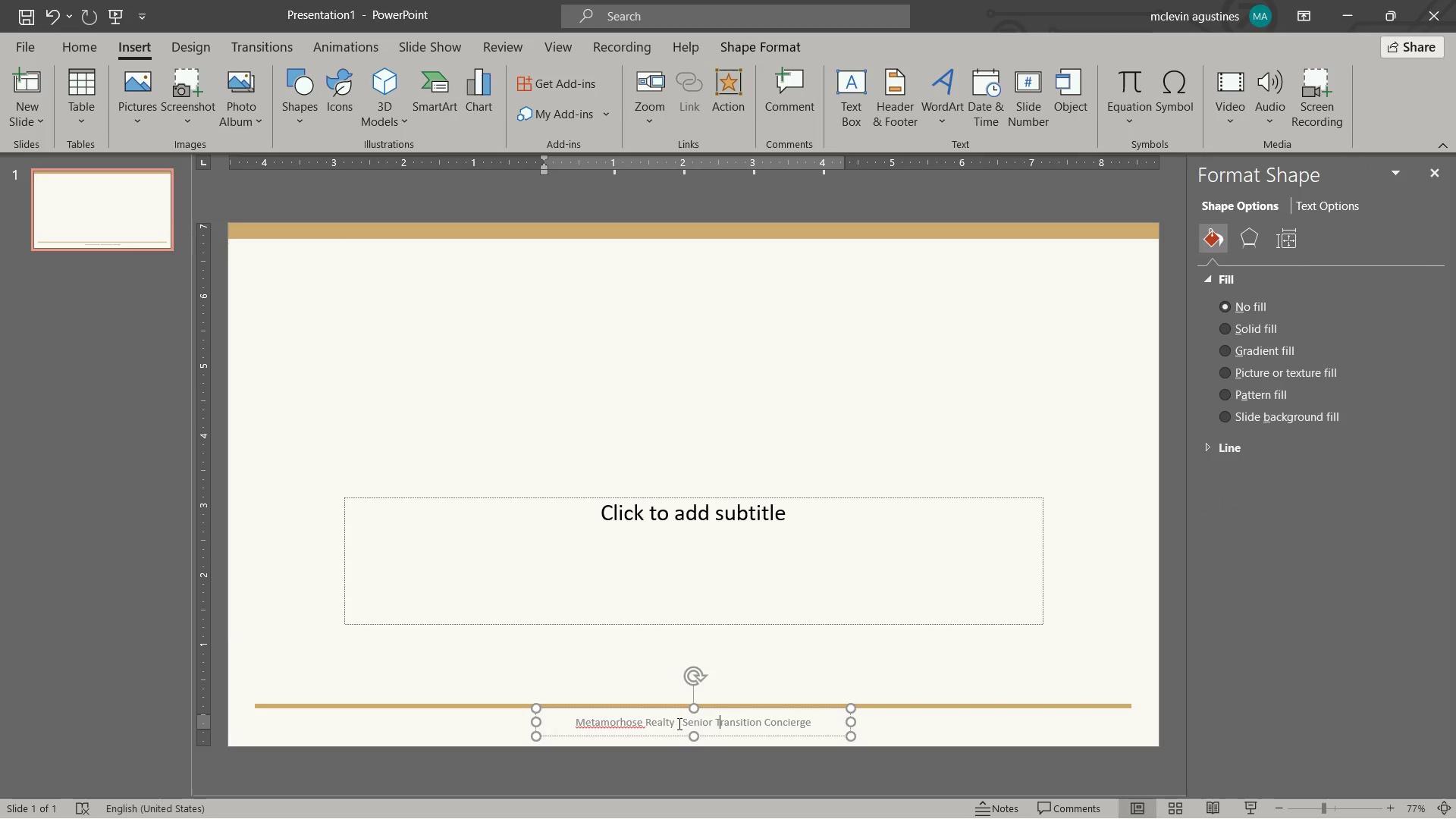 
left_click([678, 723])
 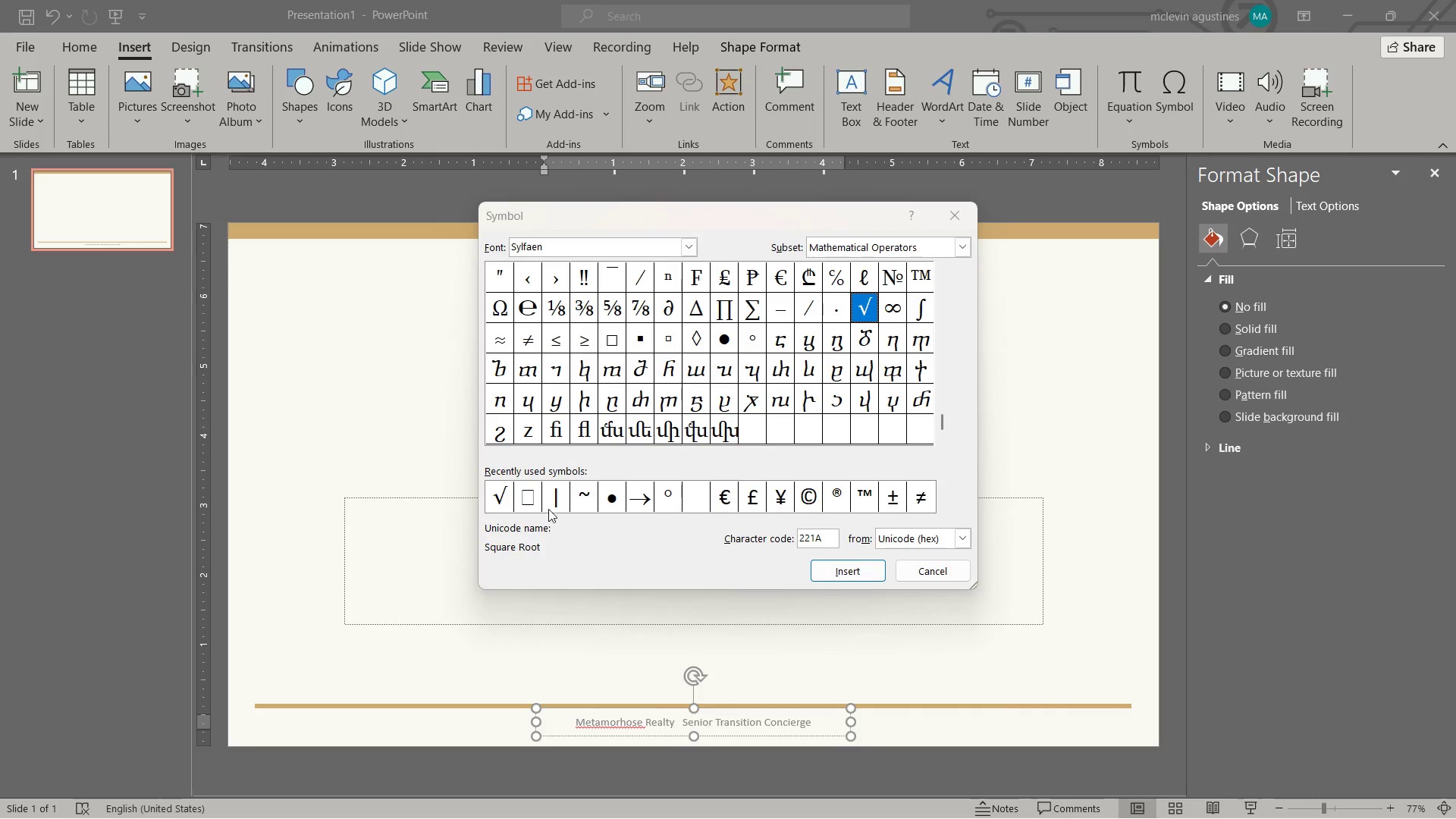 
left_click([858, 564])
 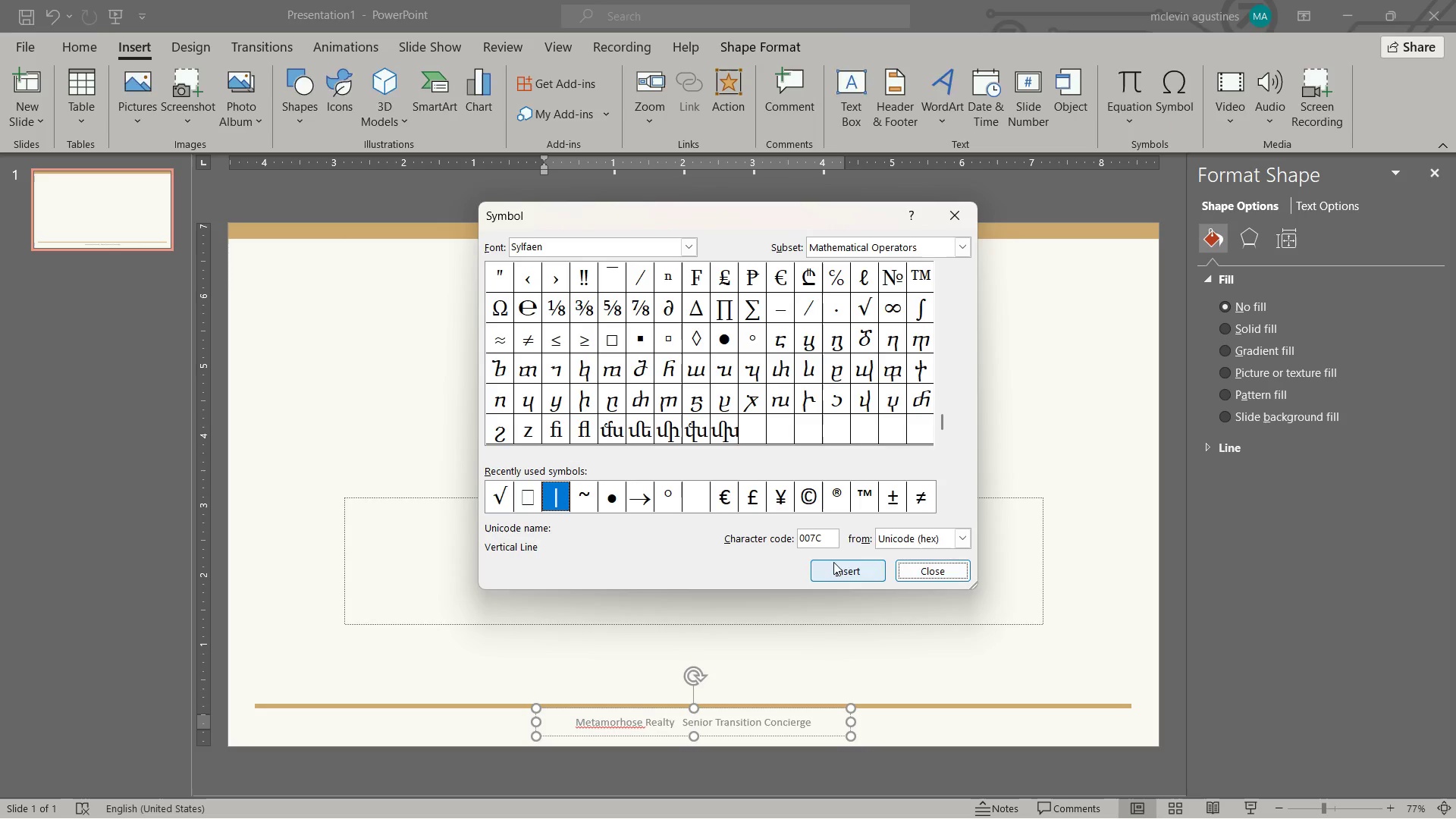 
left_click([919, 575])
 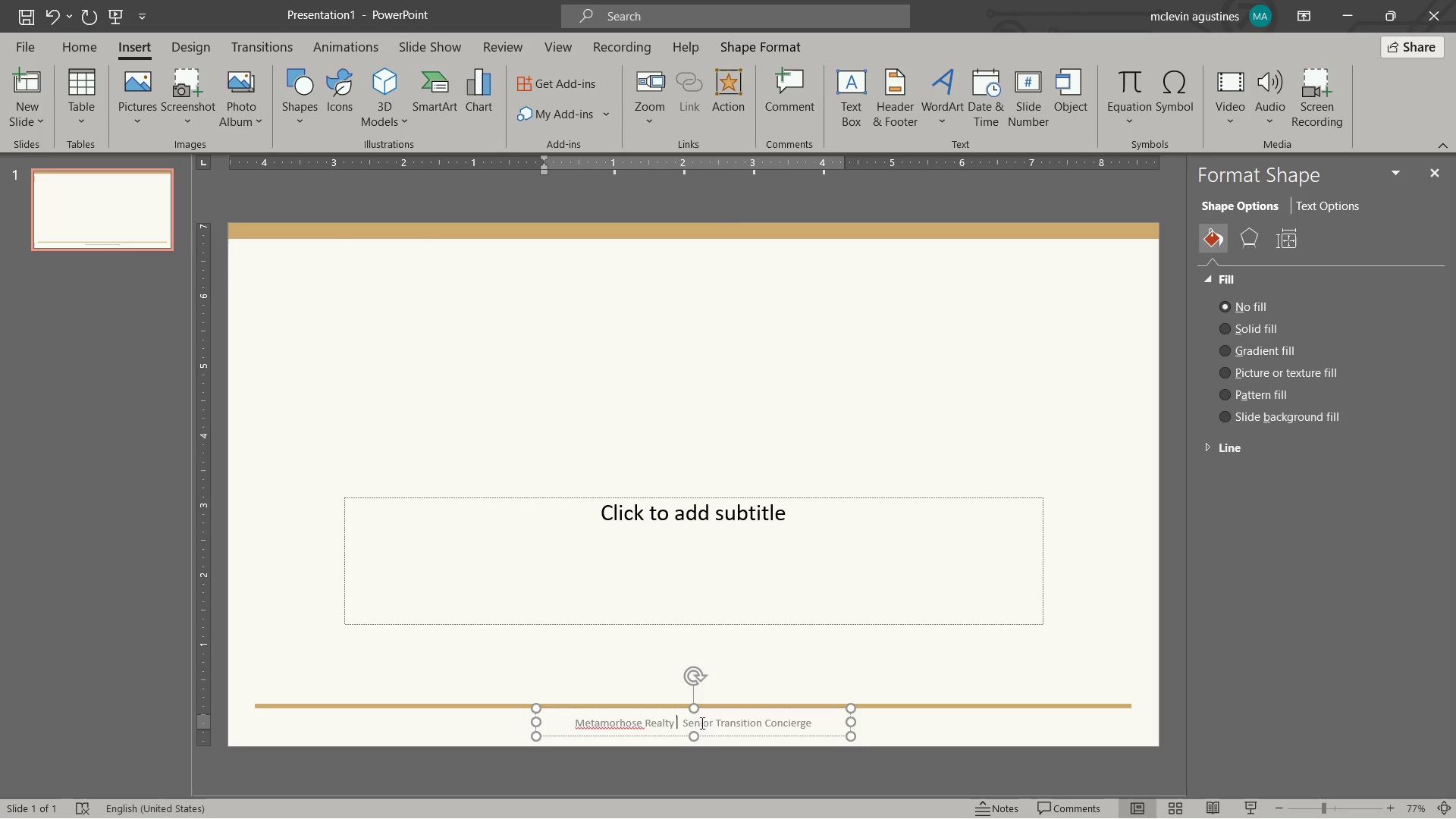 
key(Space)
 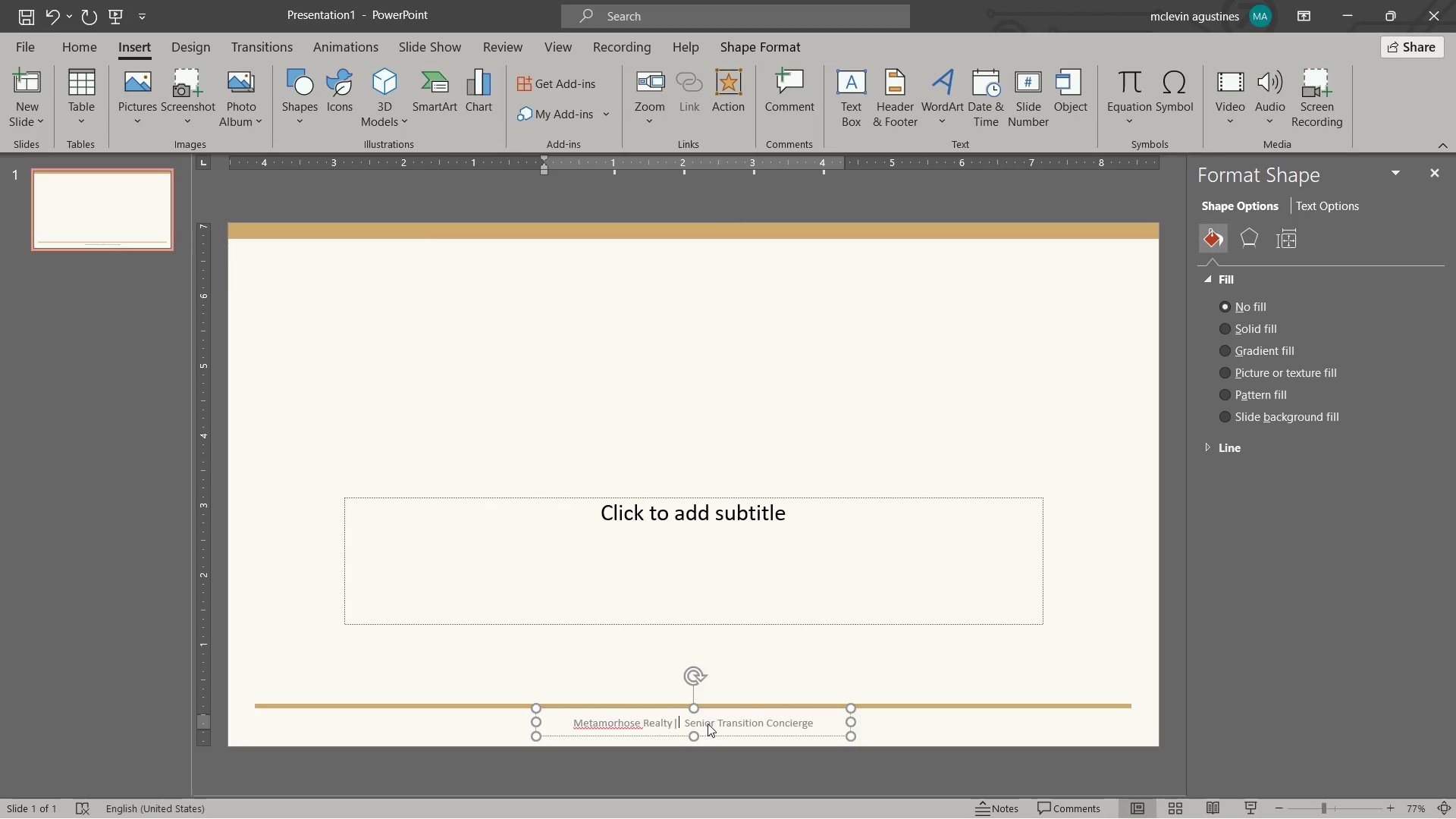 
key(Backspace)
 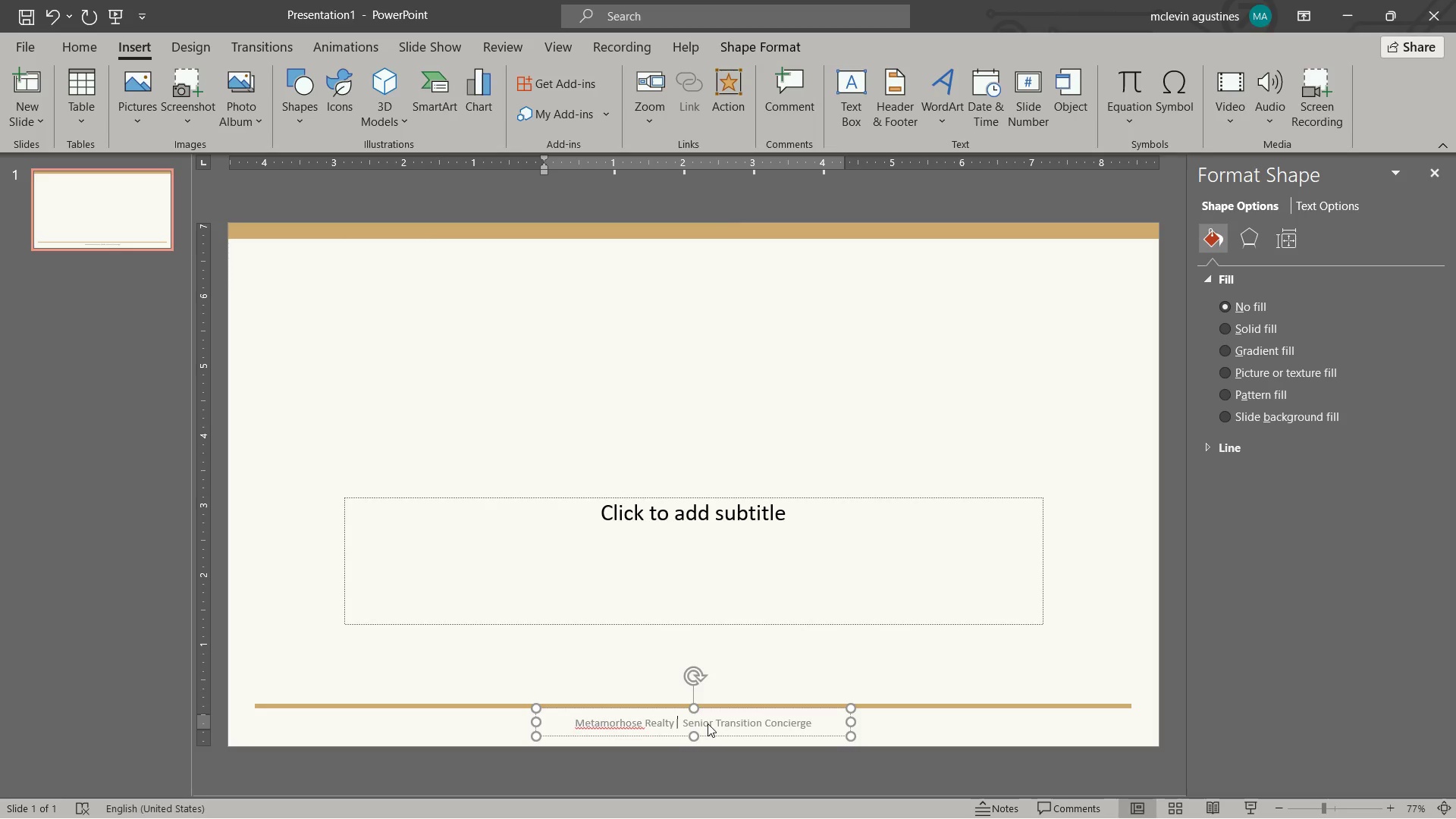 
key(ArrowLeft)
 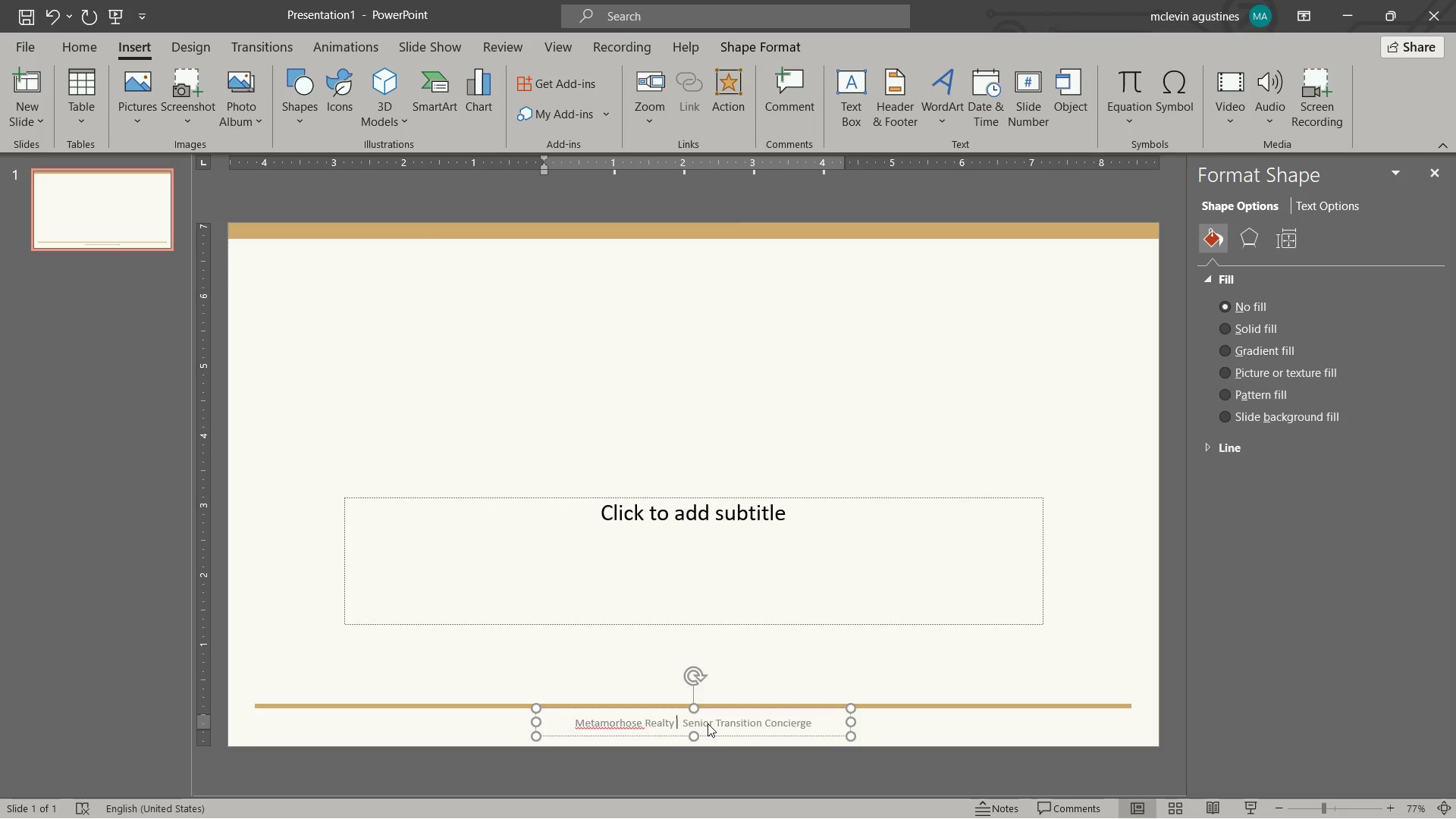 
key(Space)
 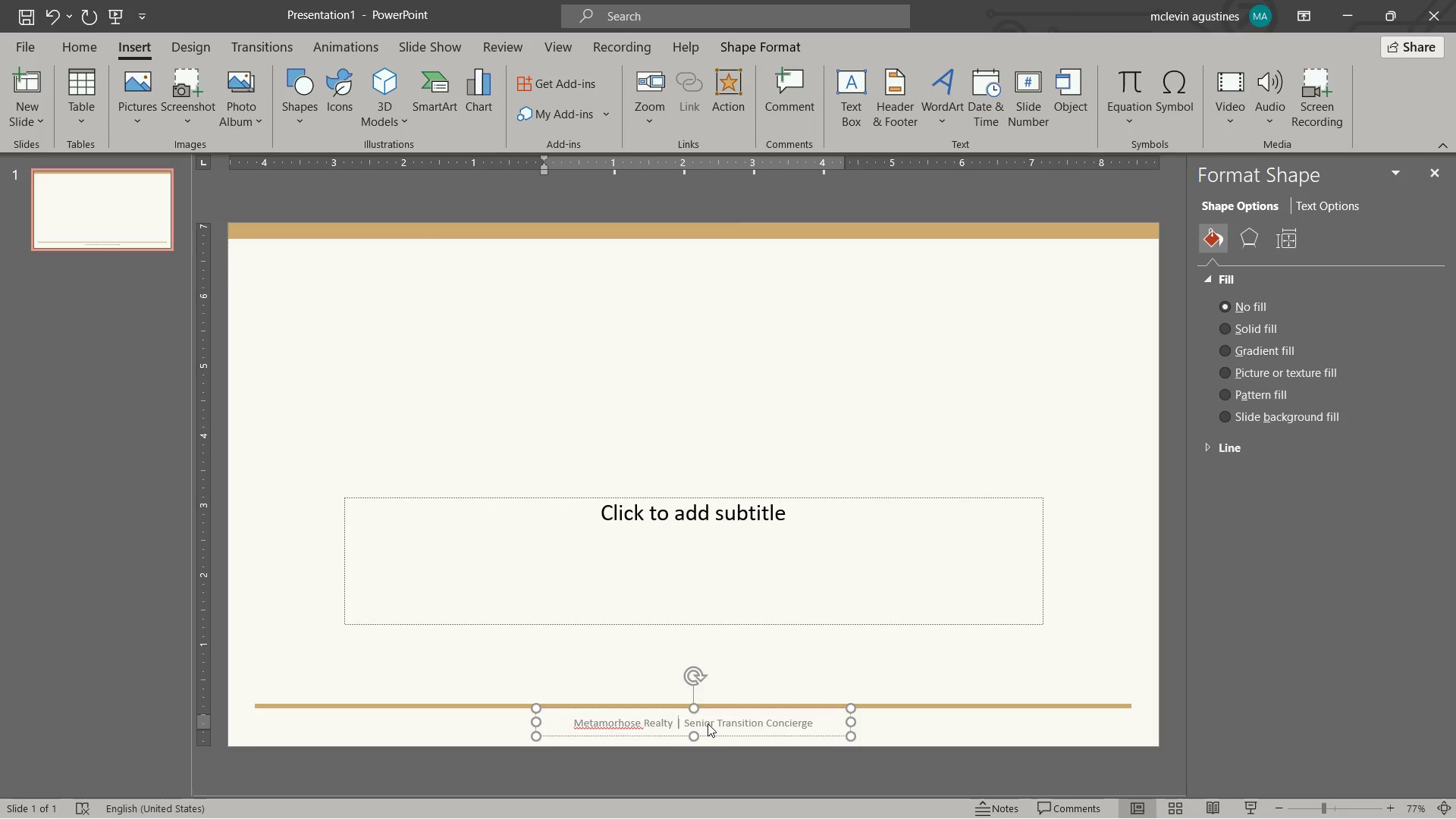 
key(Escape)
 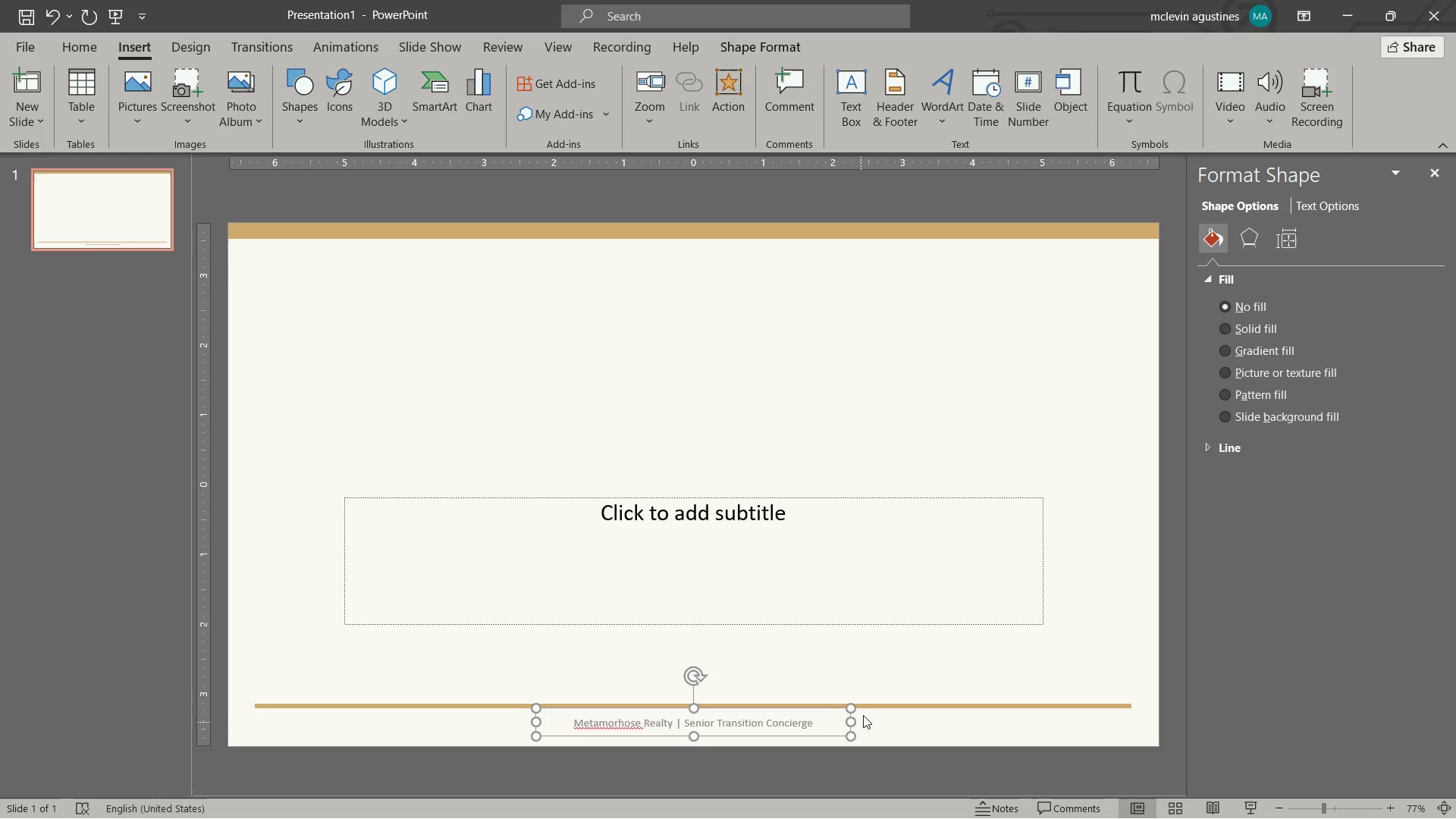 
wait(5.06)
 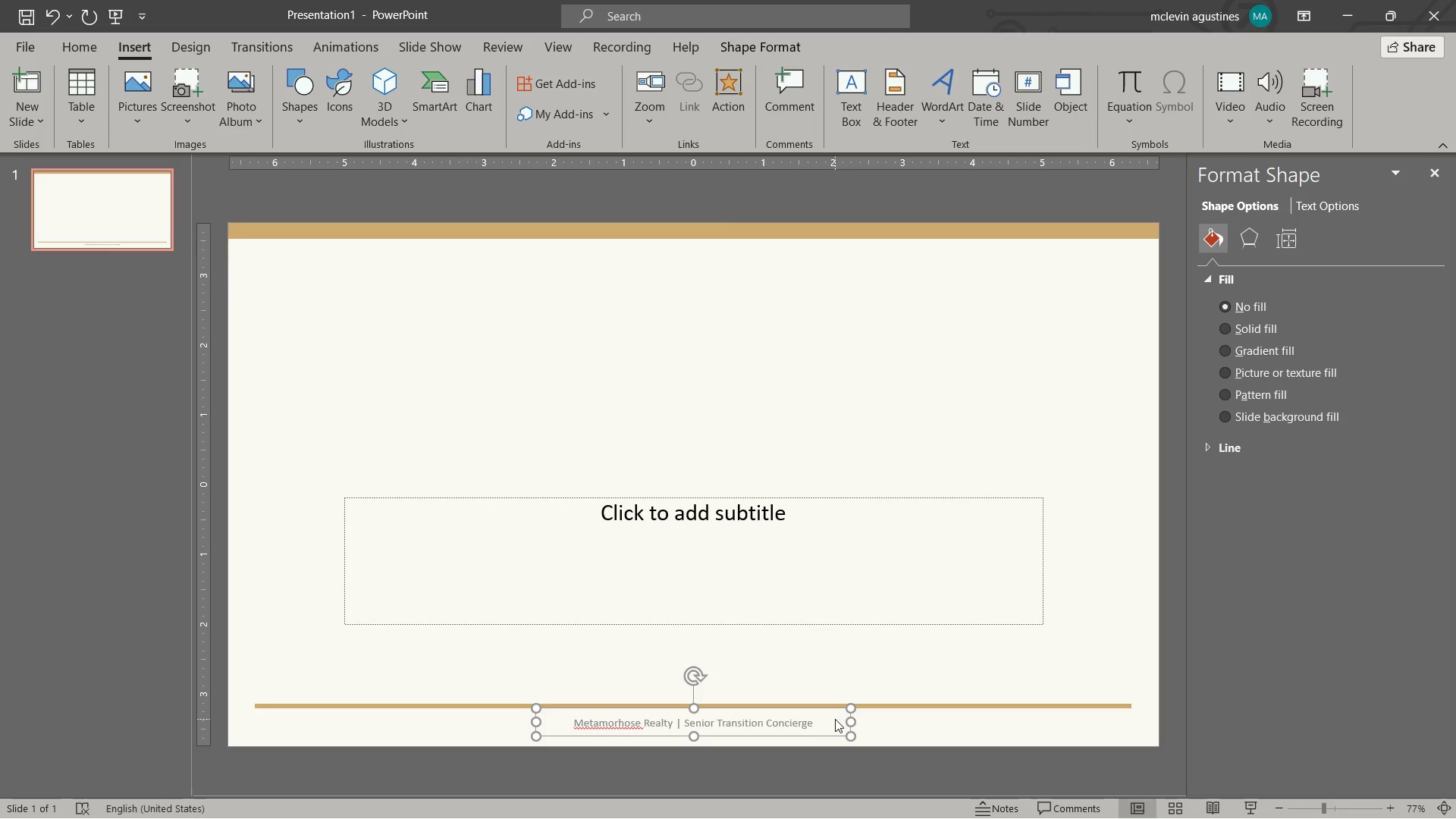 
left_click([812, 722])
 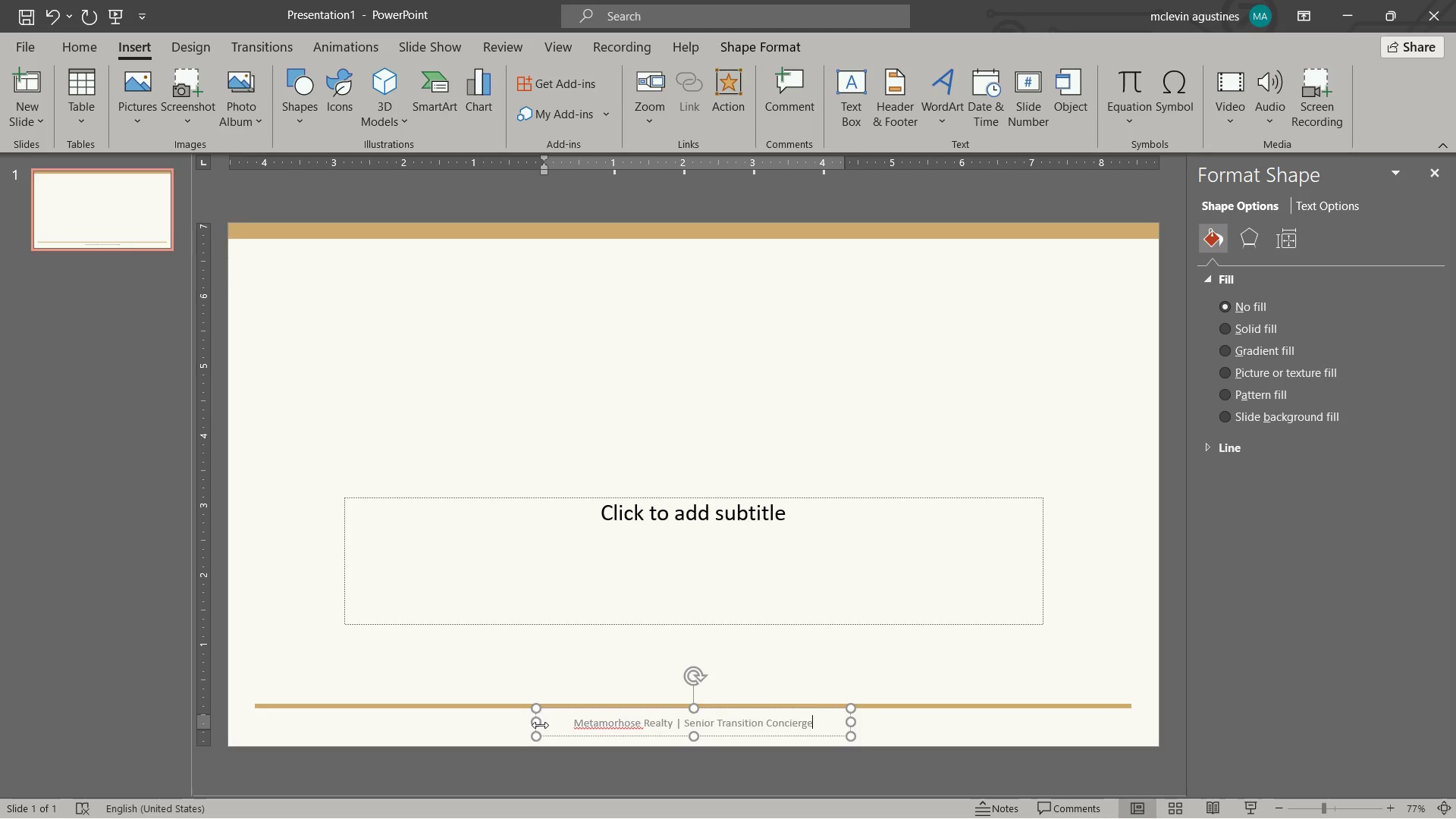 
left_click_drag(start_coordinate=[540, 725], to_coordinate=[252, 738])
 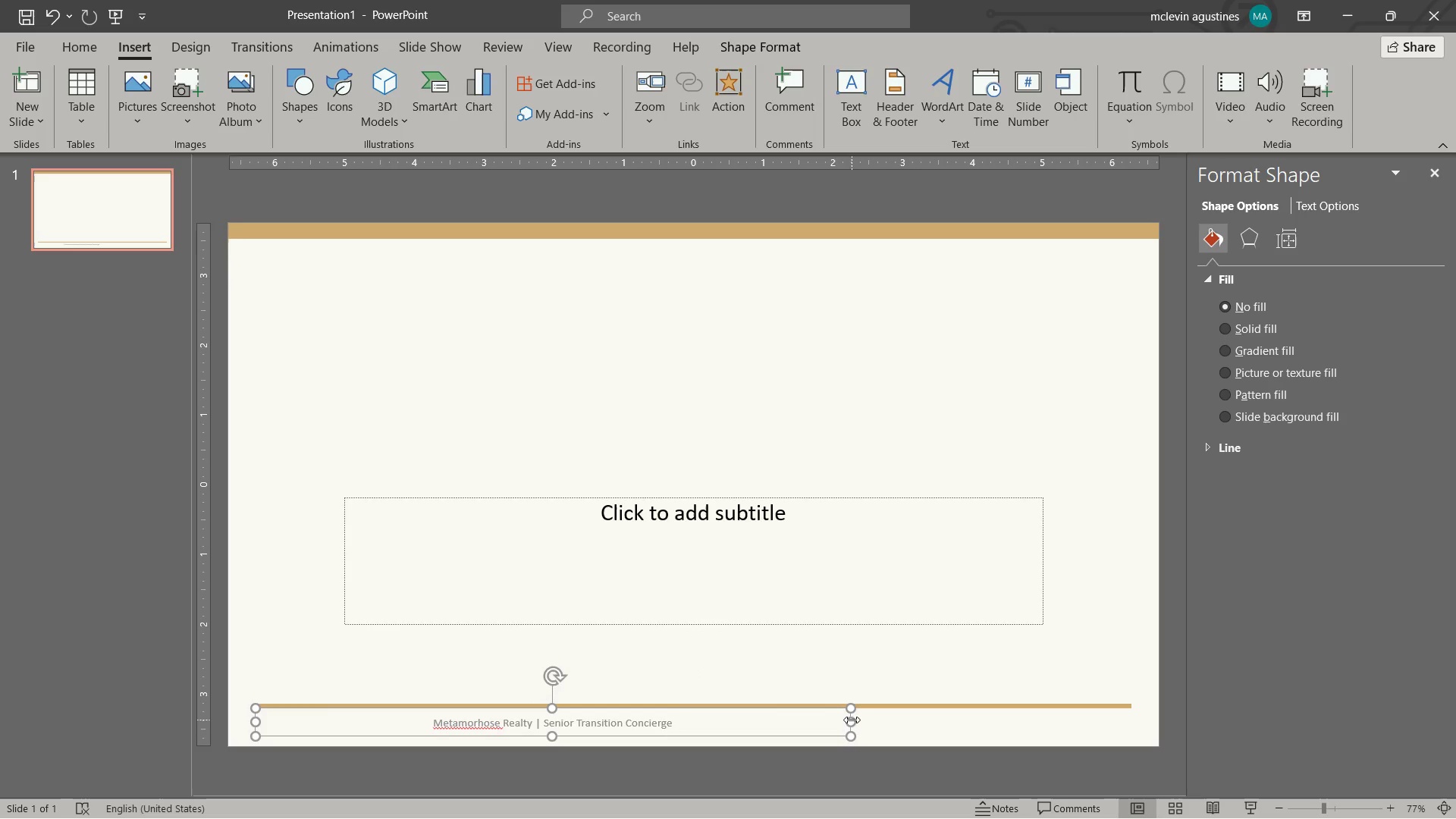 
left_click_drag(start_coordinate=[852, 720], to_coordinate=[1136, 714])
 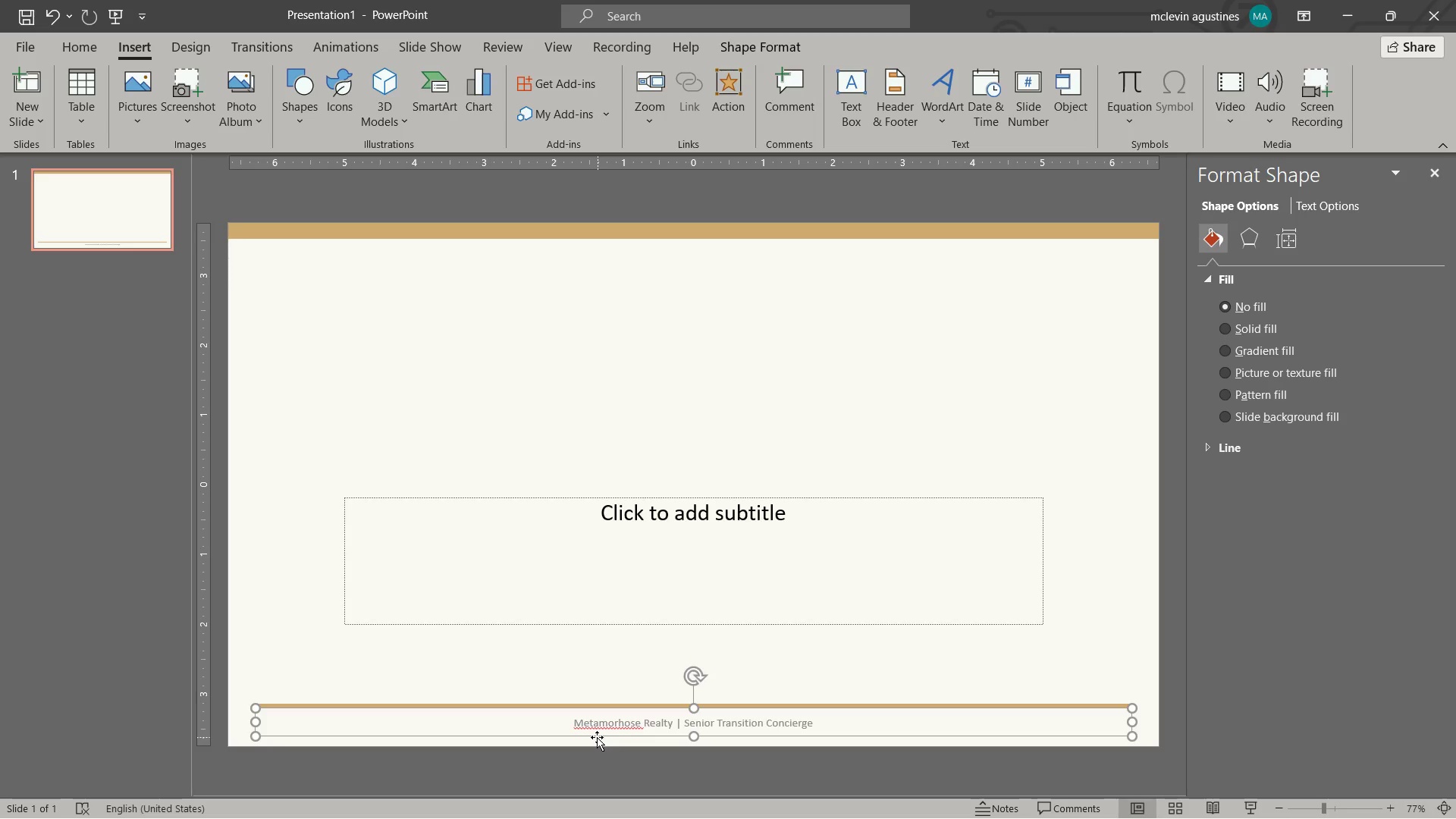 
wait(12.67)
 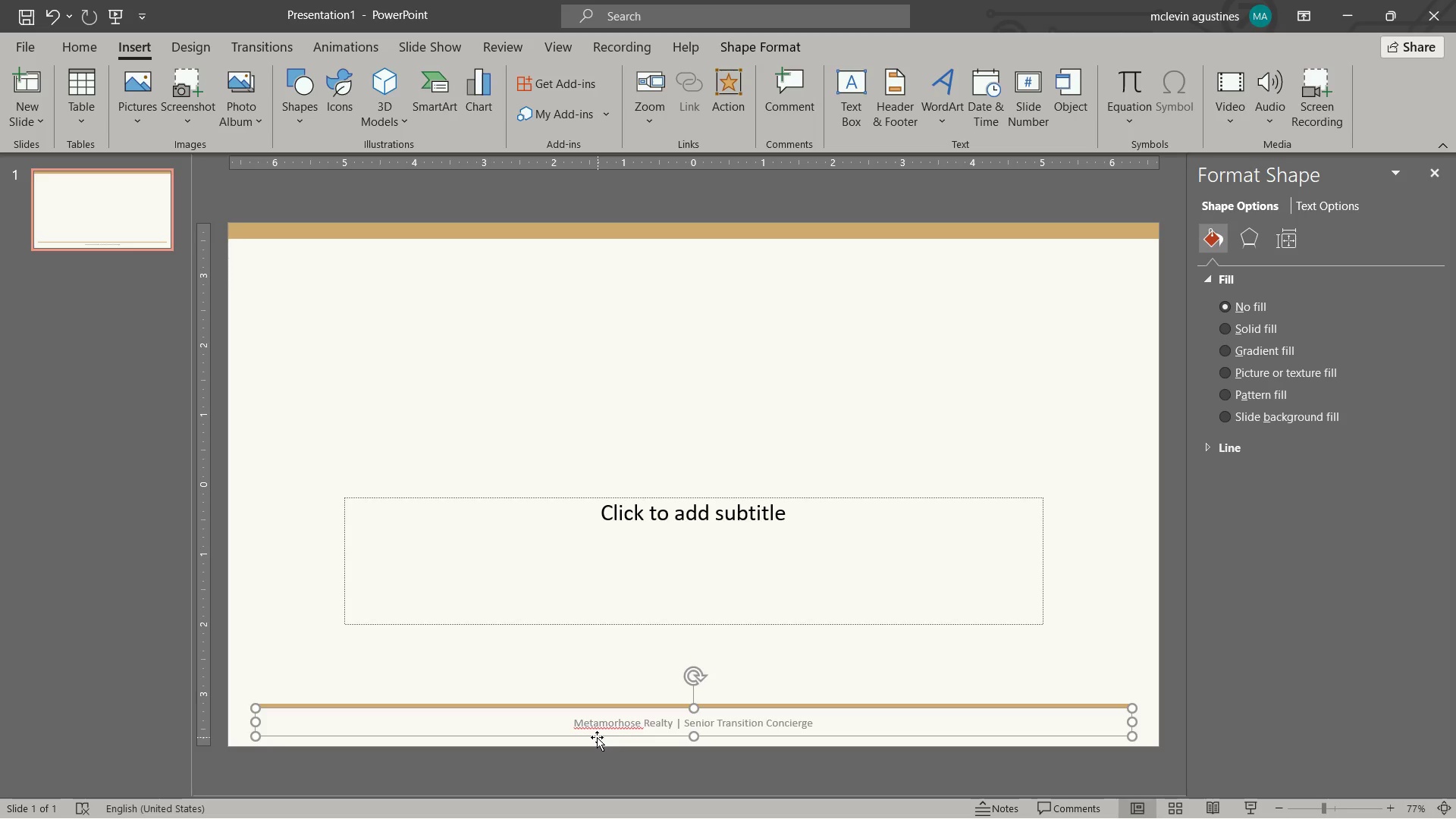 
left_click([618, 721])
 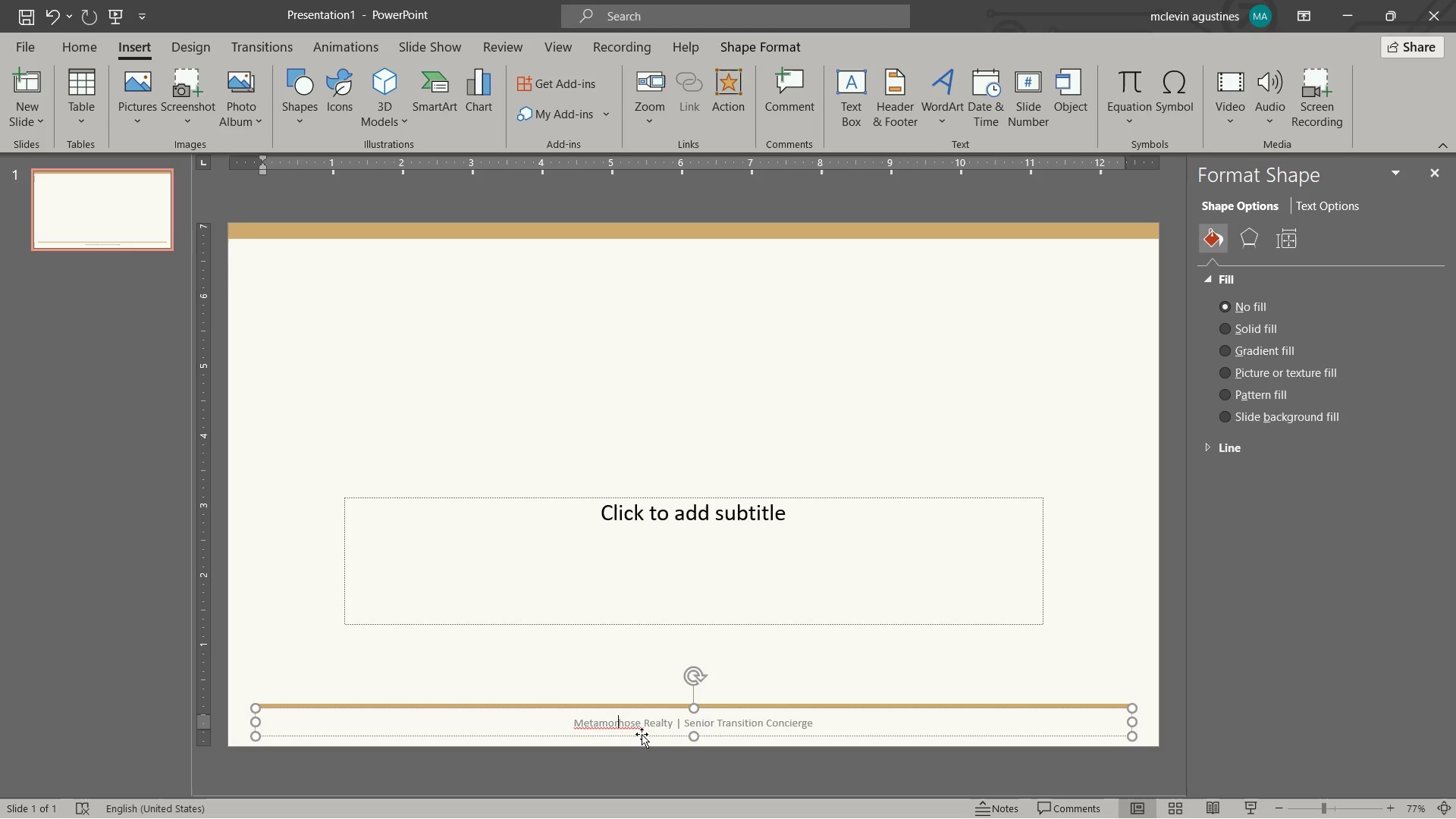 
key(P)
 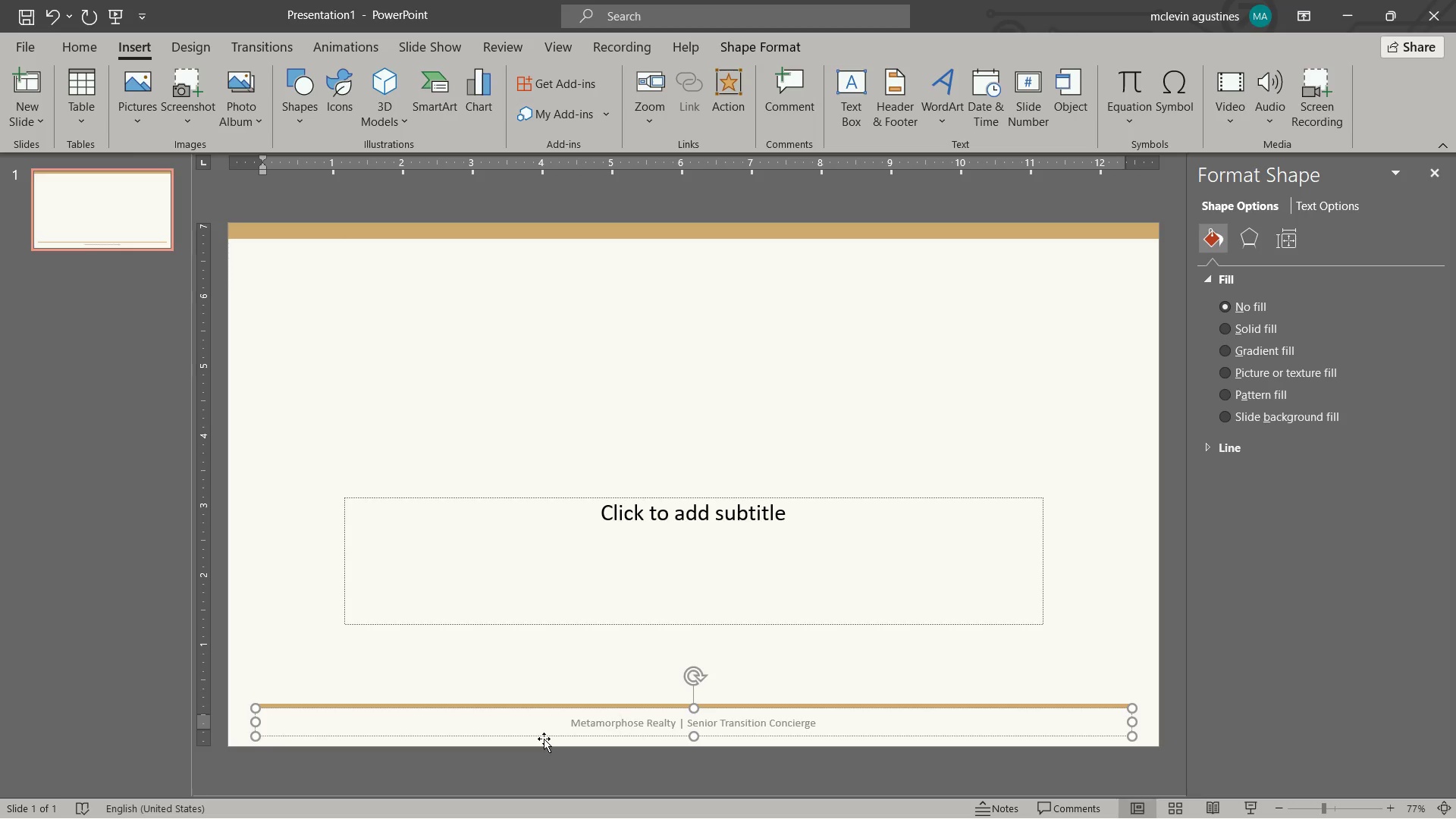 
key(Control+L)
 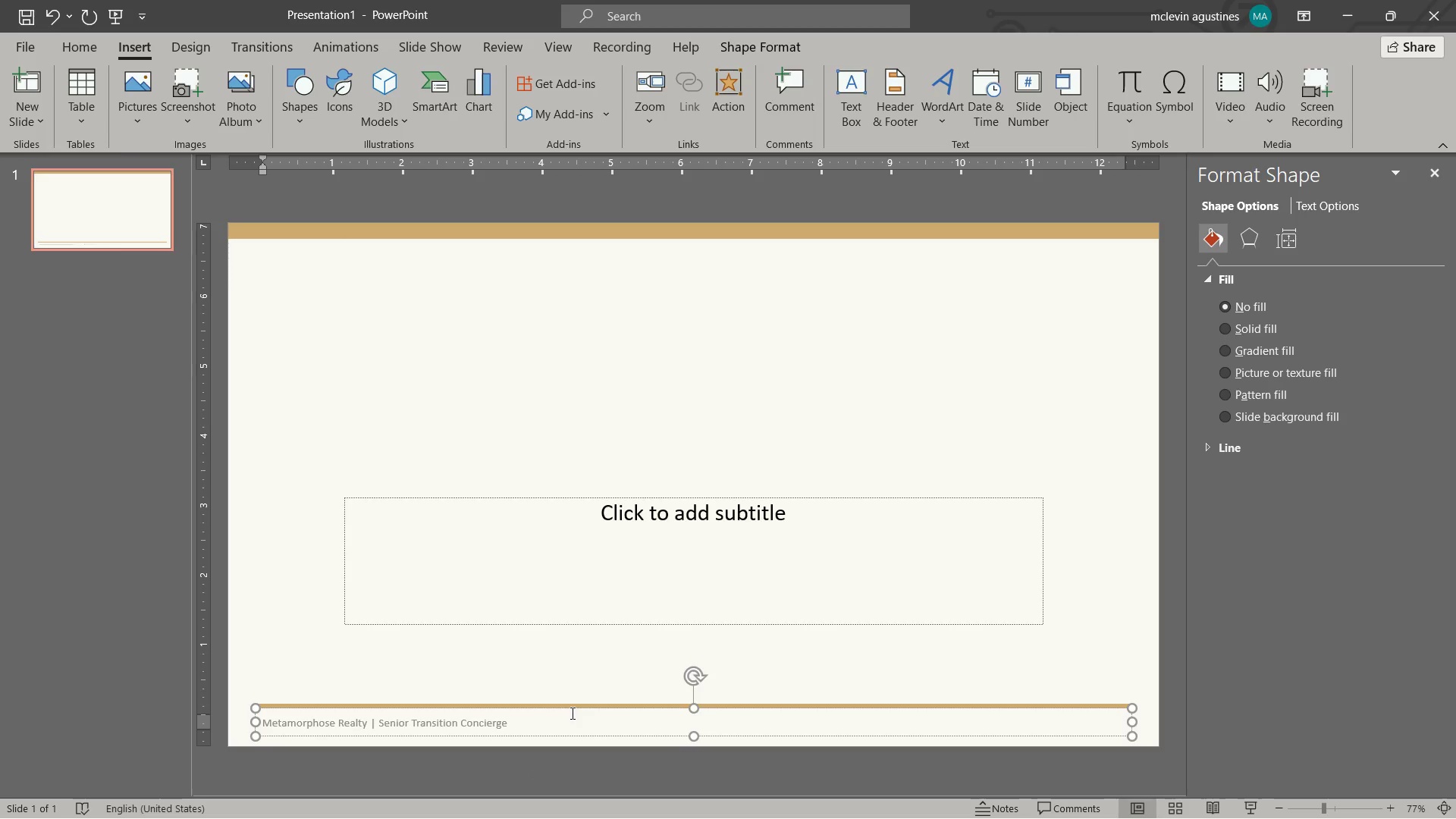 
key(Control+ArrowRight)
 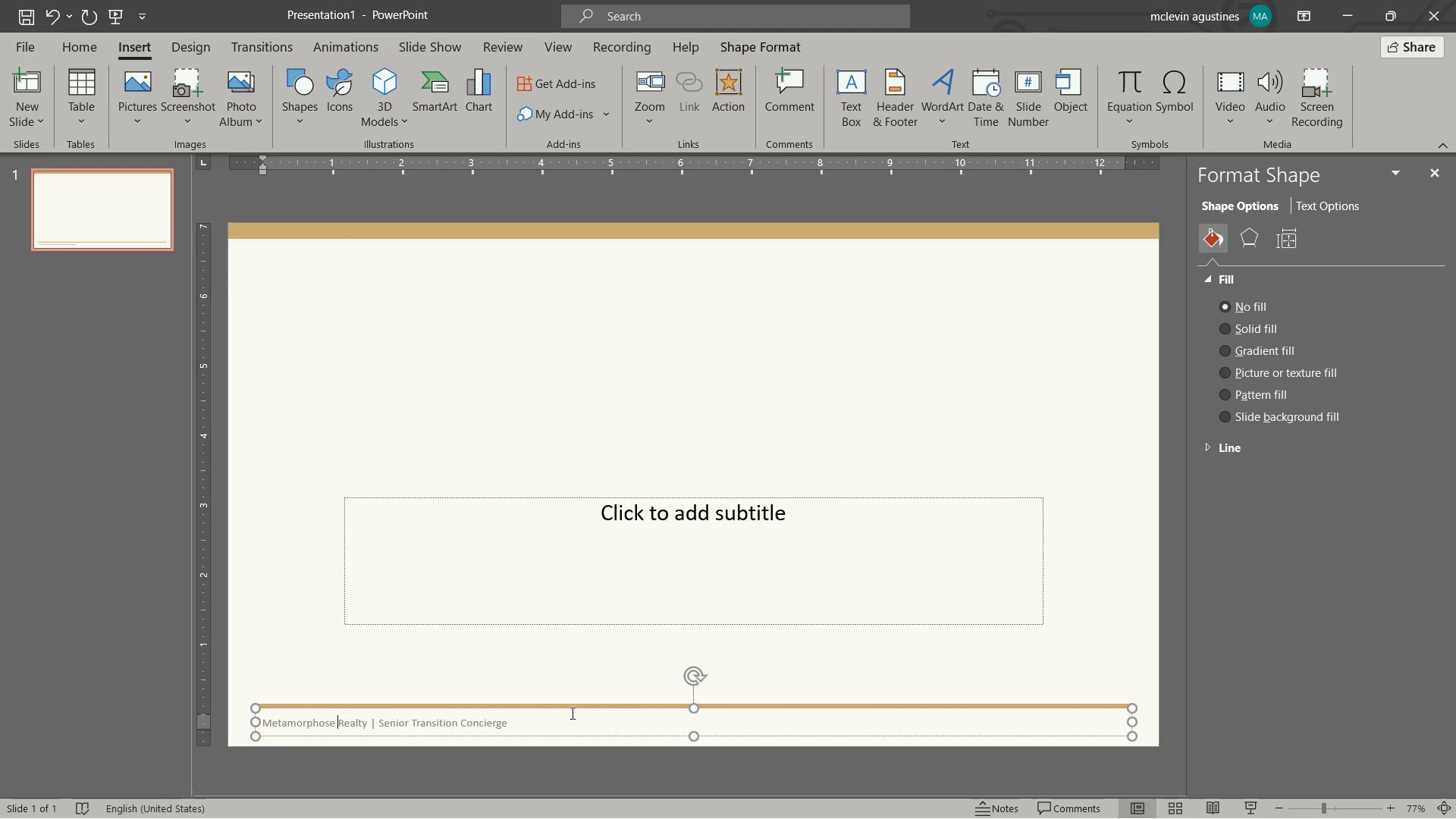 
key(Control+ArrowRight)
 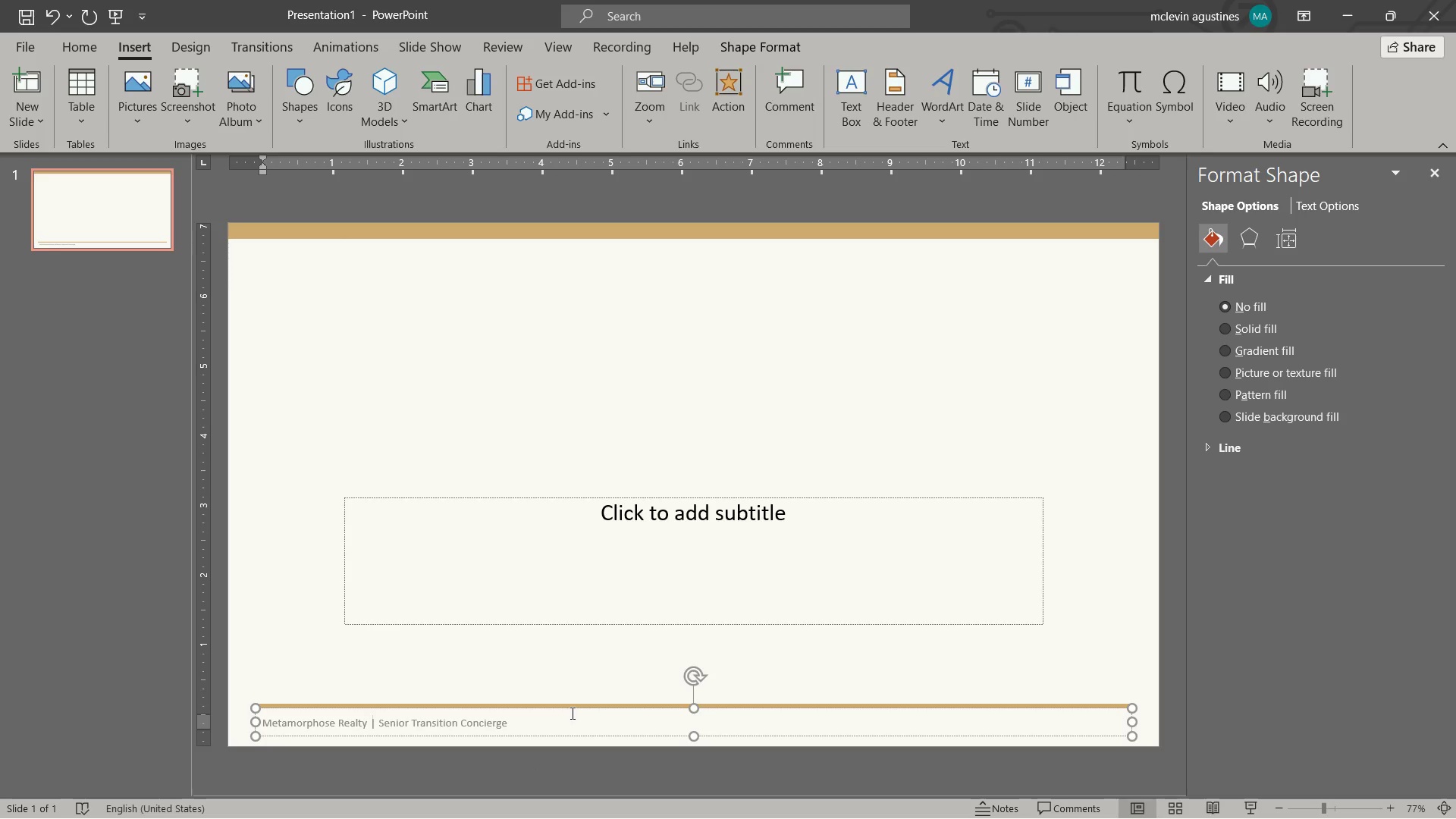 
key(Control+ArrowRight)
 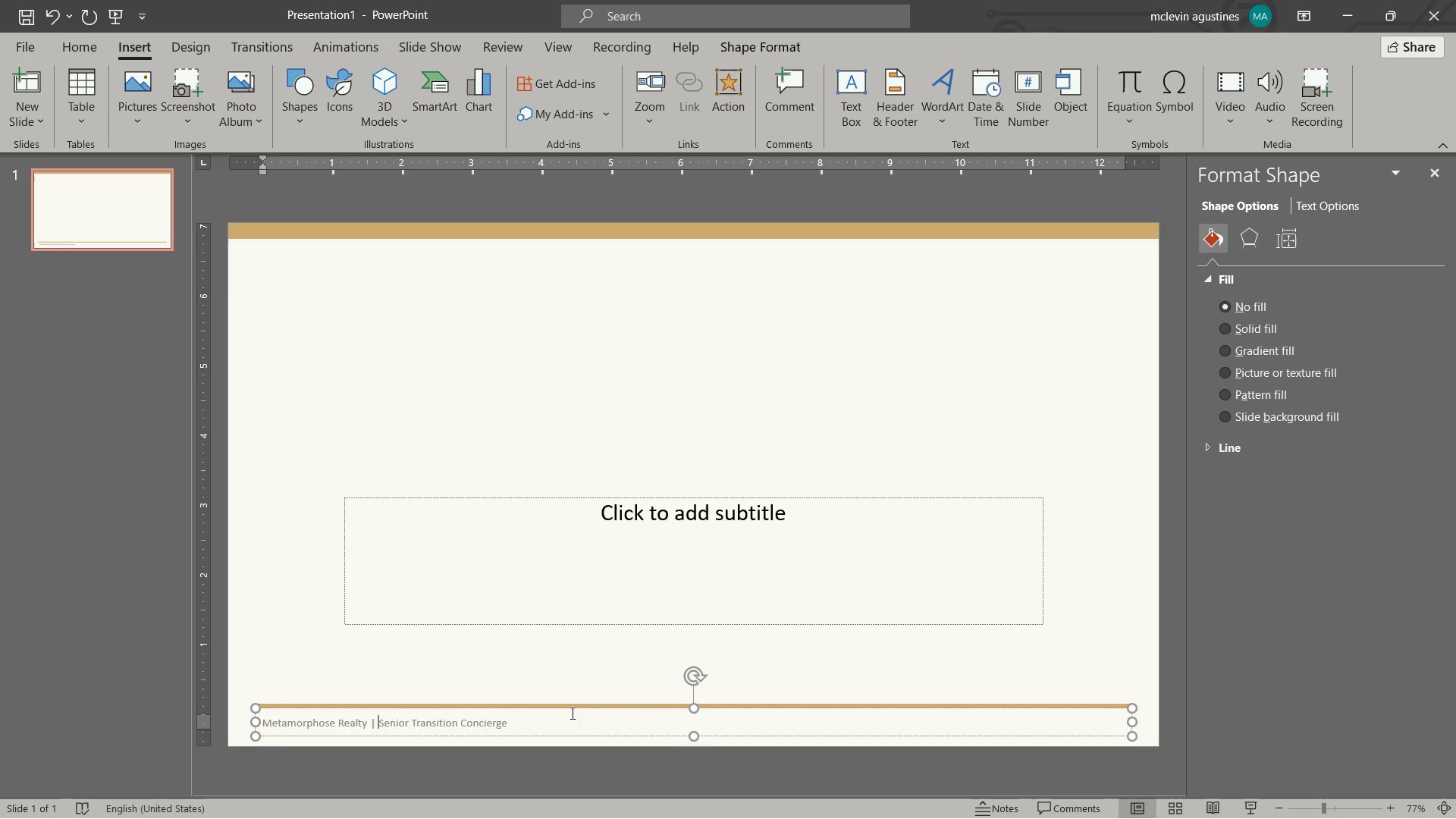 
key(Control+ArrowRight)
 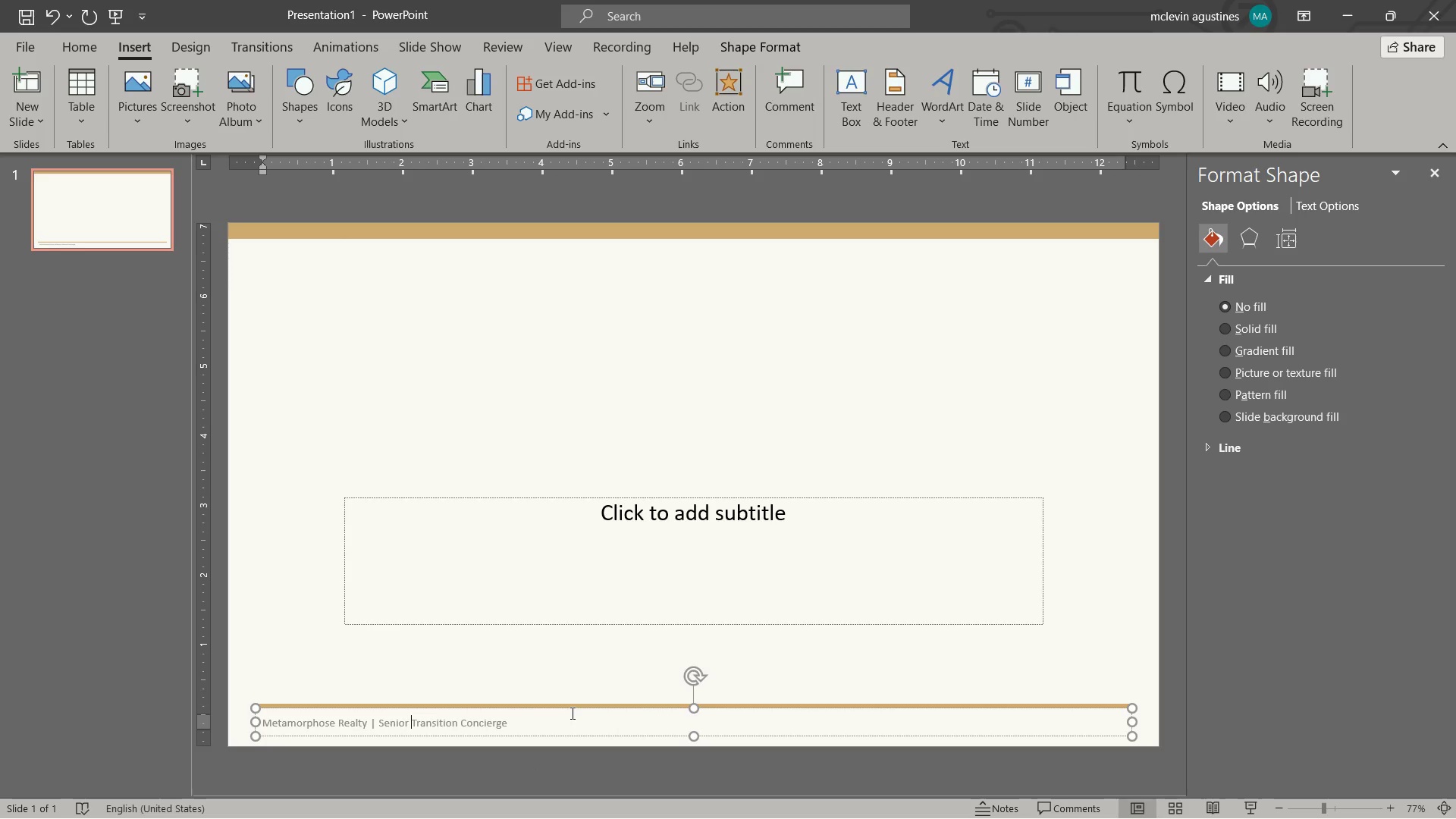 
key(Control+ArrowRight)
 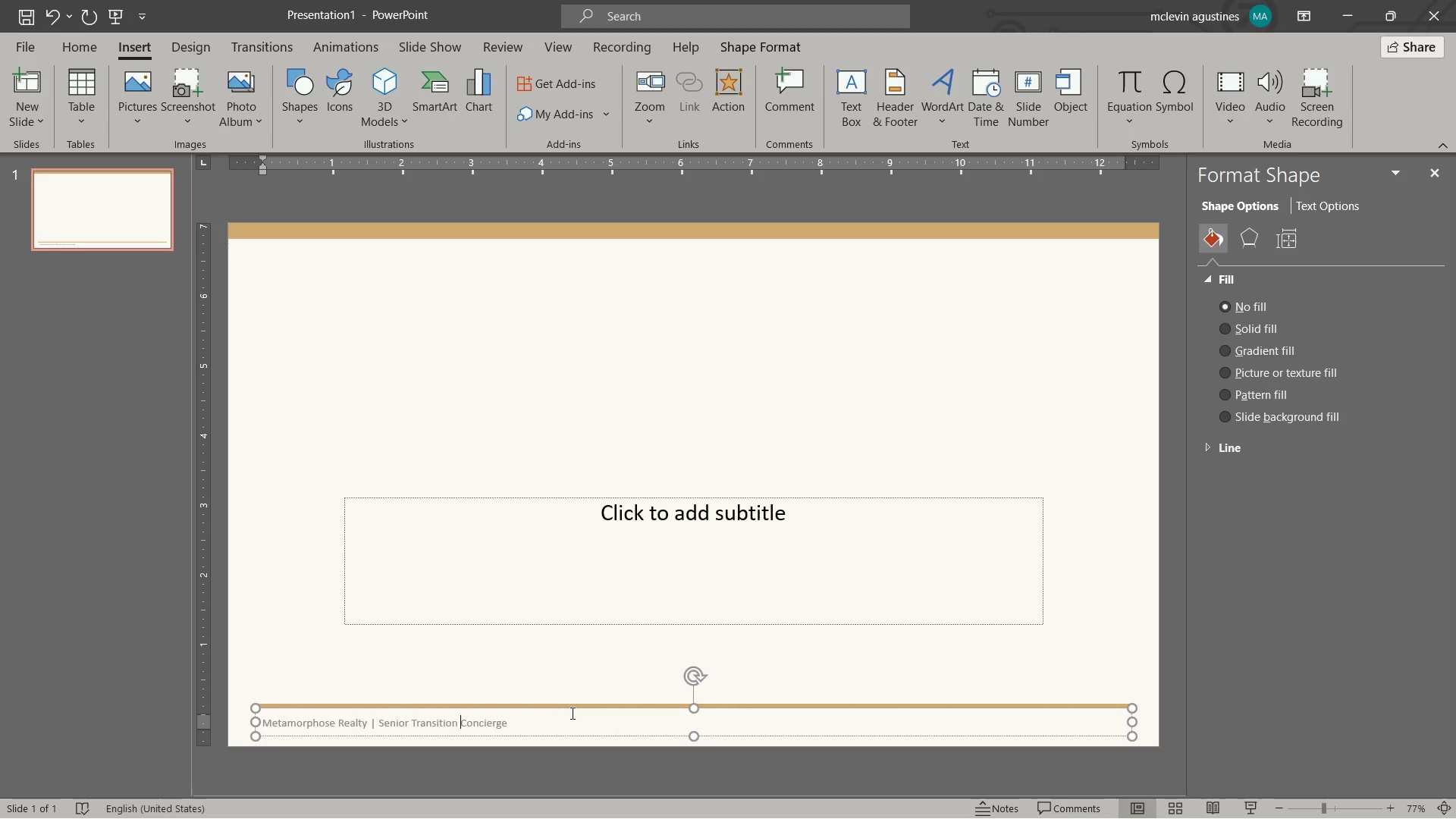 
key(Control+ArrowRight)
 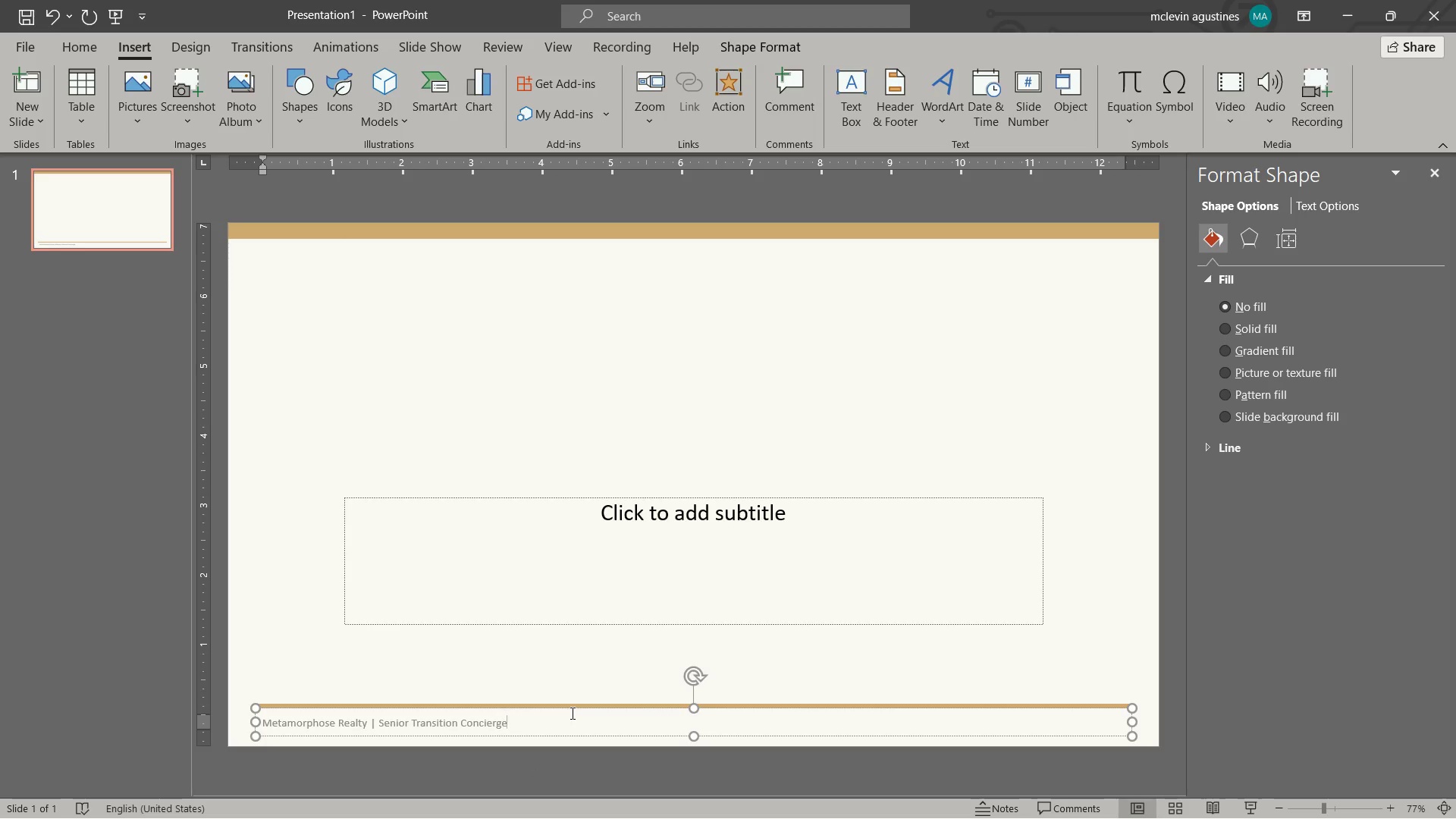 
key(Tab)
 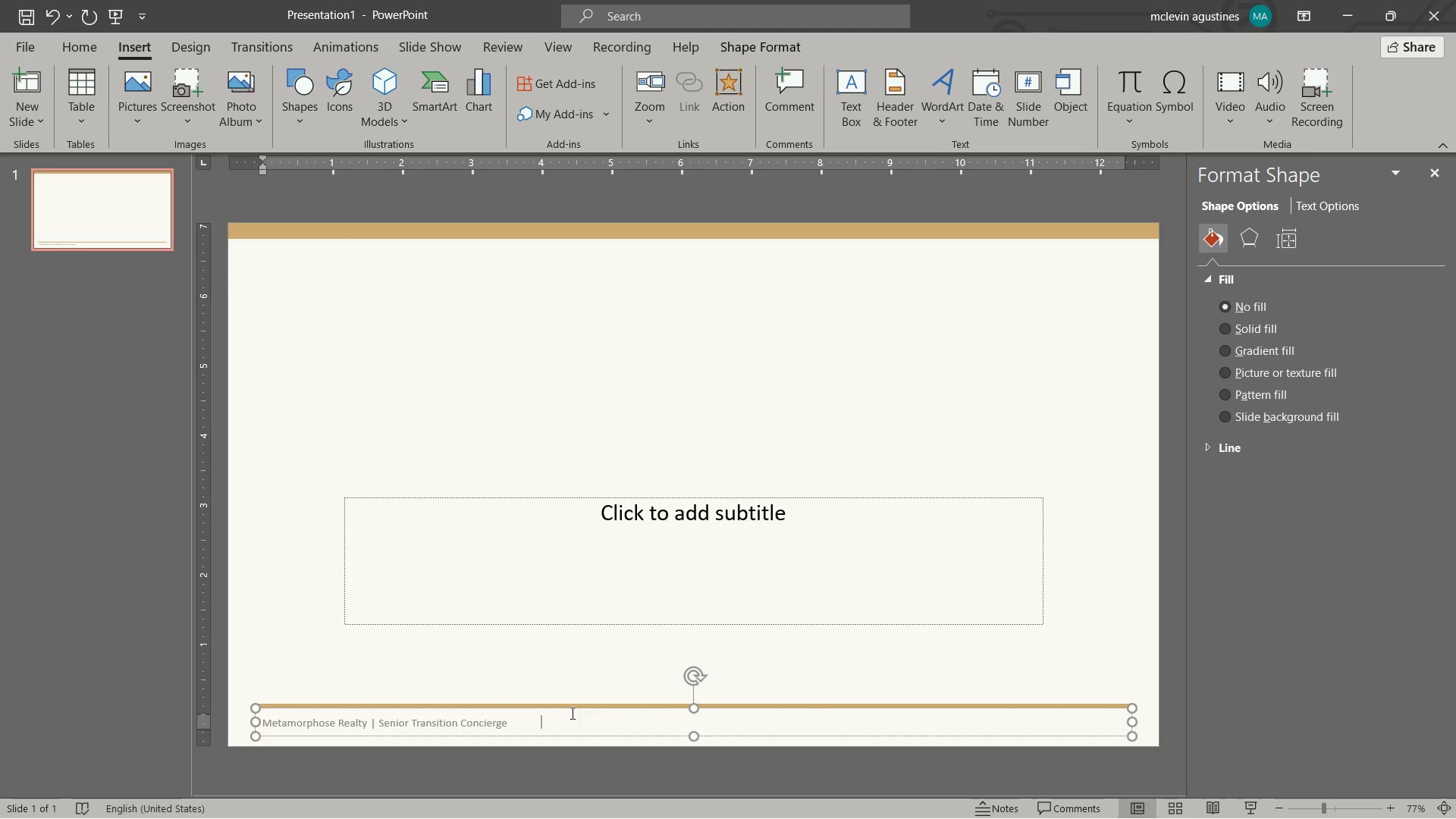 
key(Tab)
 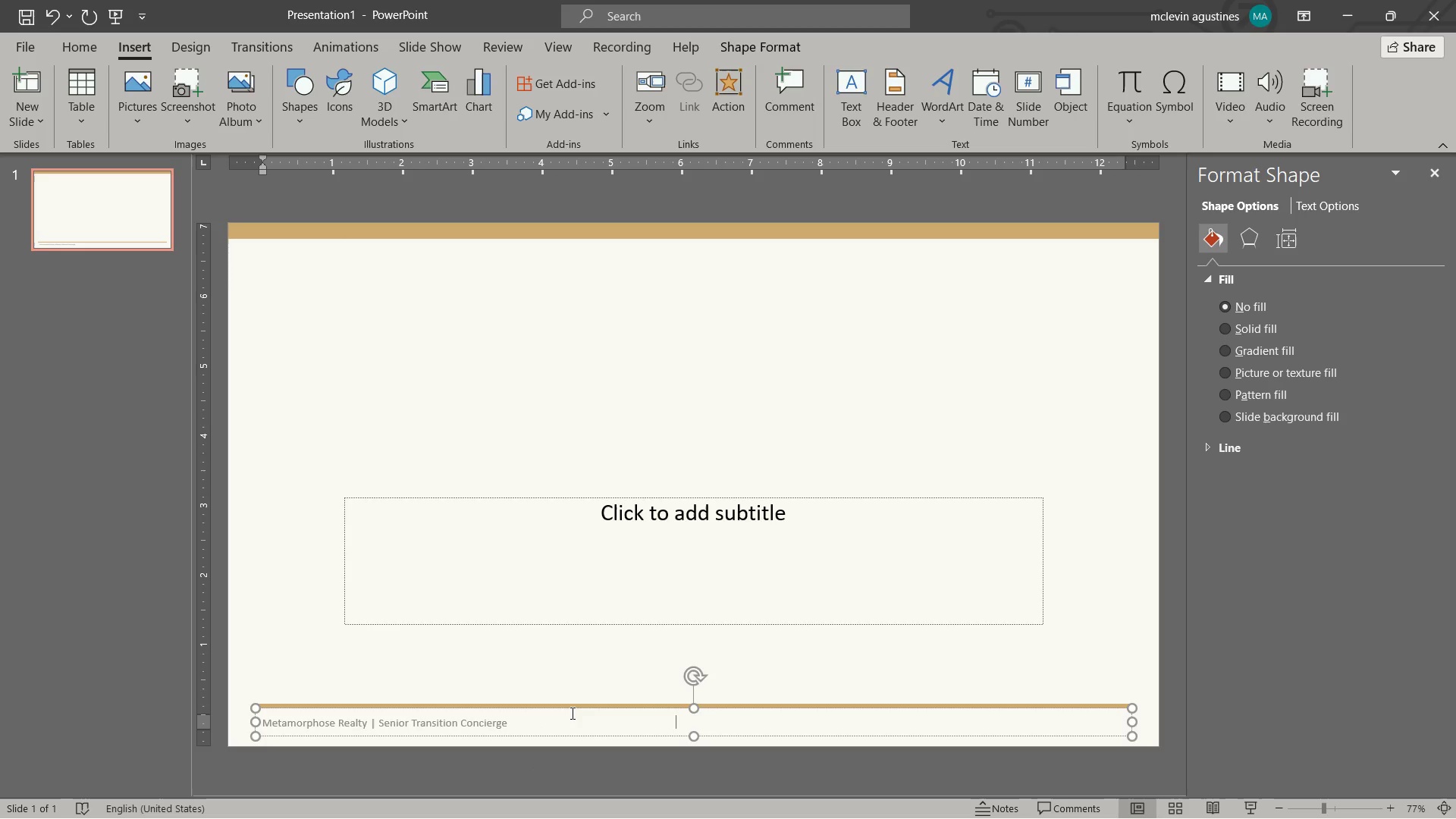 
key(Tab)
 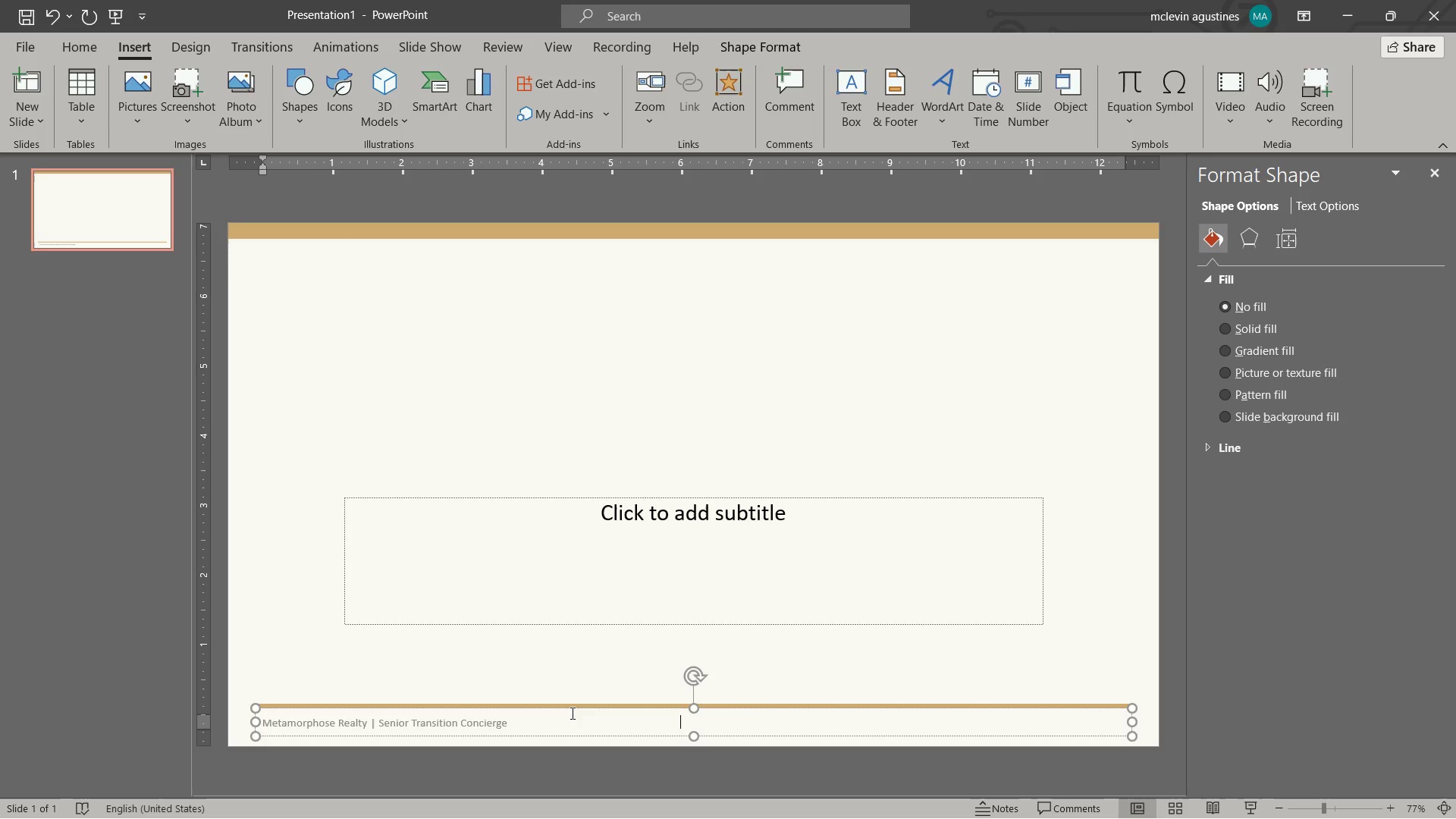 
key(Tab)
 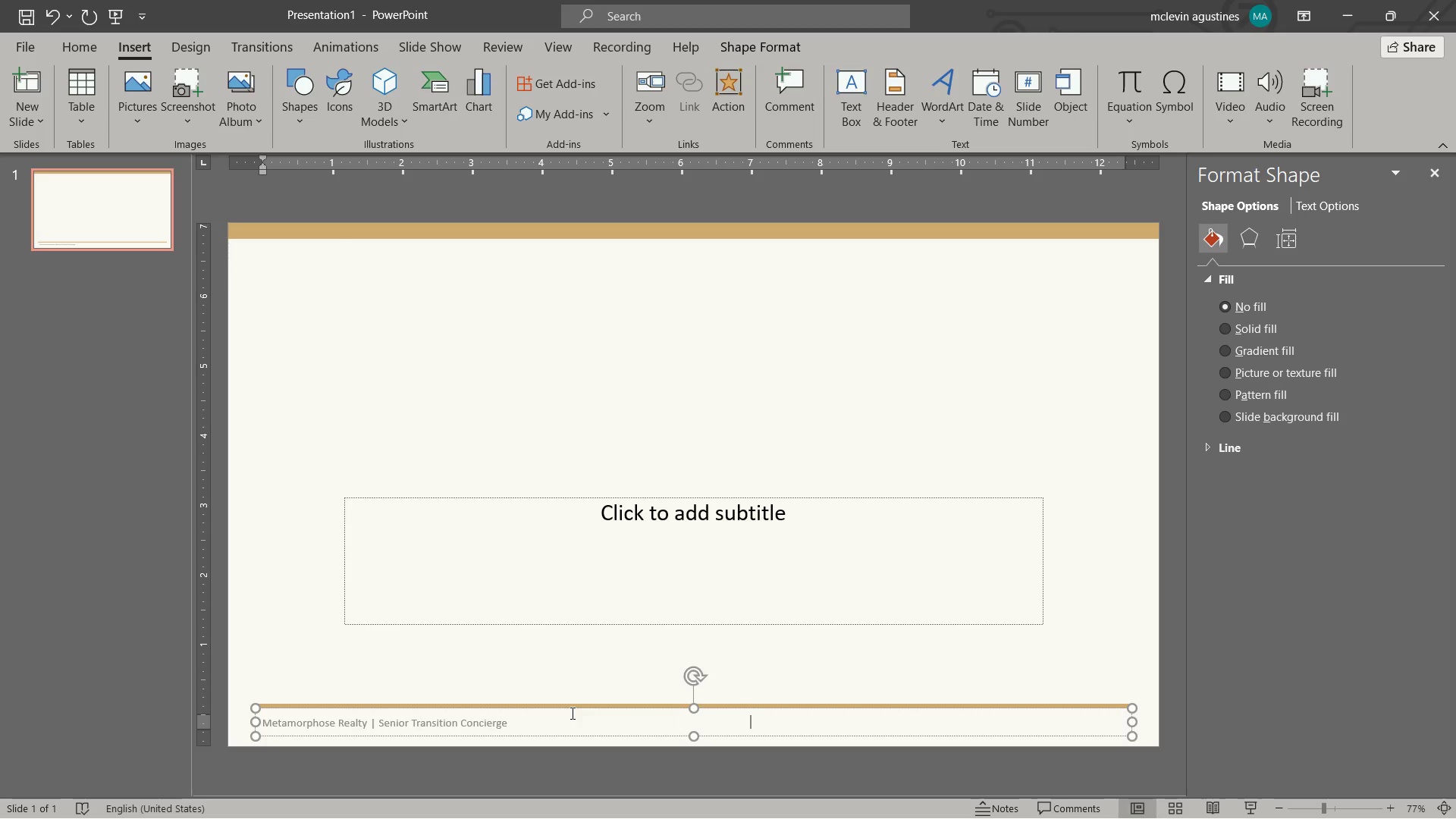 
key(Tab)
 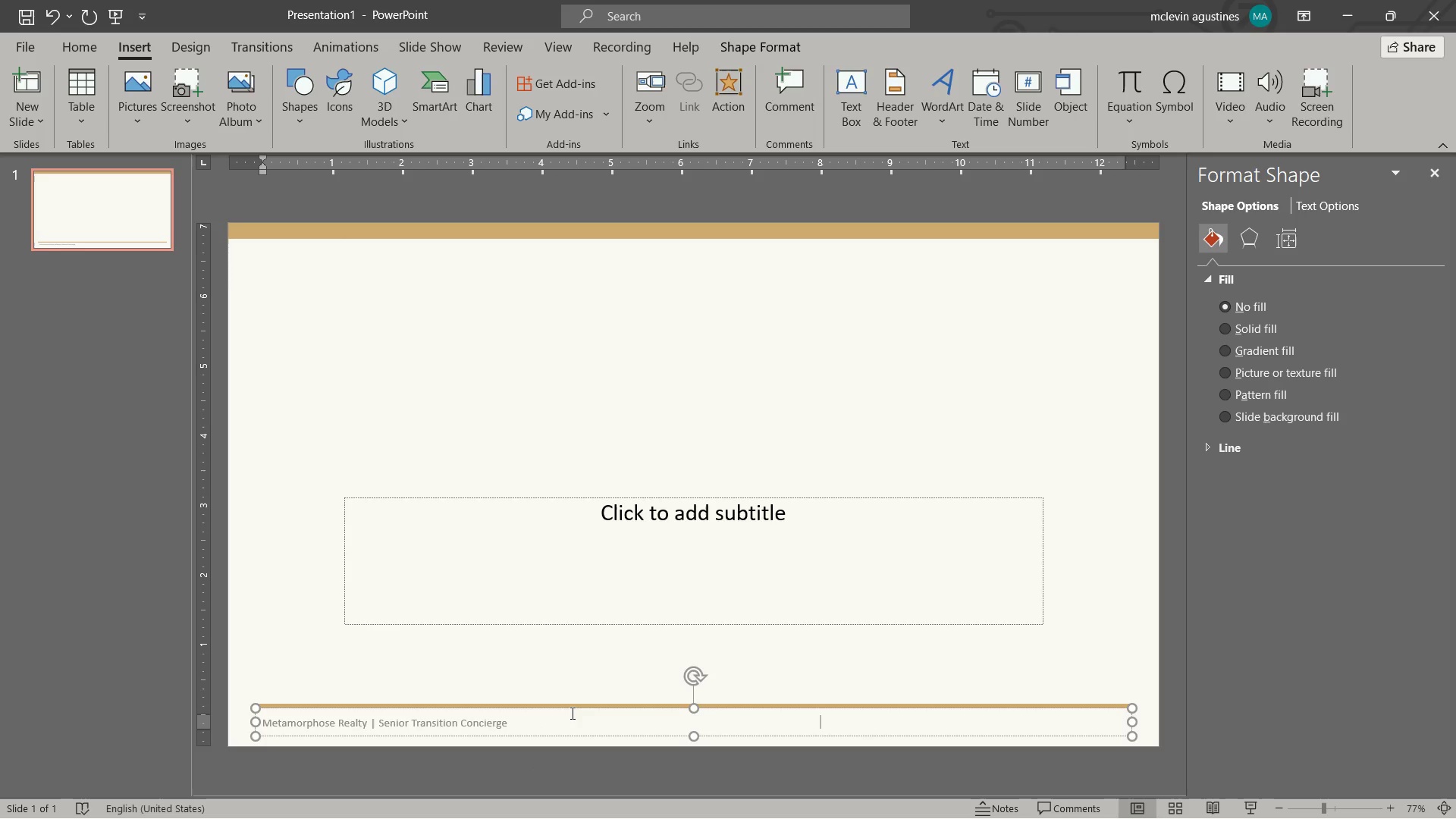 
key(Tab)
 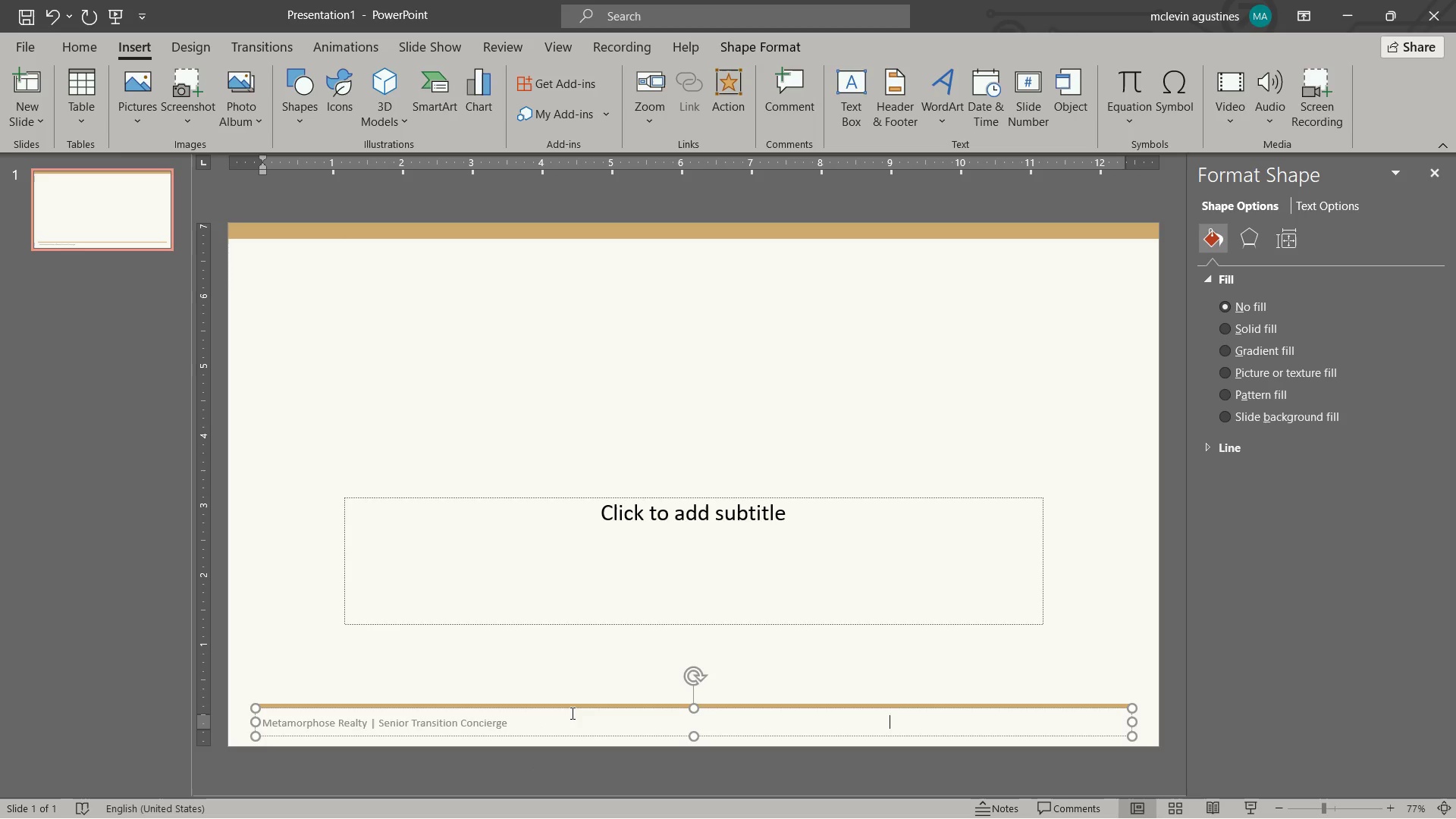 
key(Tab)
 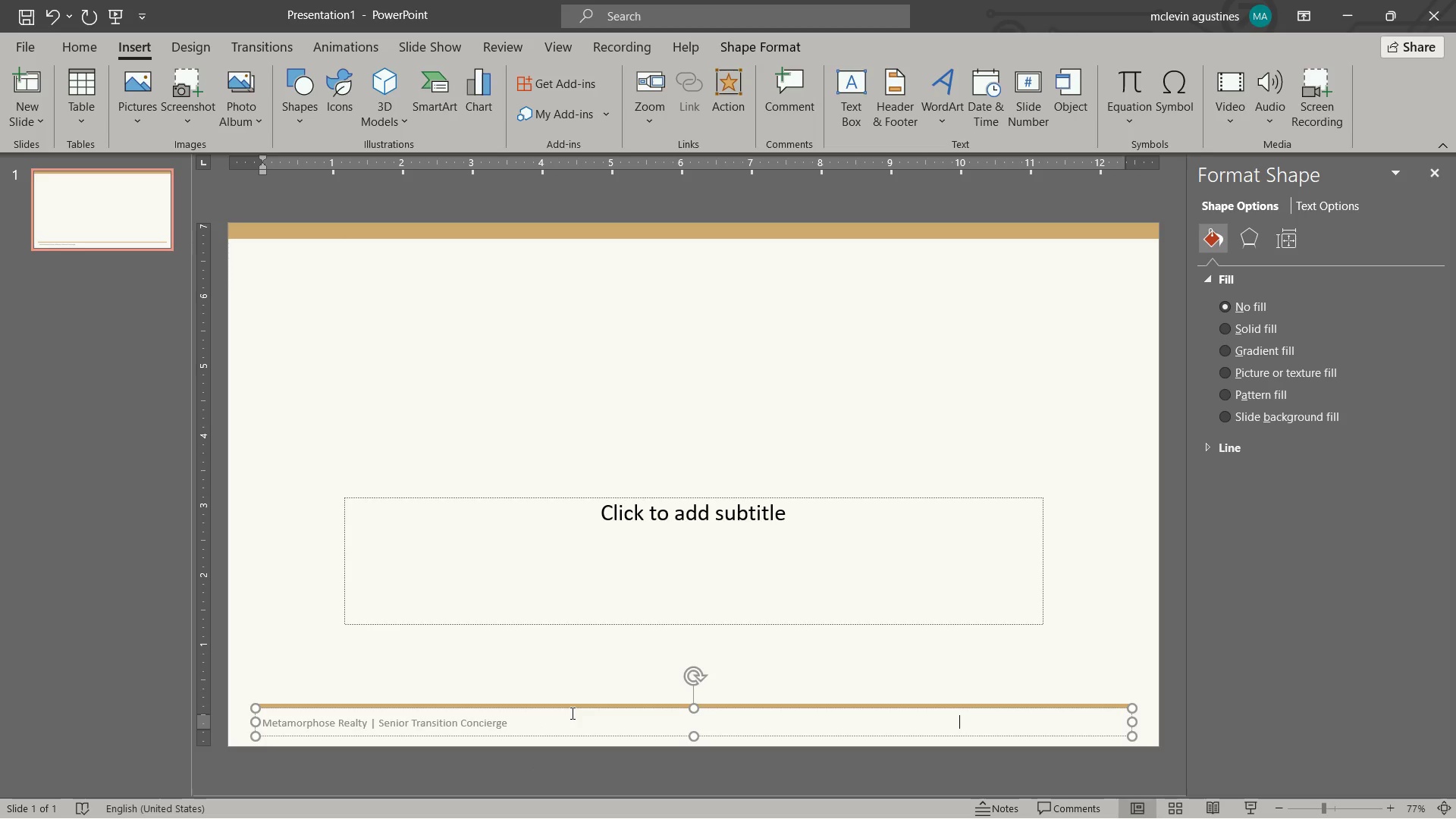 
key(Tab)
 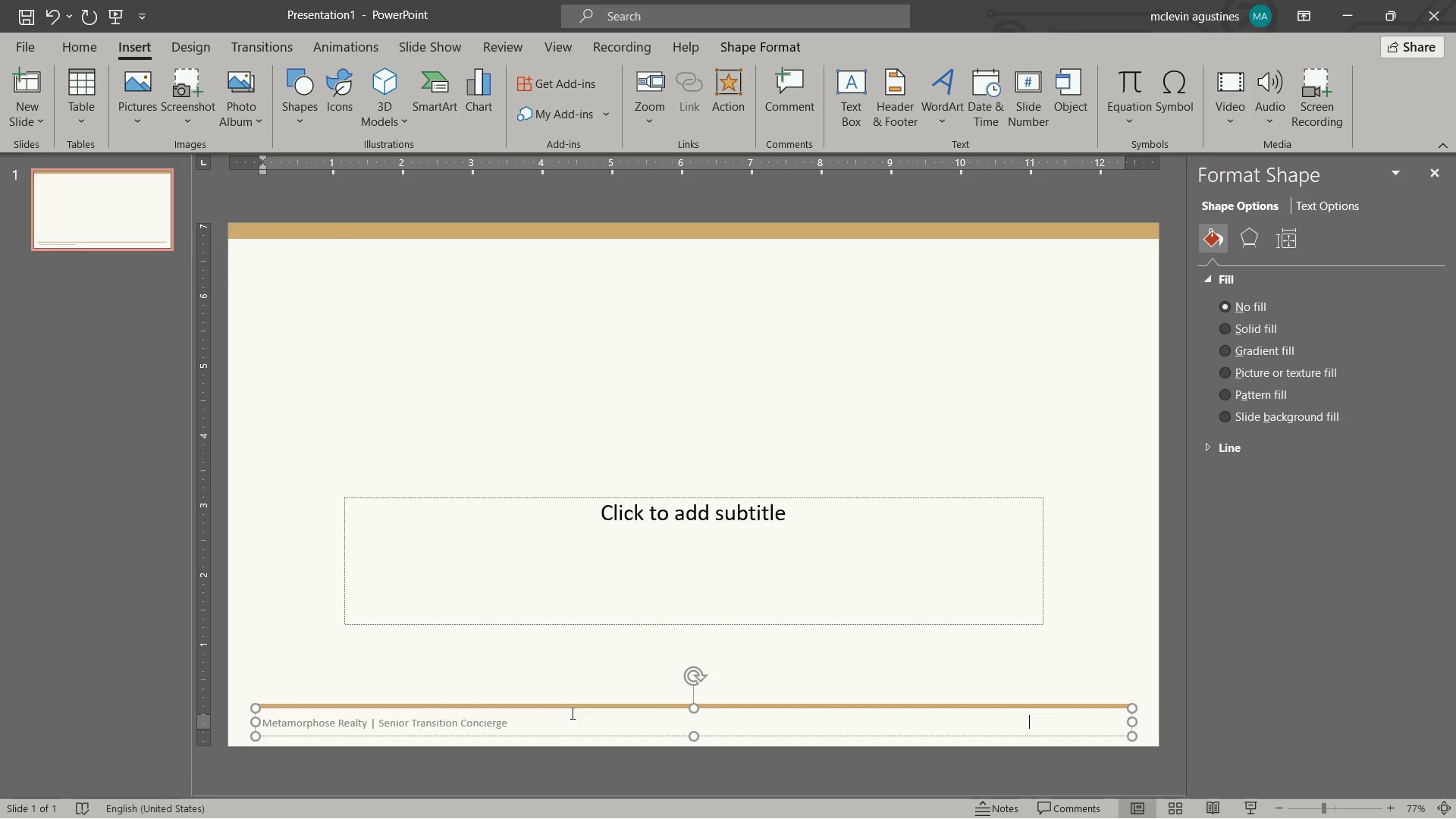 
key(Tab)
 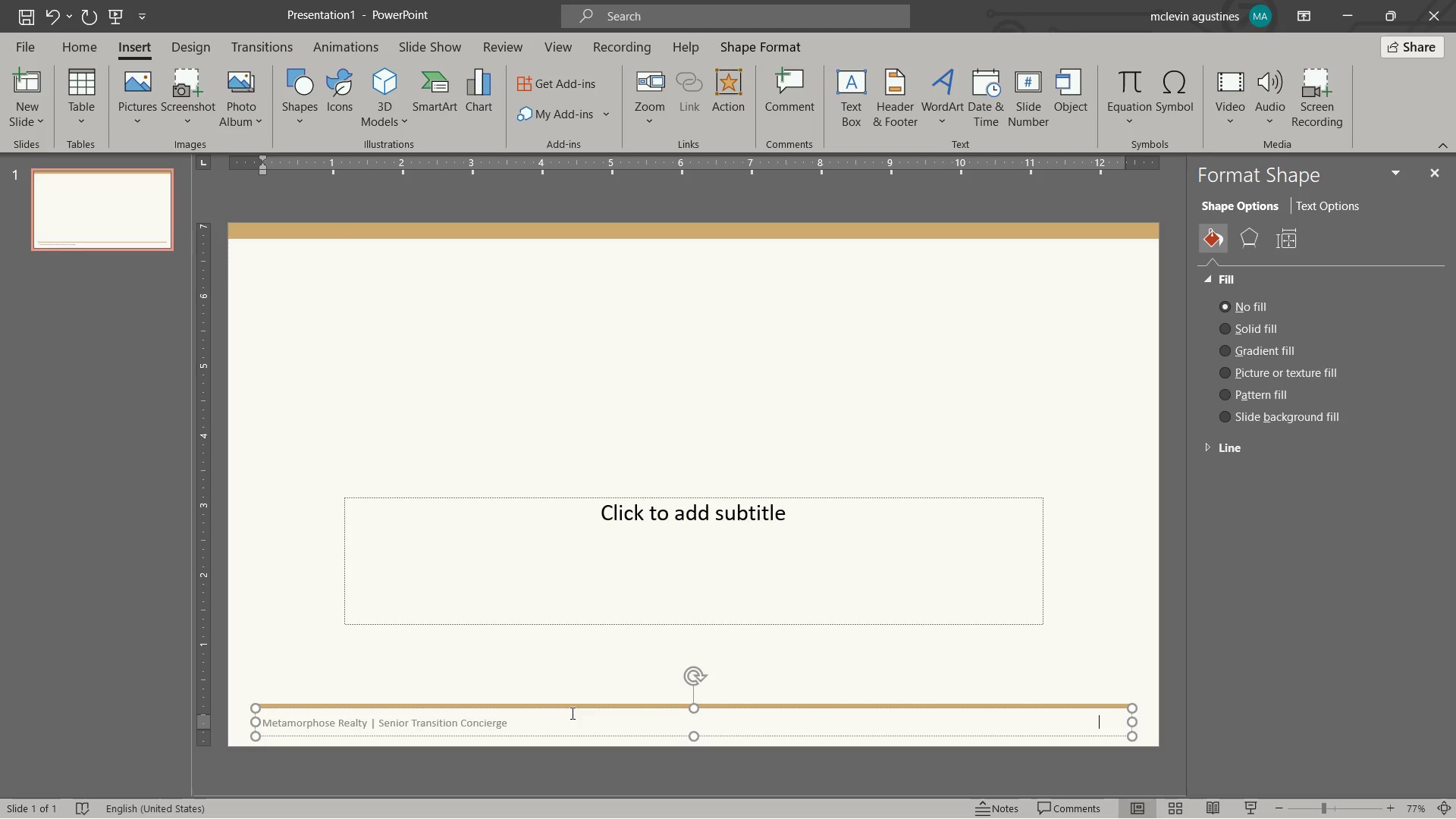 
key(Numpad0)
 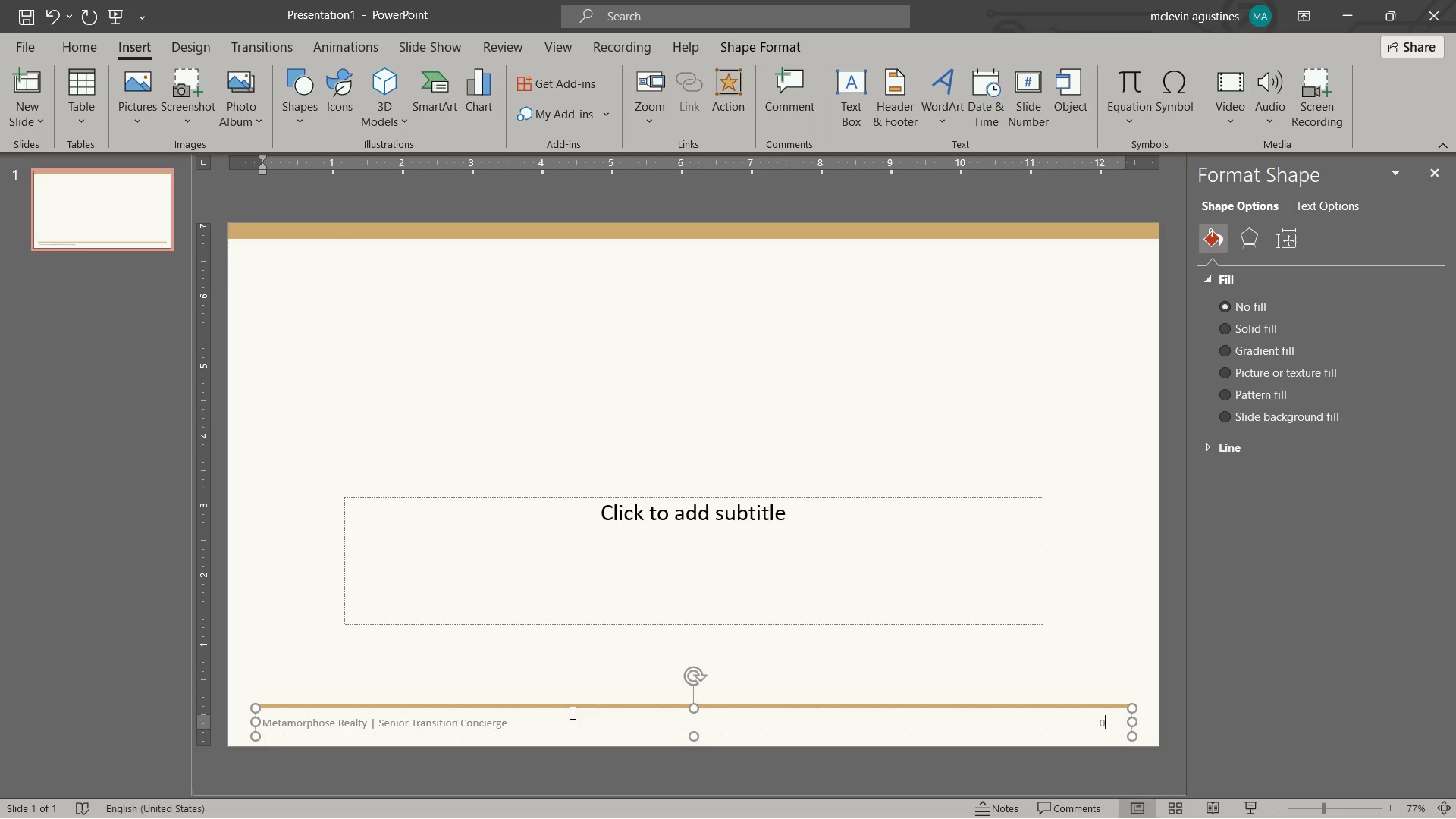 
key(Numpad1)
 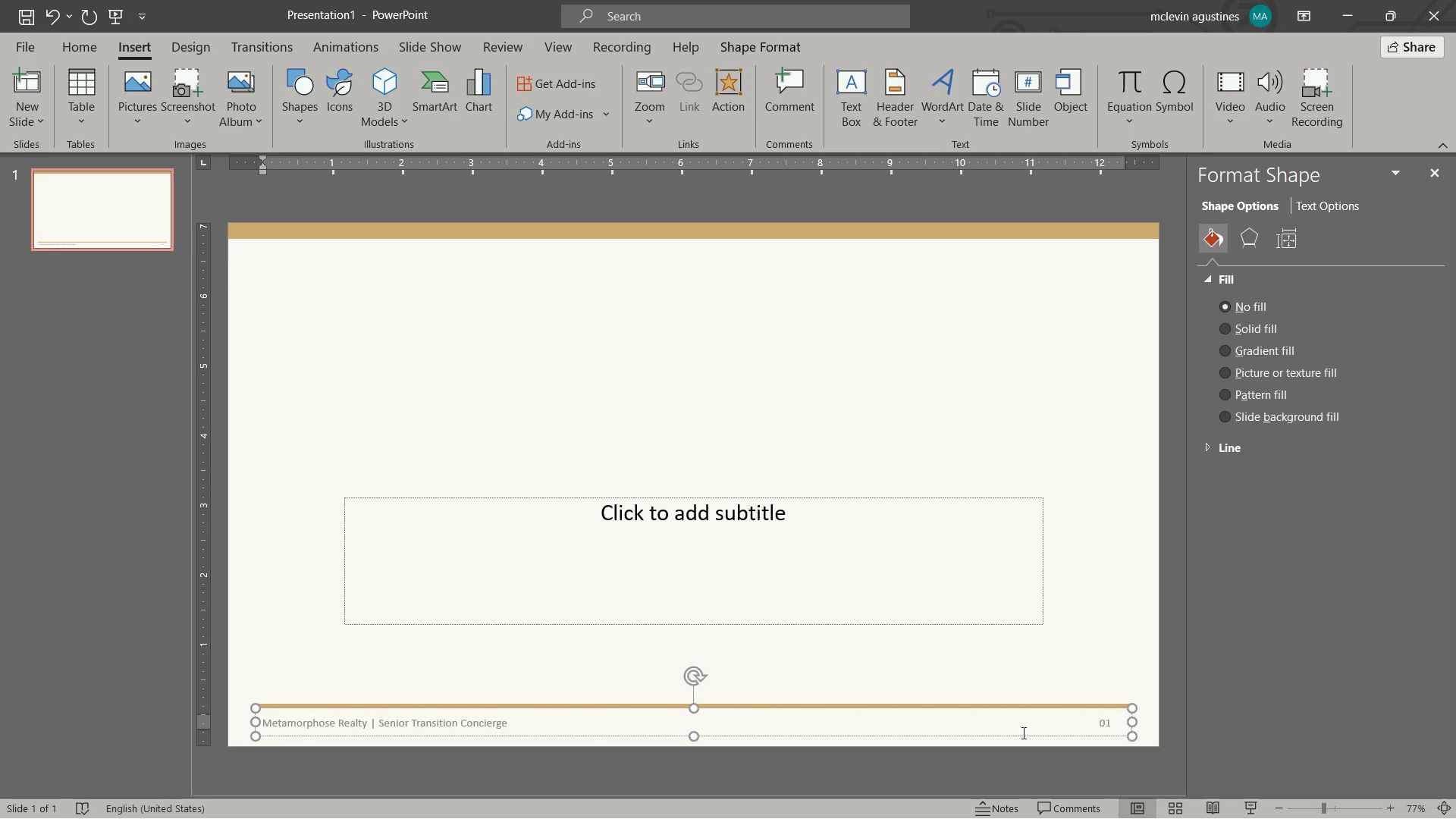 
wait(7.25)
 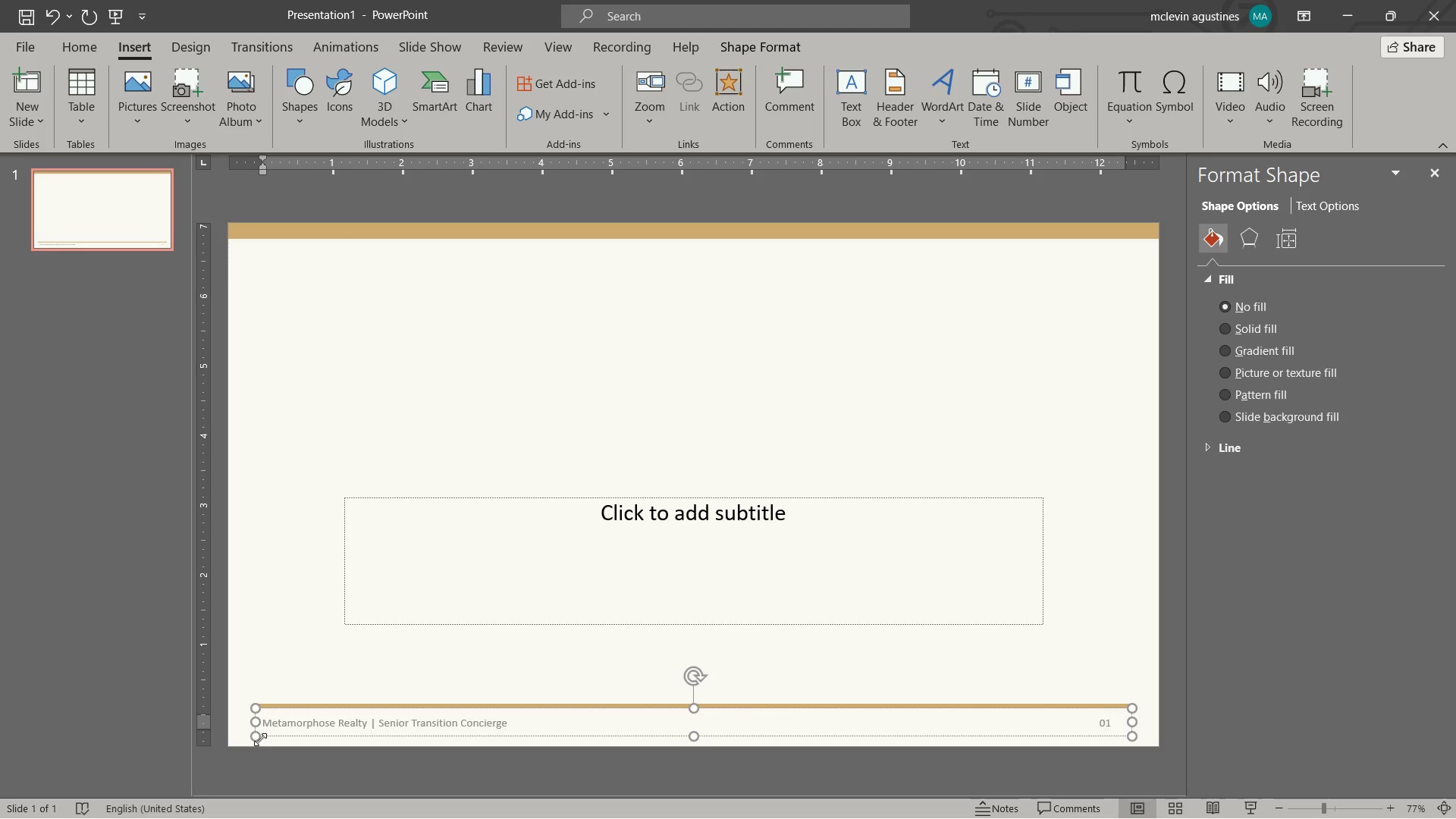 
left_click([1101, 727])
 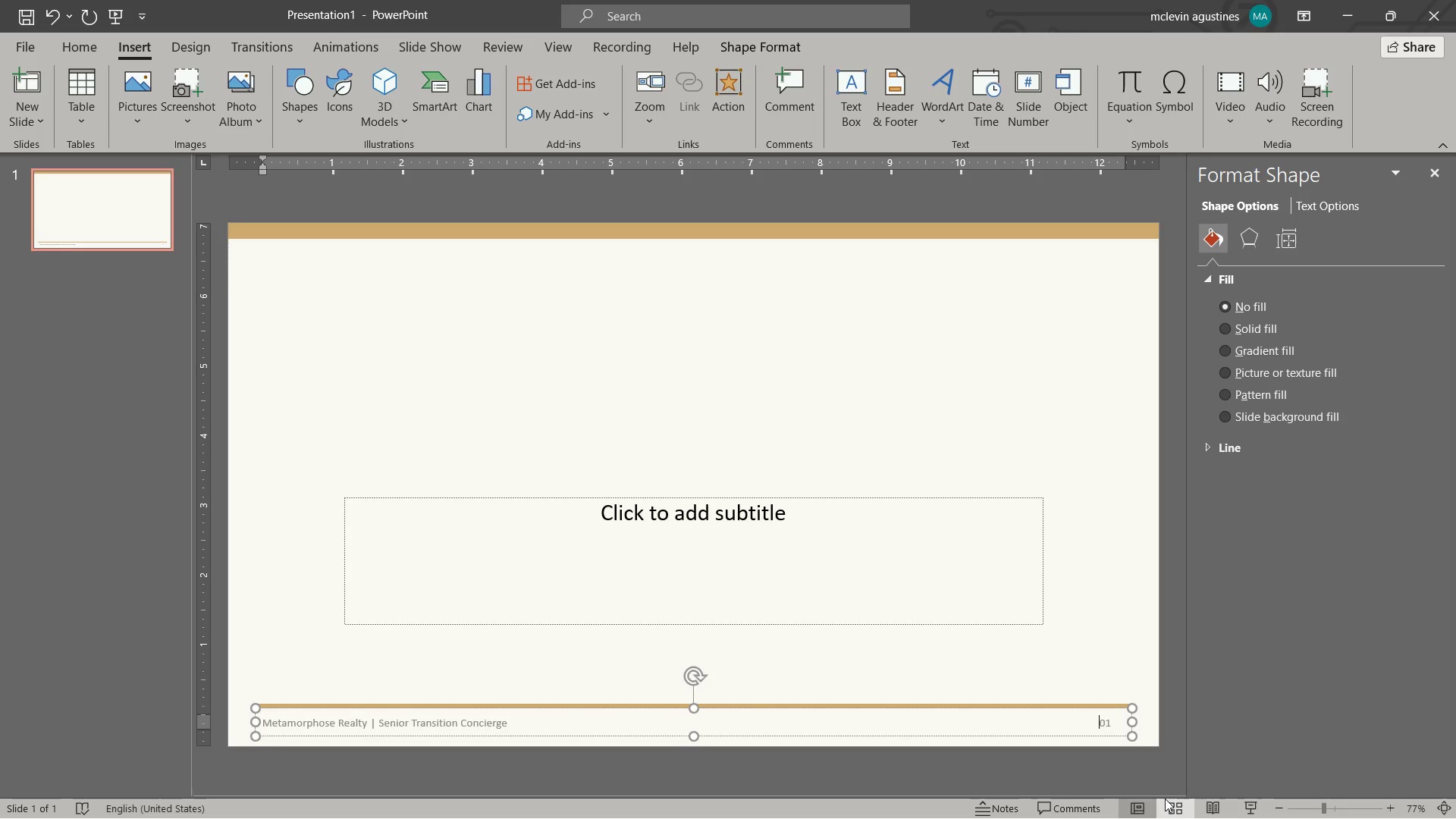 
key(Backquote)
 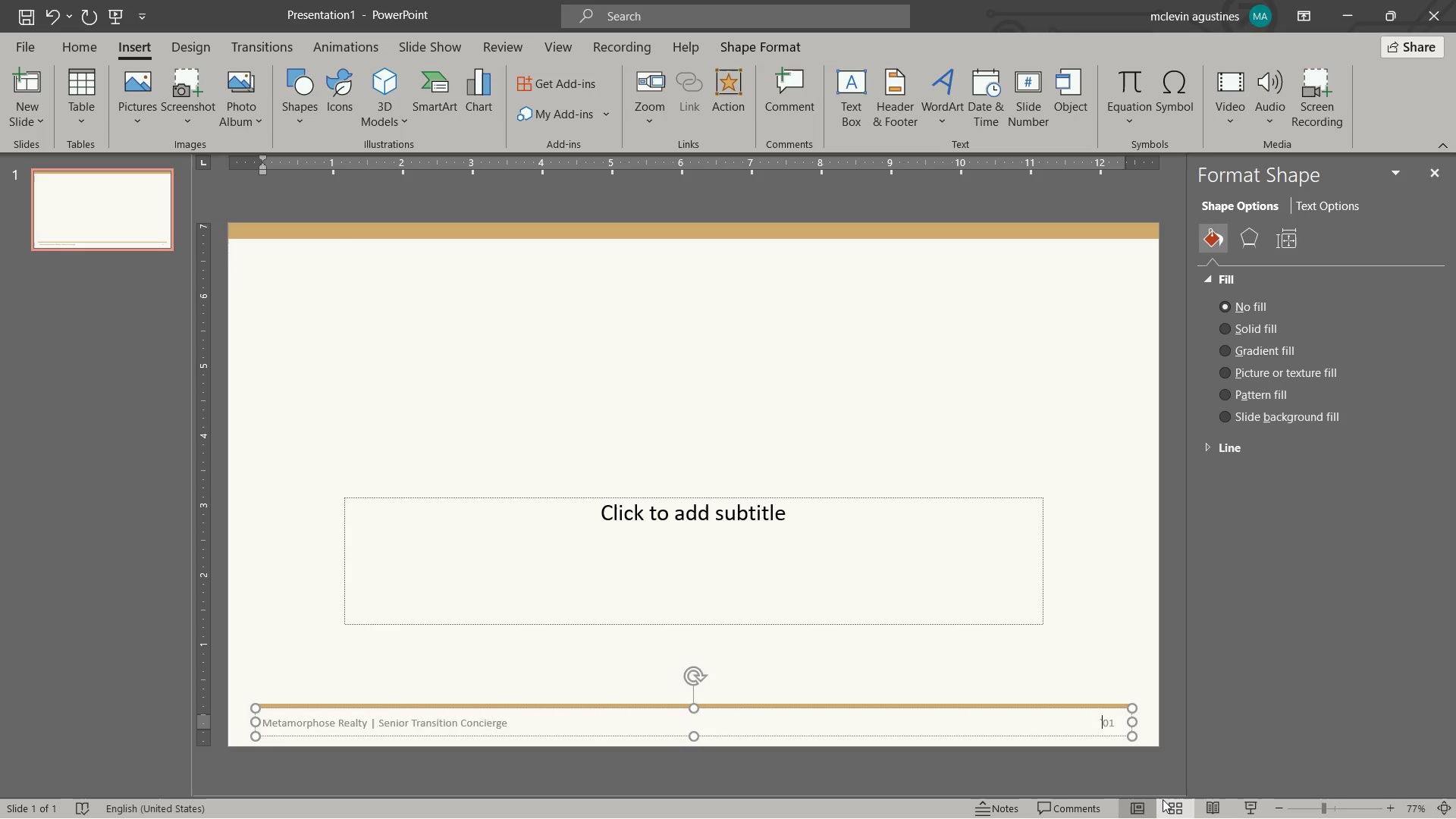 
key(Backquote)
 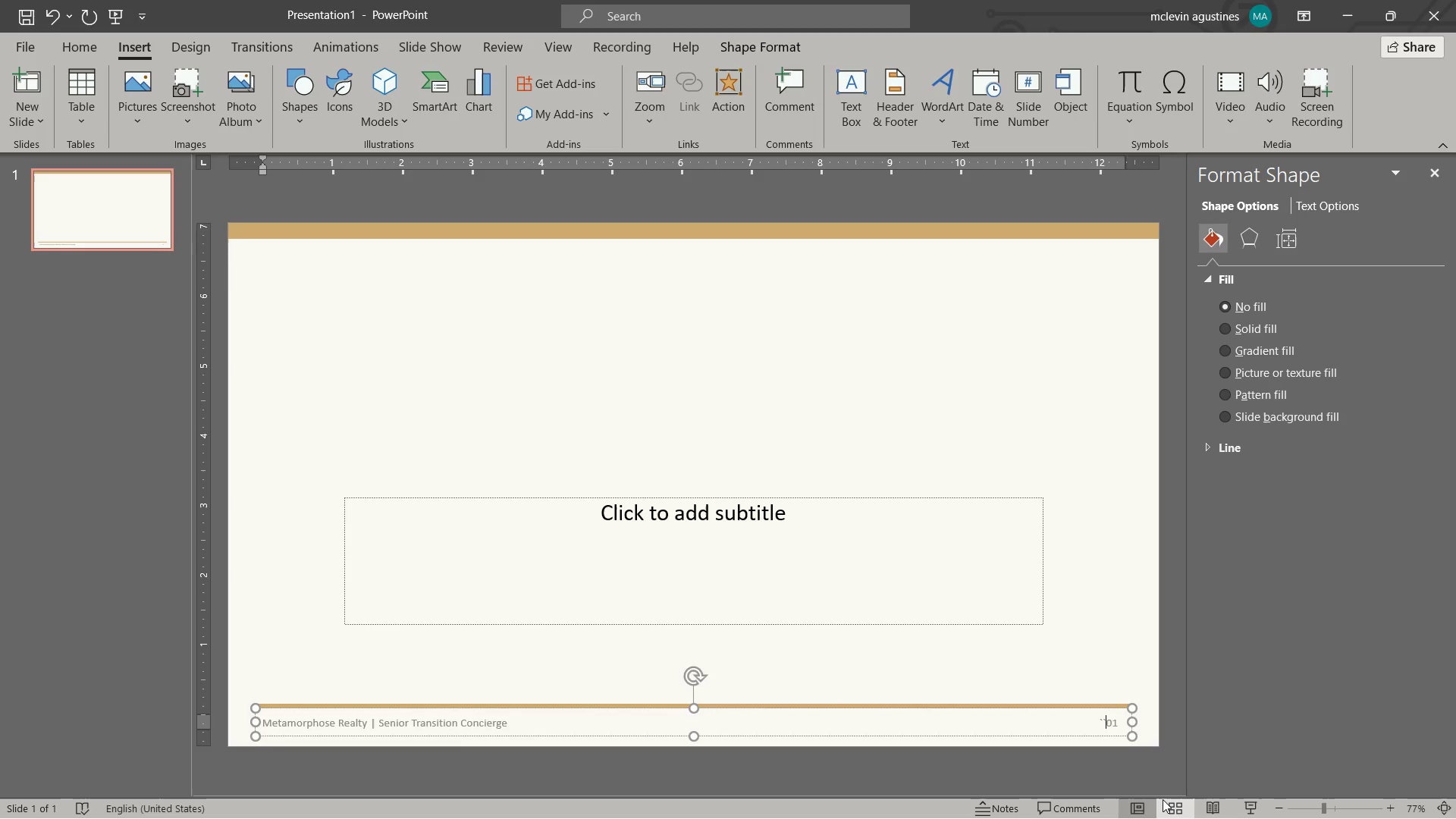 
key(Escape)
 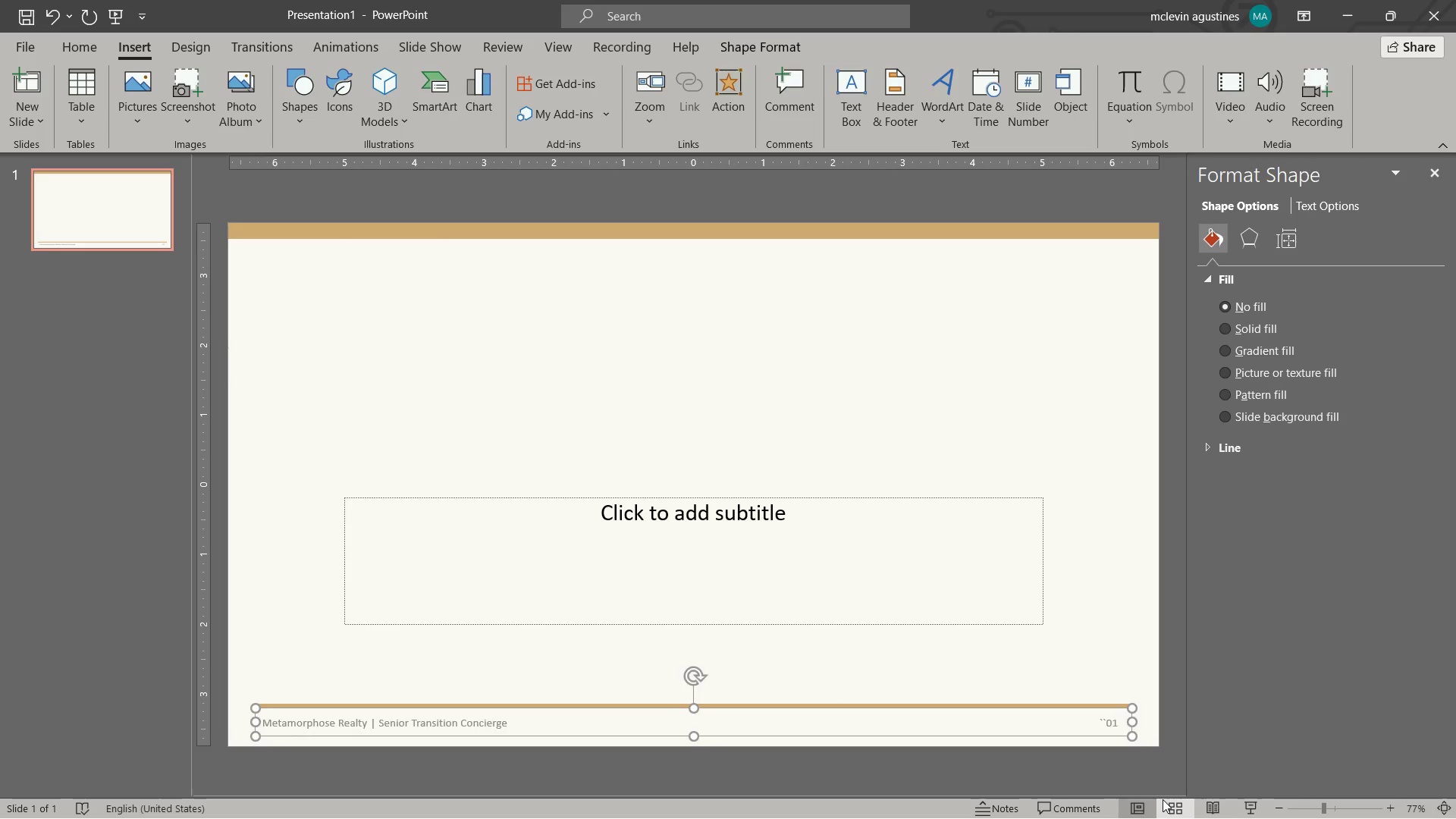 
key(Escape)
 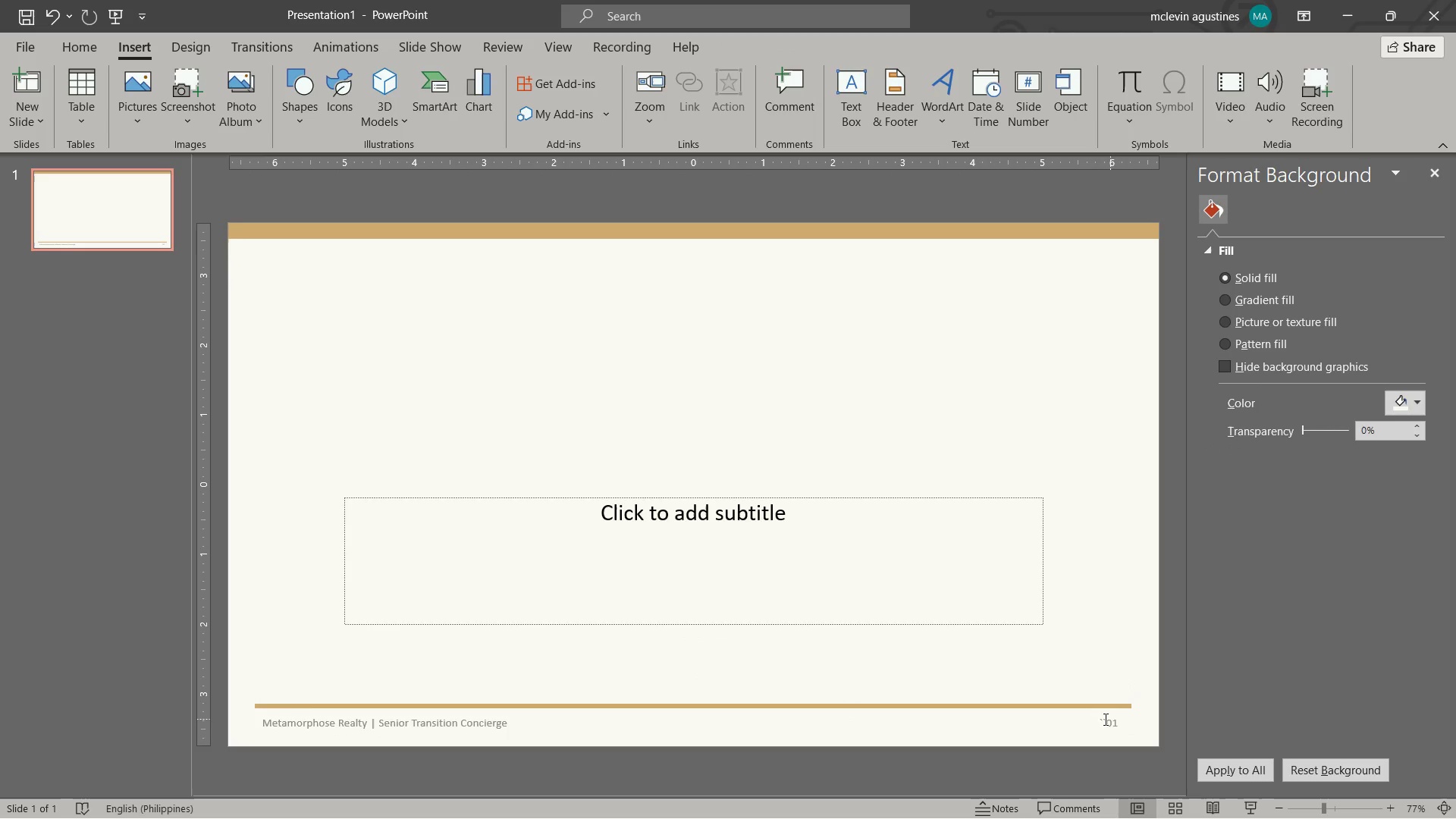 
left_click([1106, 718])
 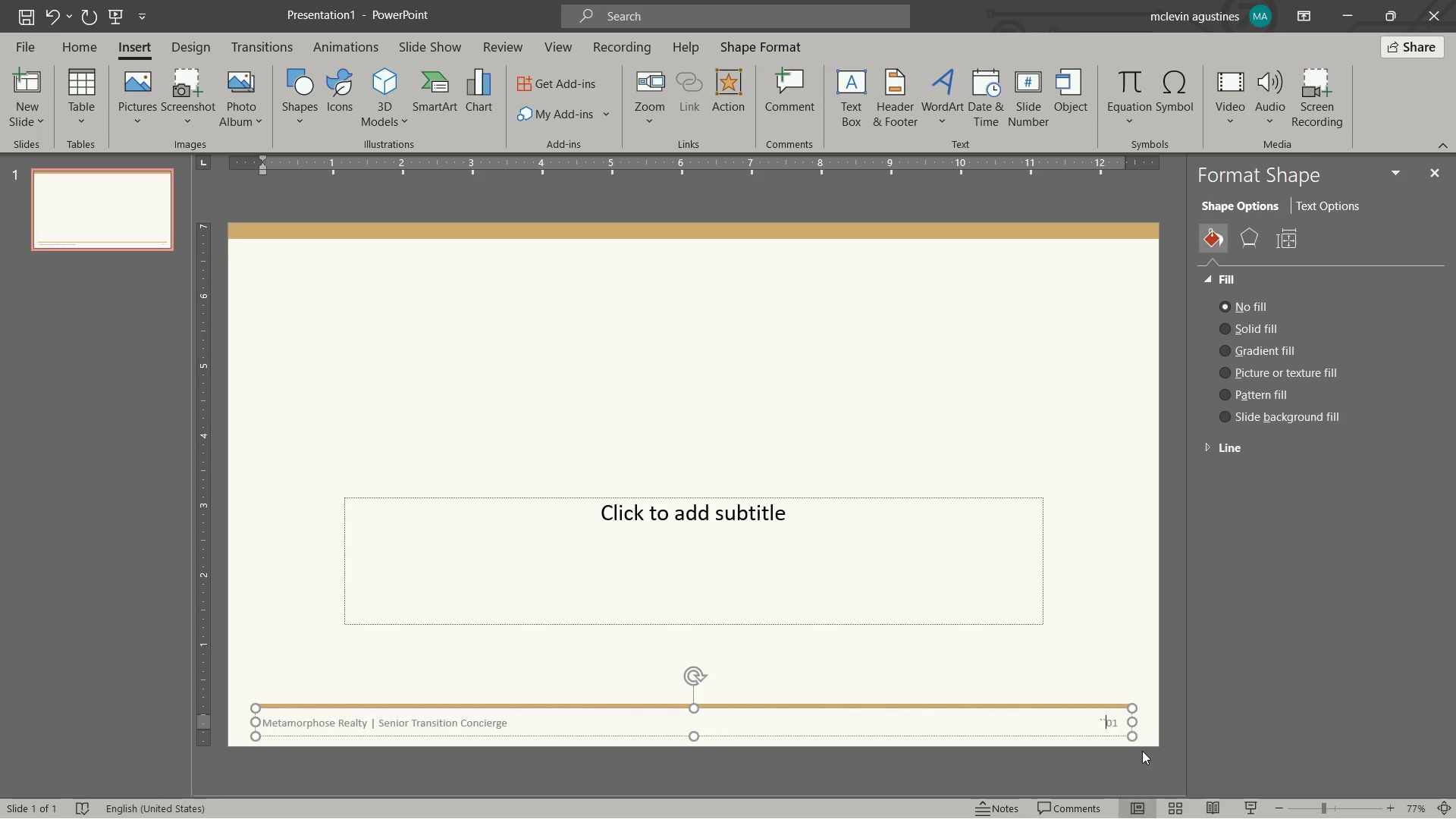 
key(Backspace)
 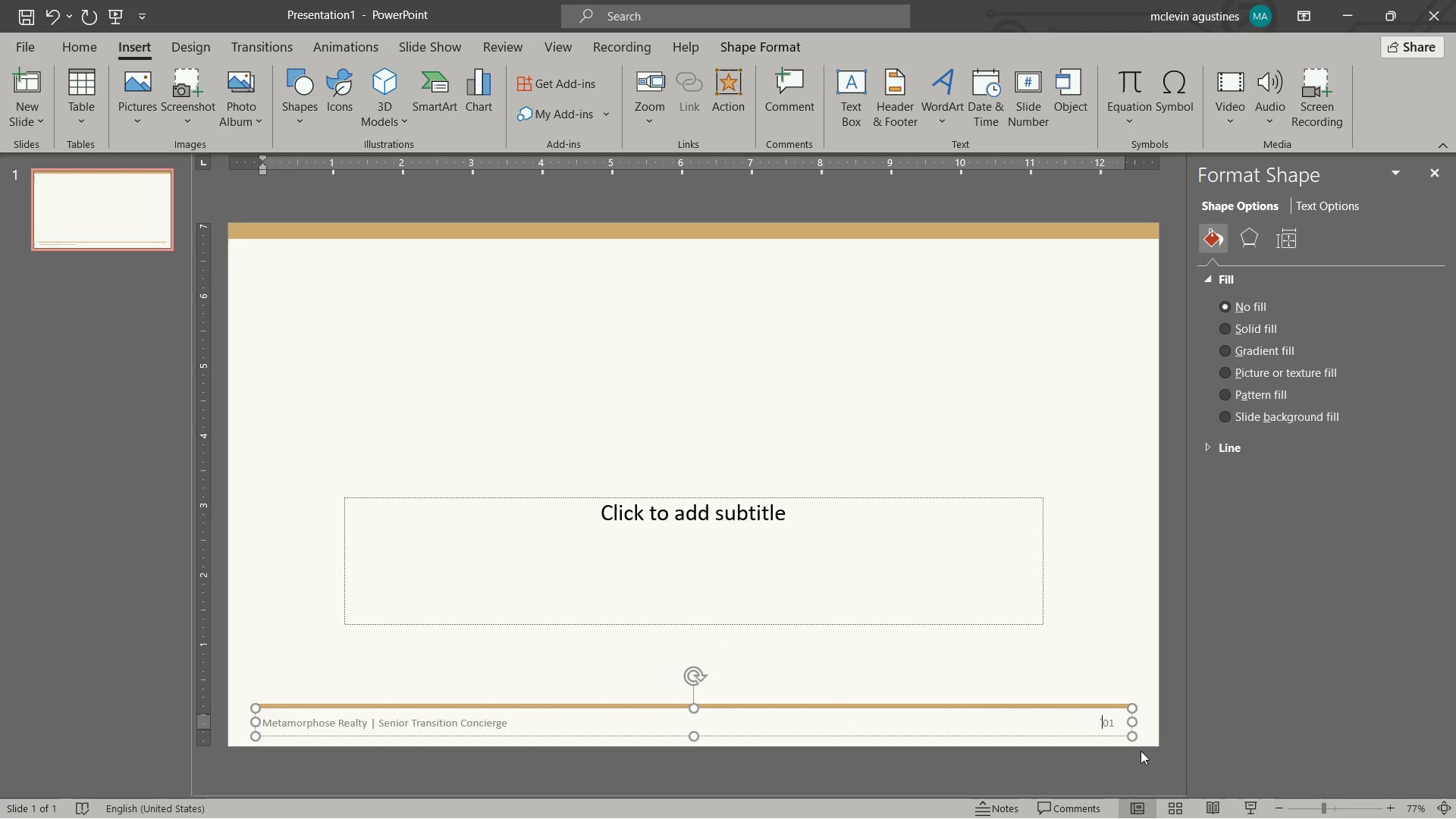 
key(Backspace)
 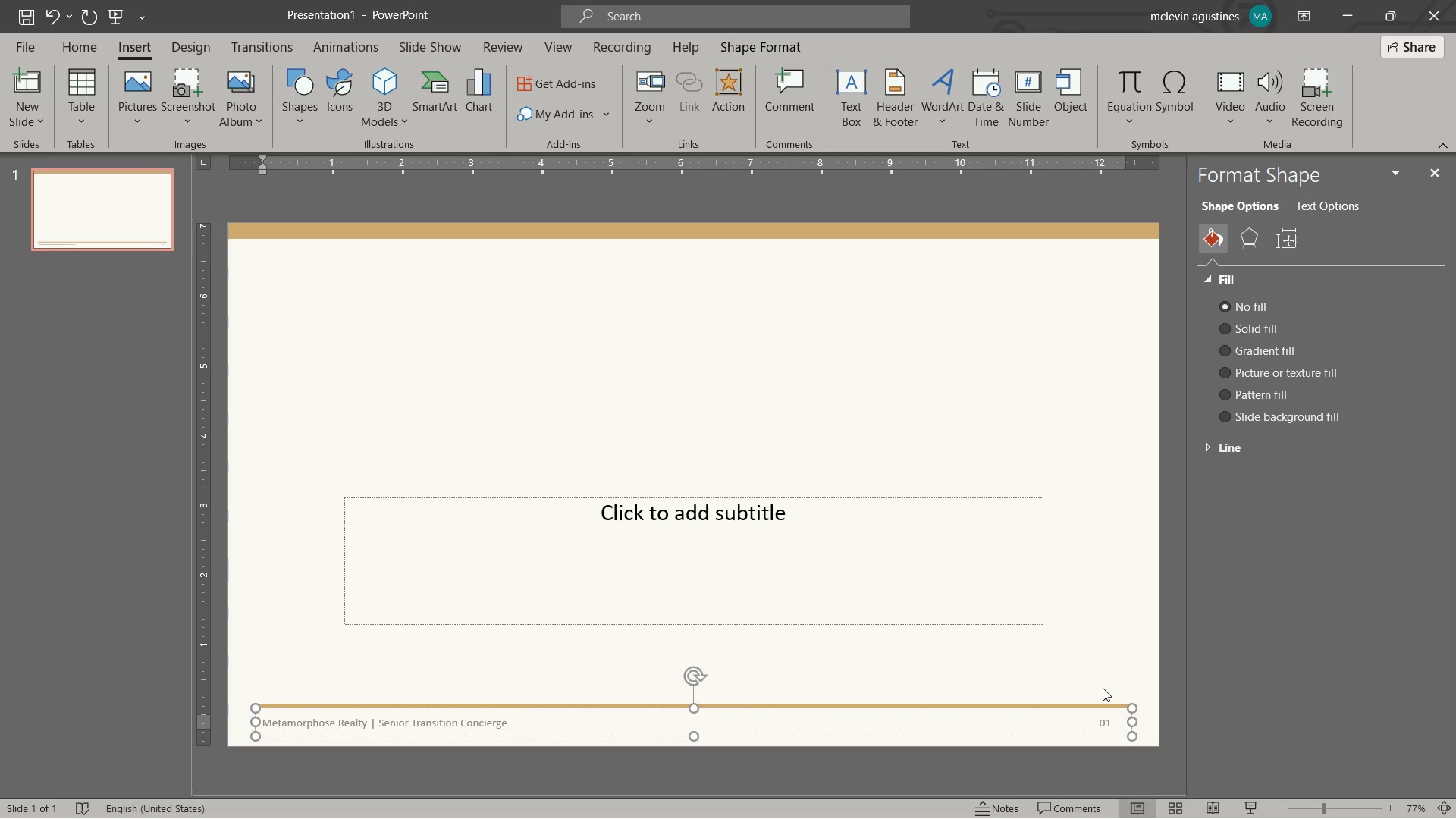 
key(Escape)
 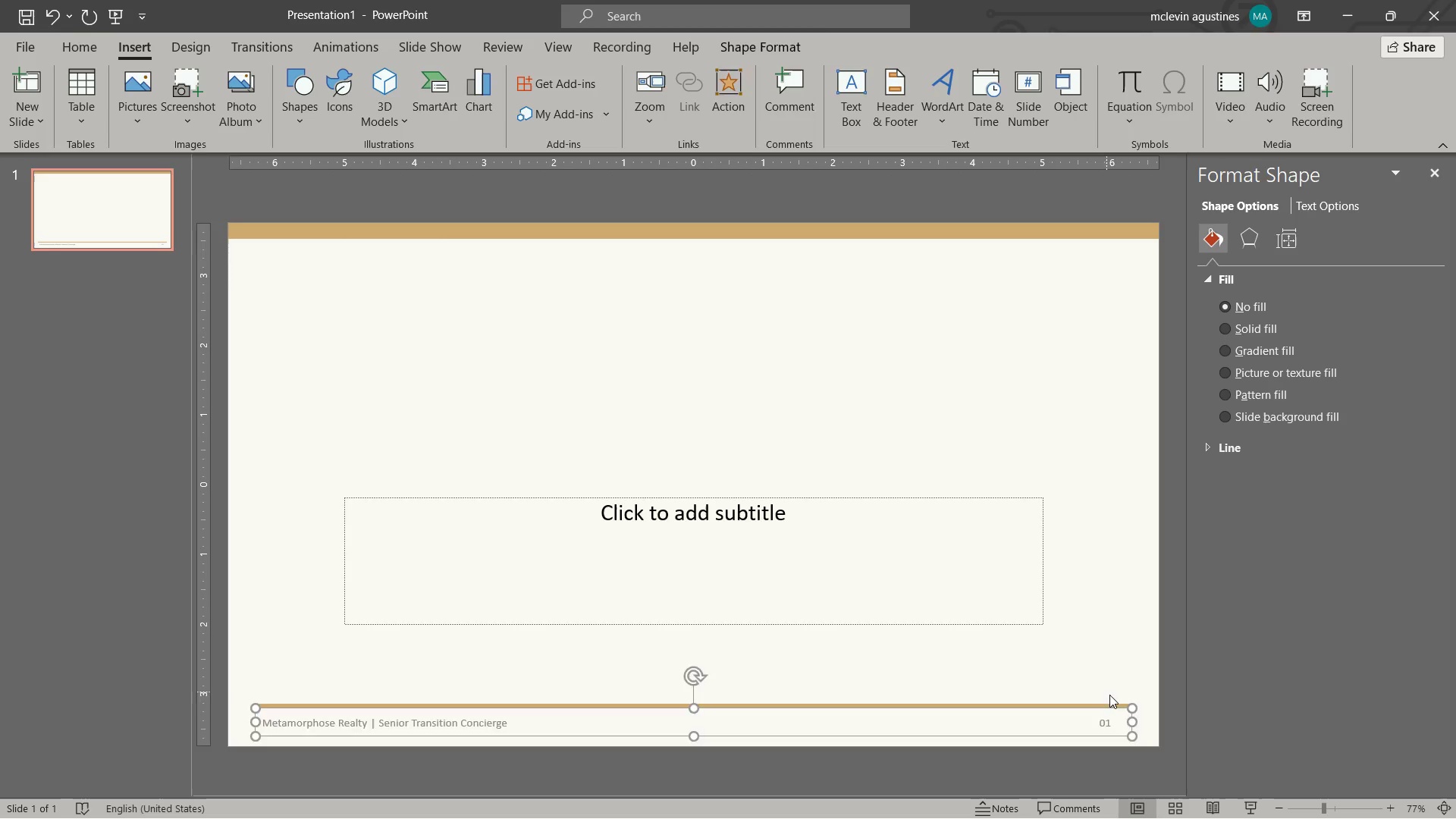 
key(Escape)
 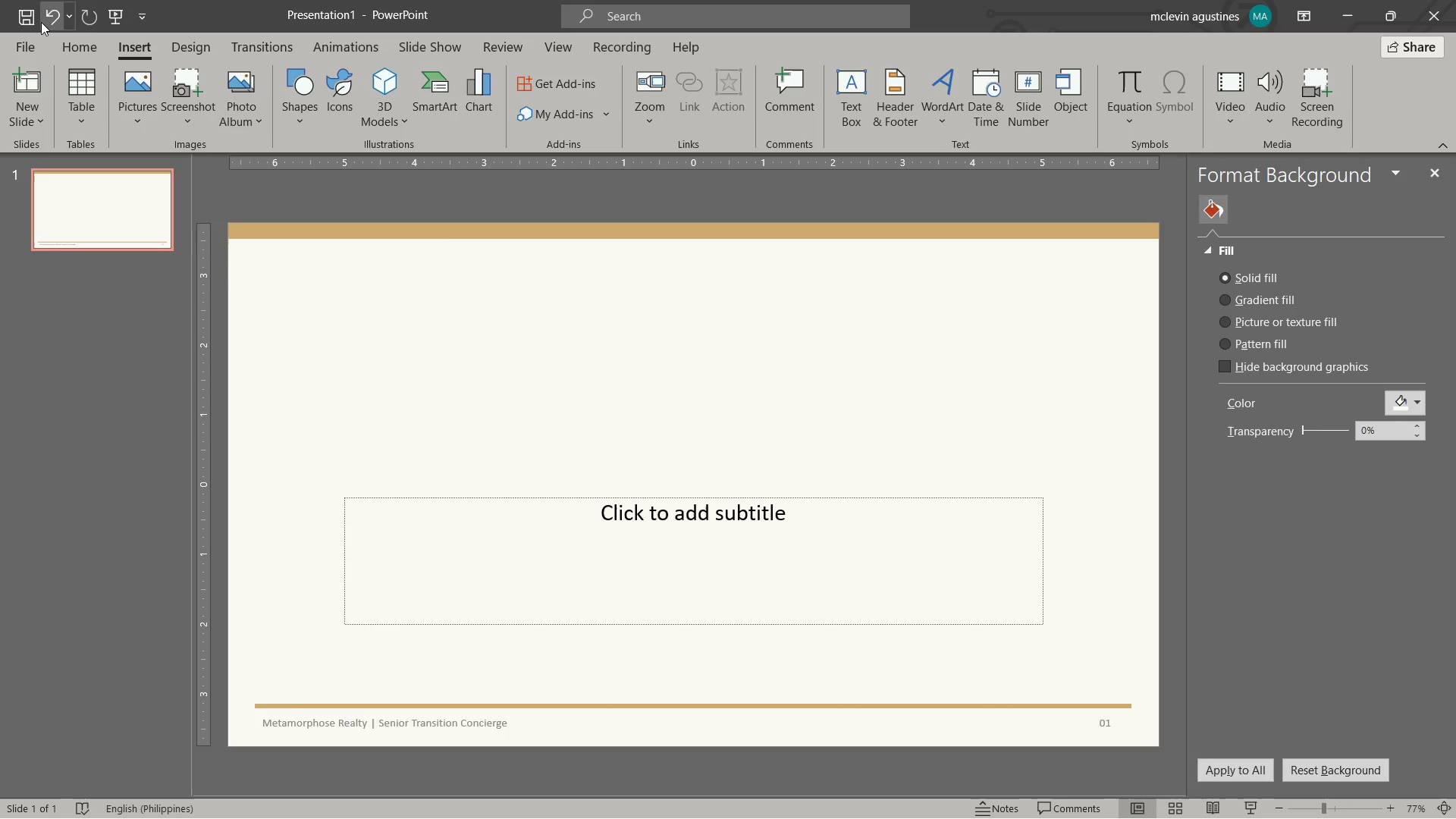 
left_click([20, 12])
 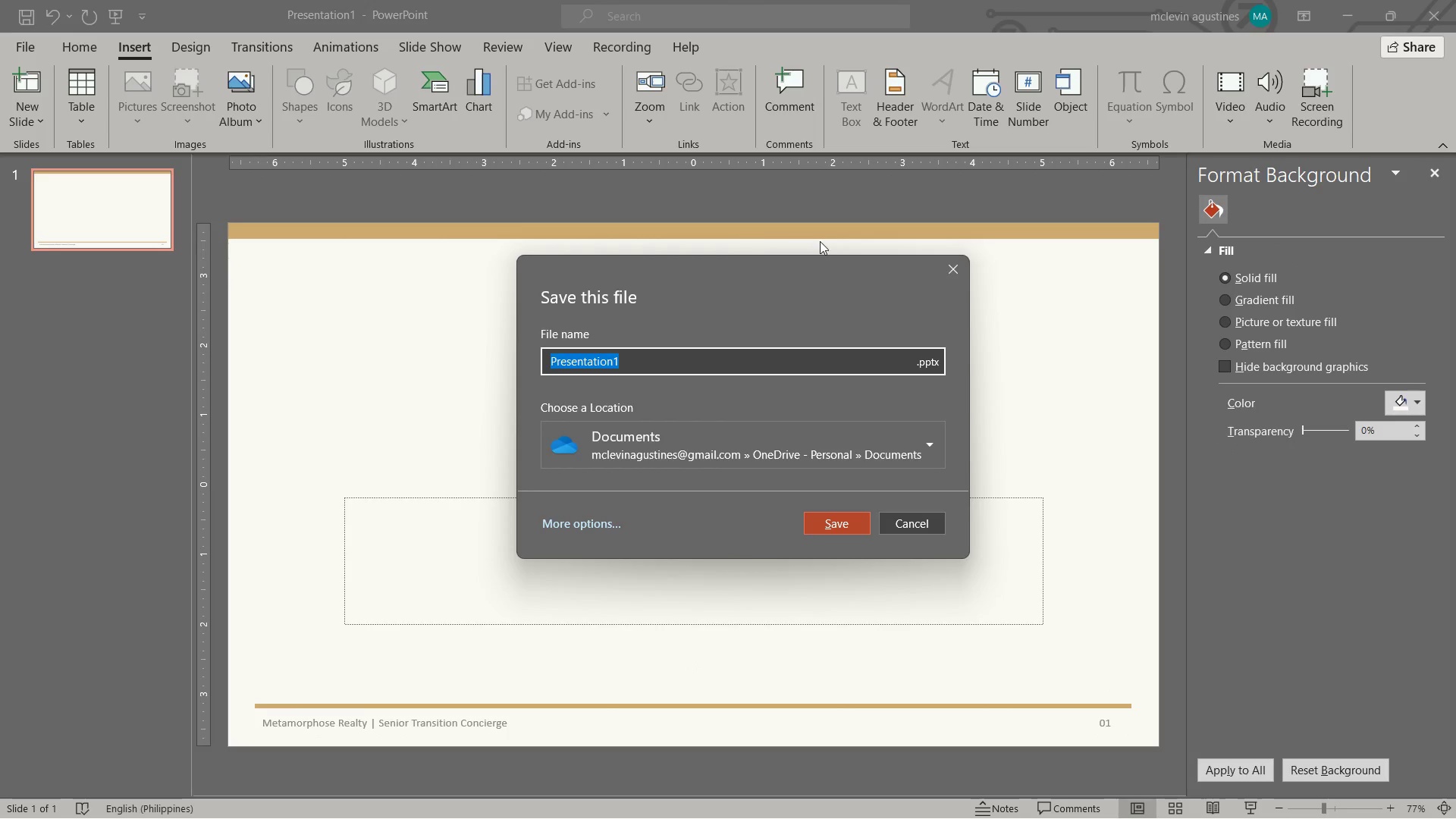 
left_click([946, 262])
 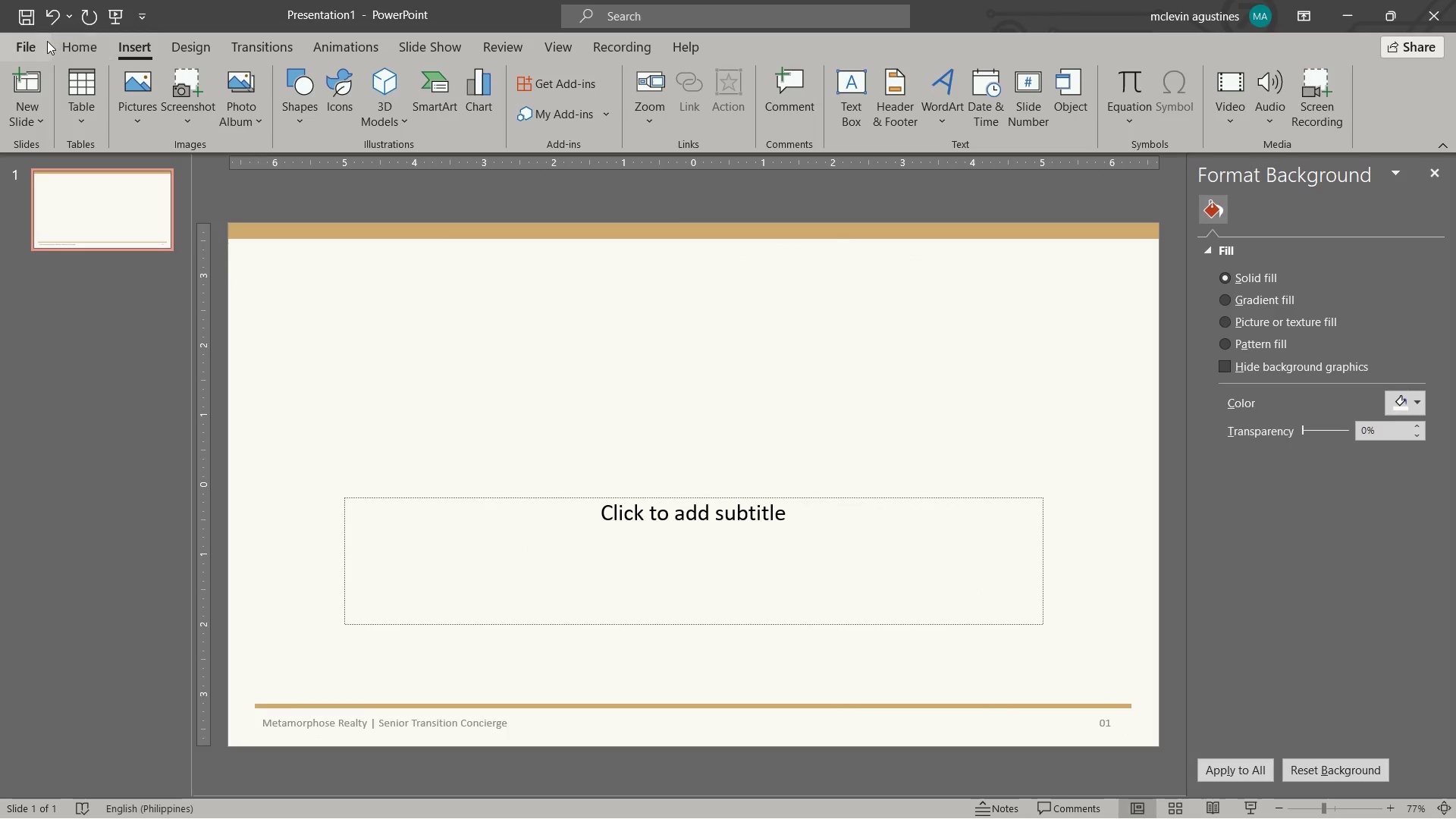 
left_click_drag(start_coordinate=[45, 41], to_coordinate=[43, 46])
 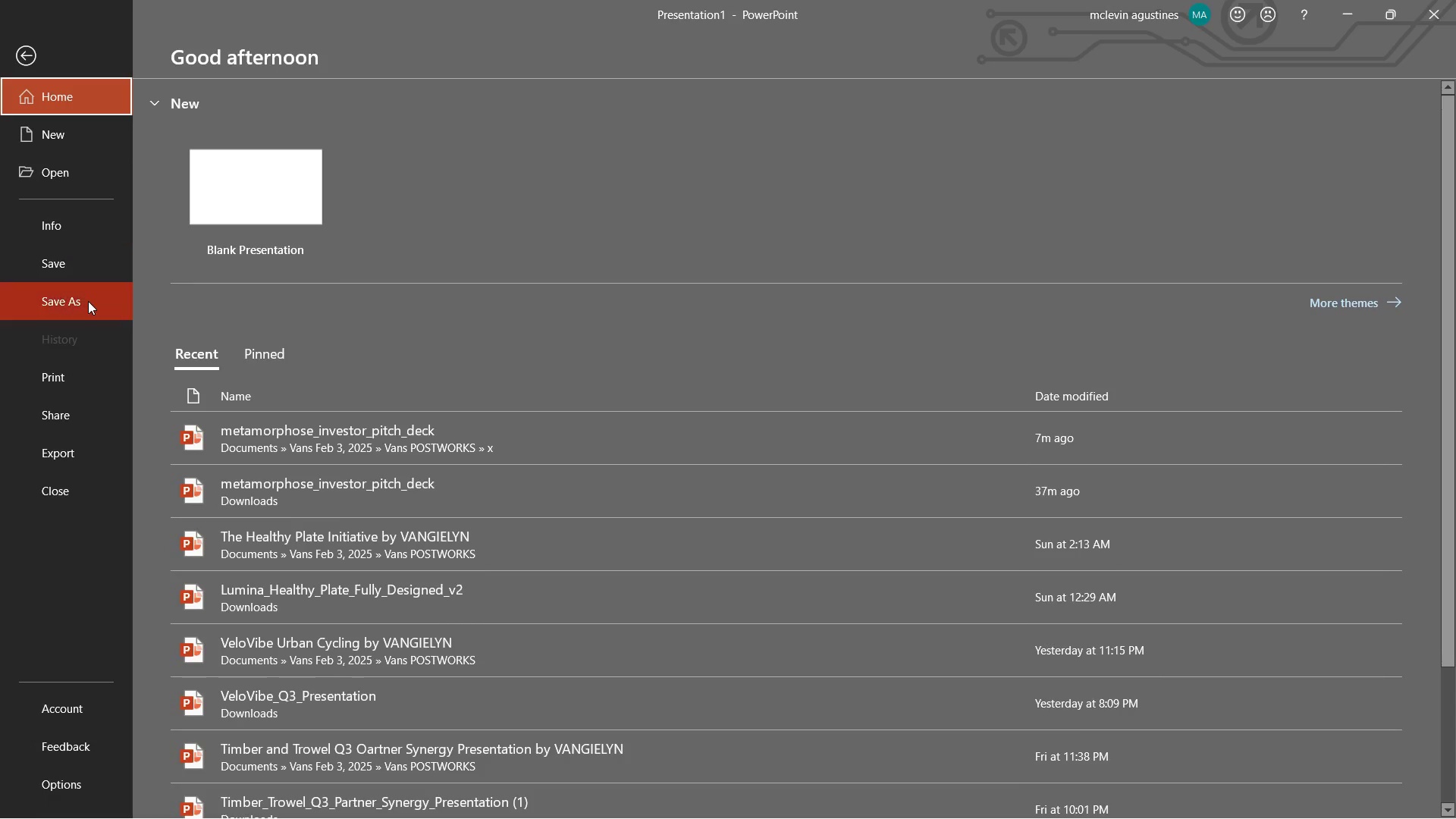 
left_click([88, 302])
 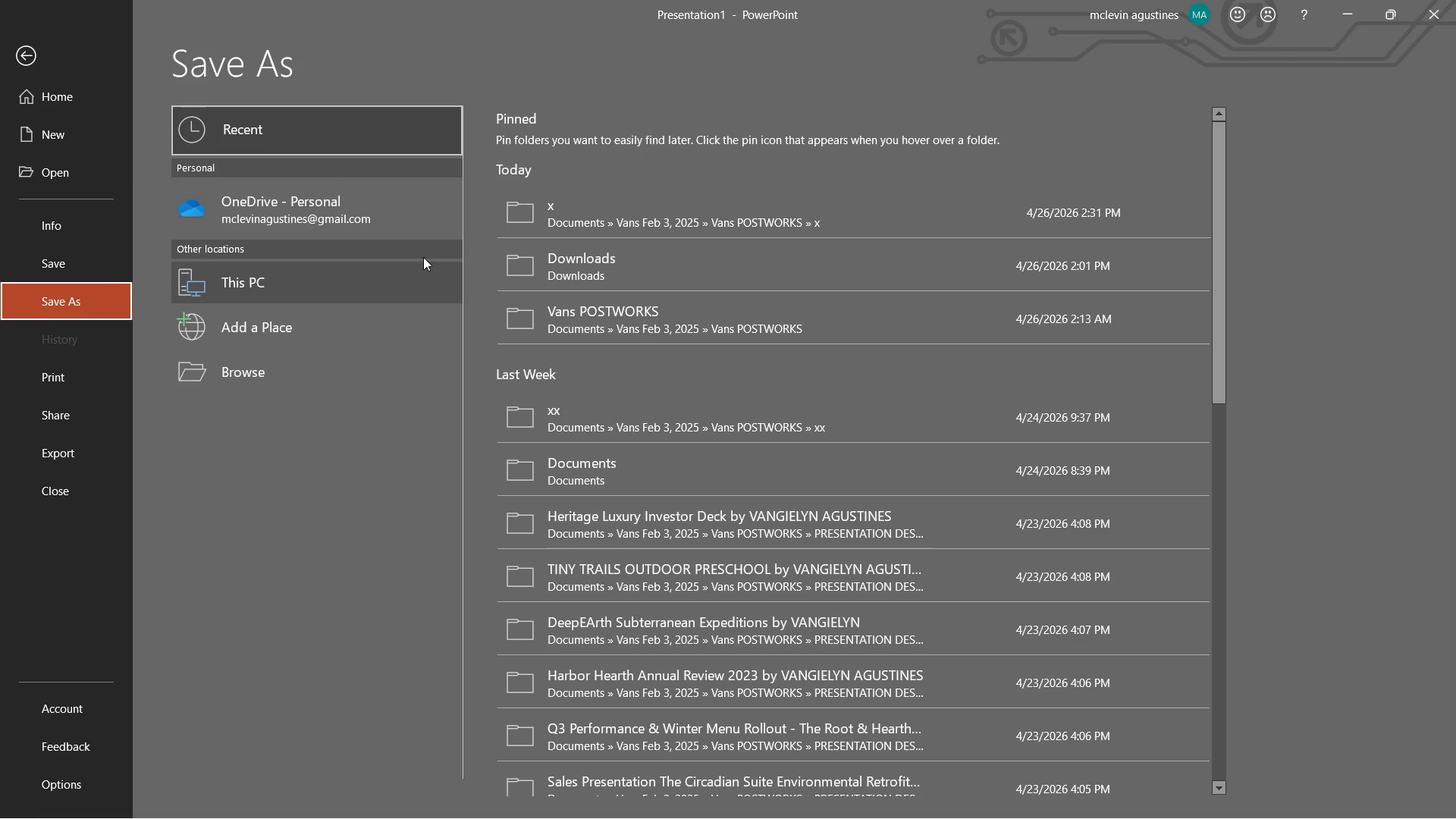 
wait(5.3)
 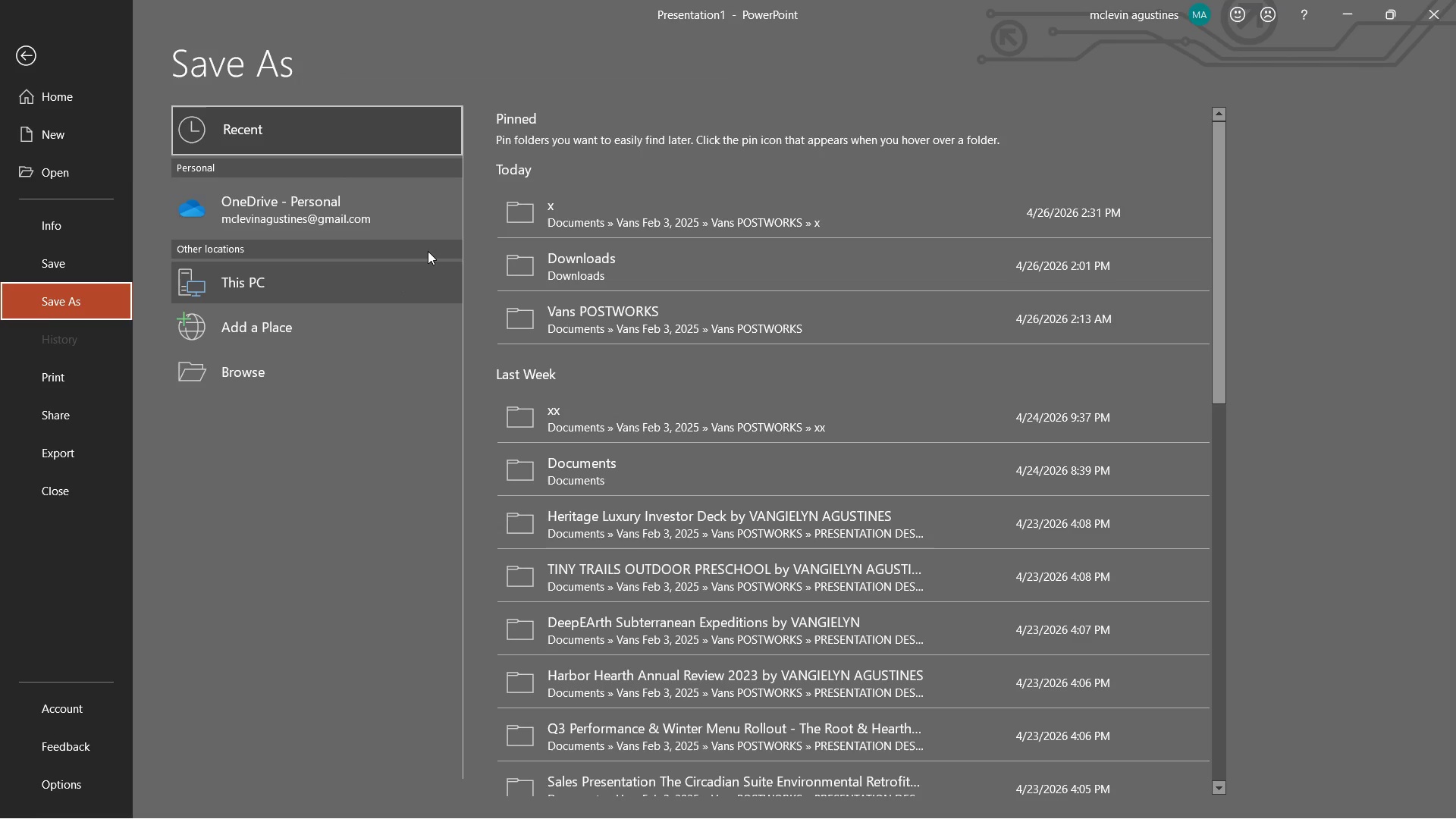 
left_click([660, 325])
 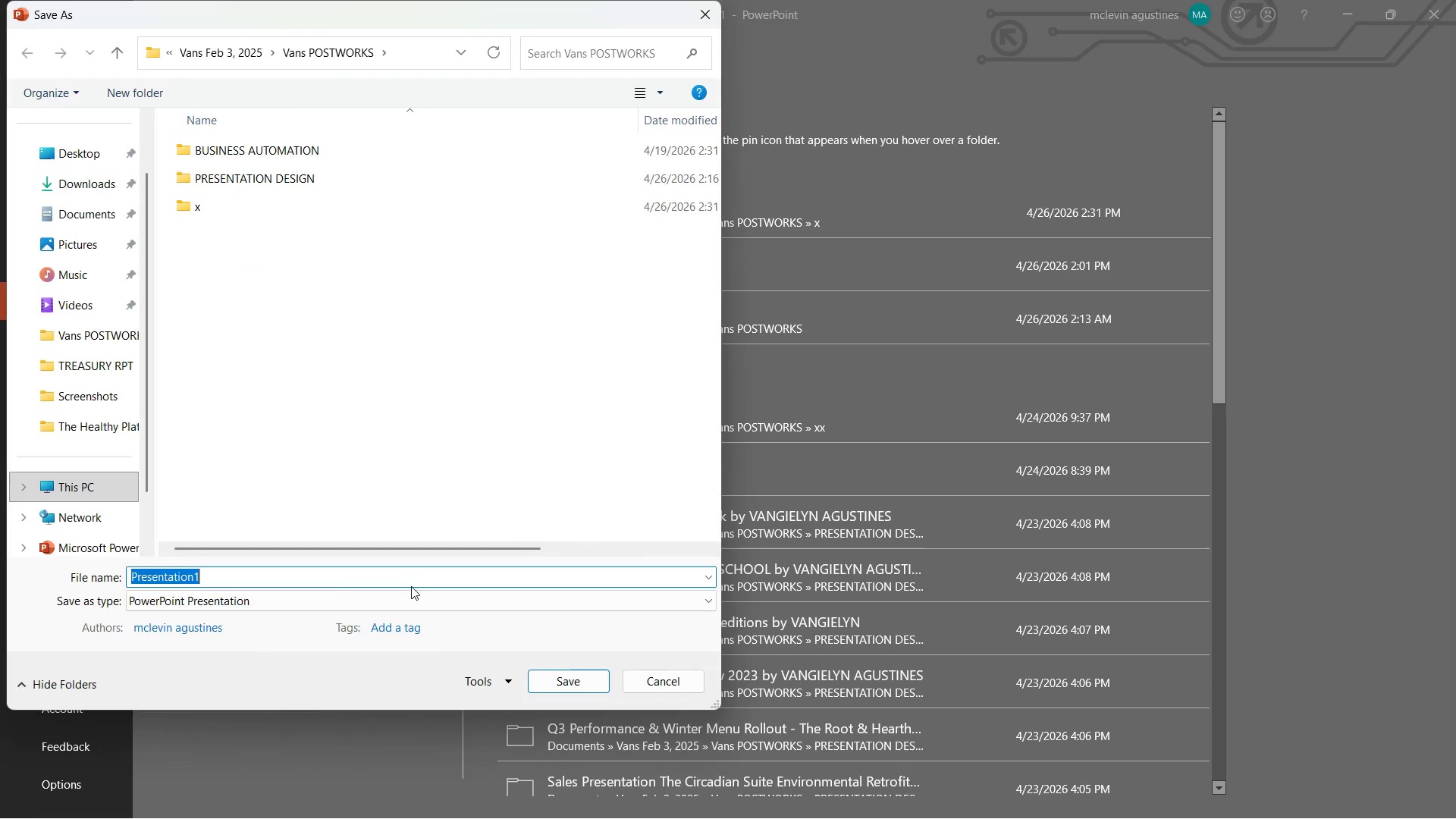 
type(Metamorphose Senior Relocation & Realty)
 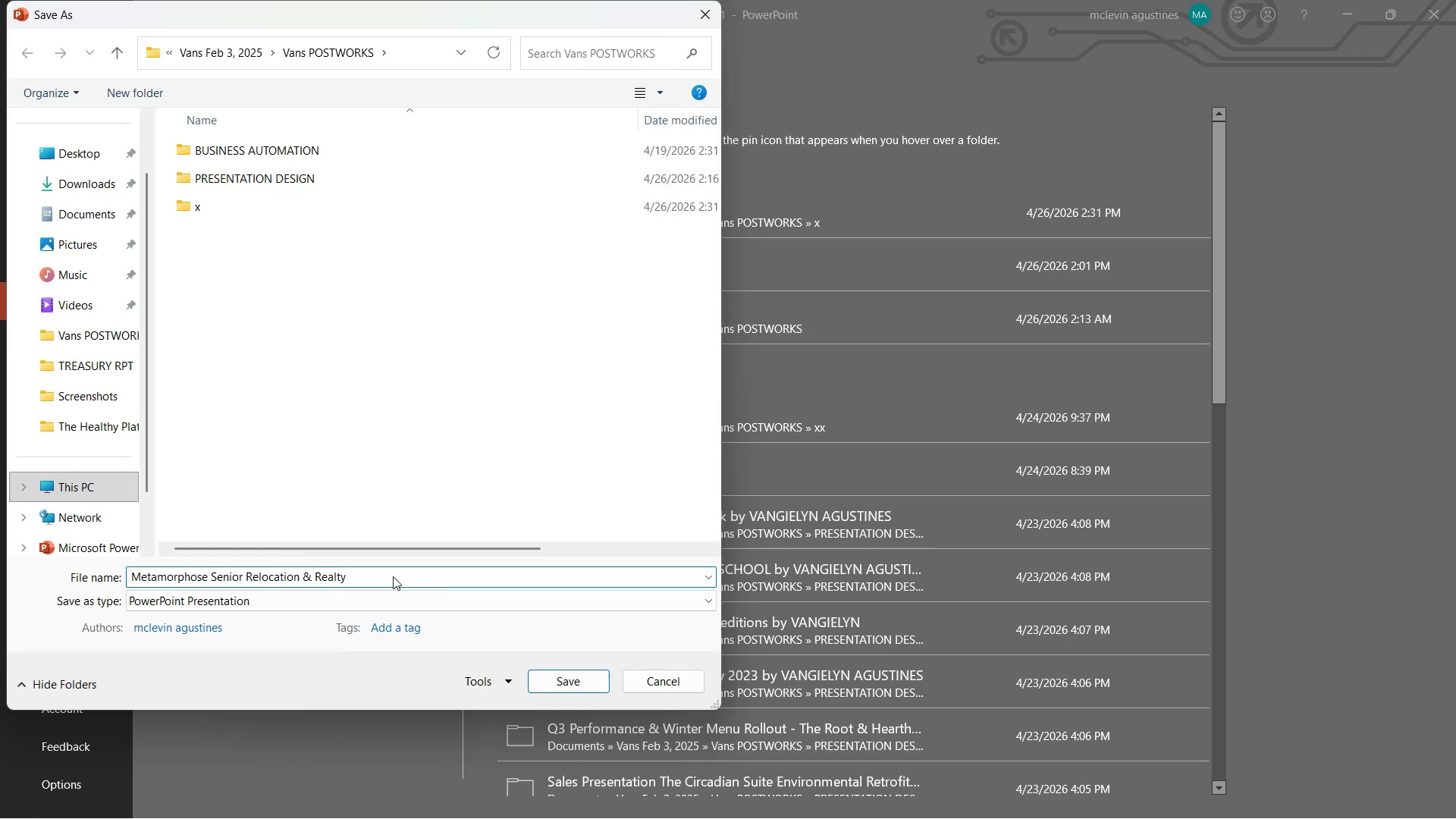 
type( by A)
key(Backspace)
type(VANGIELYN)
 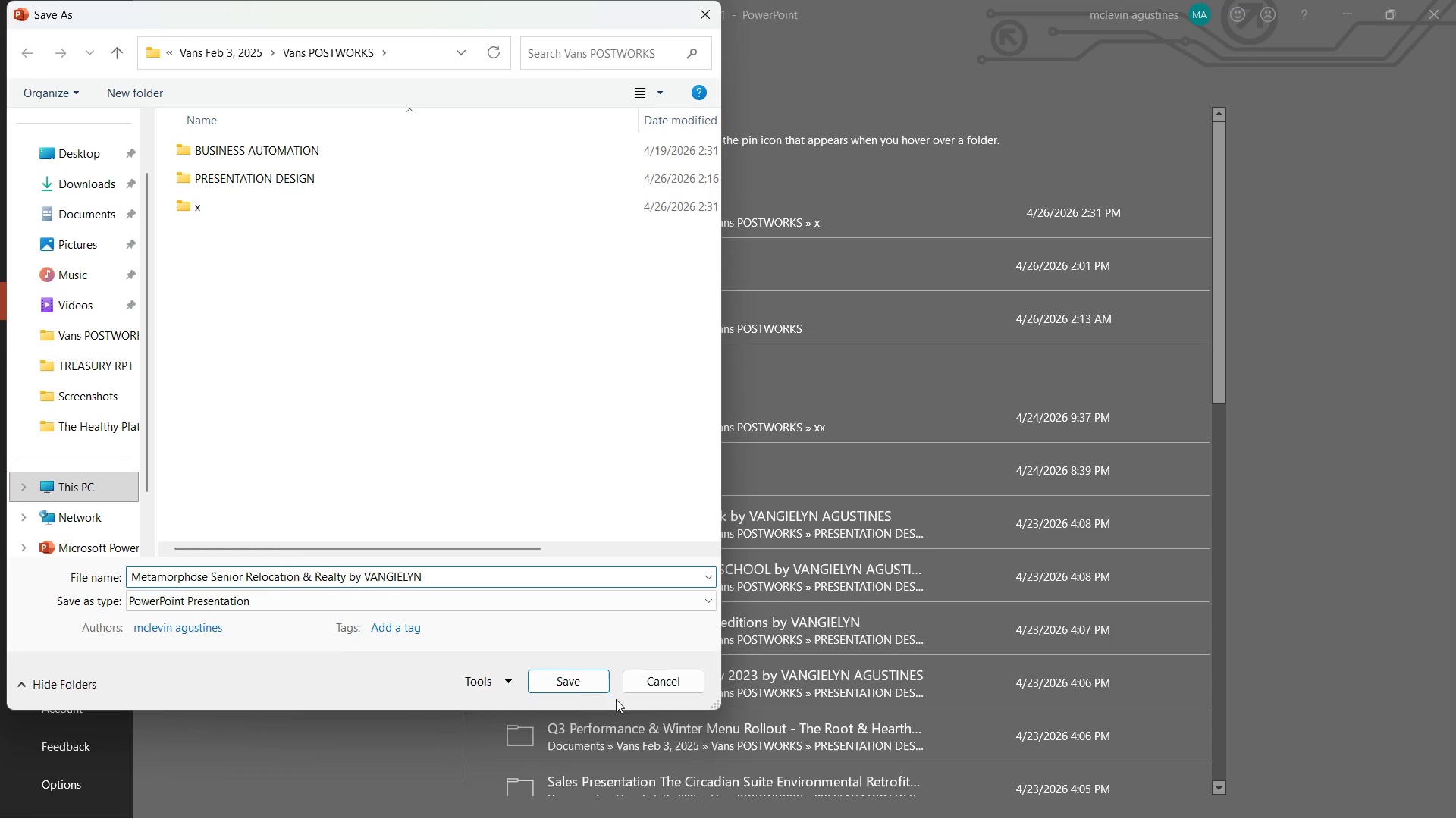 
left_click([573, 693])
 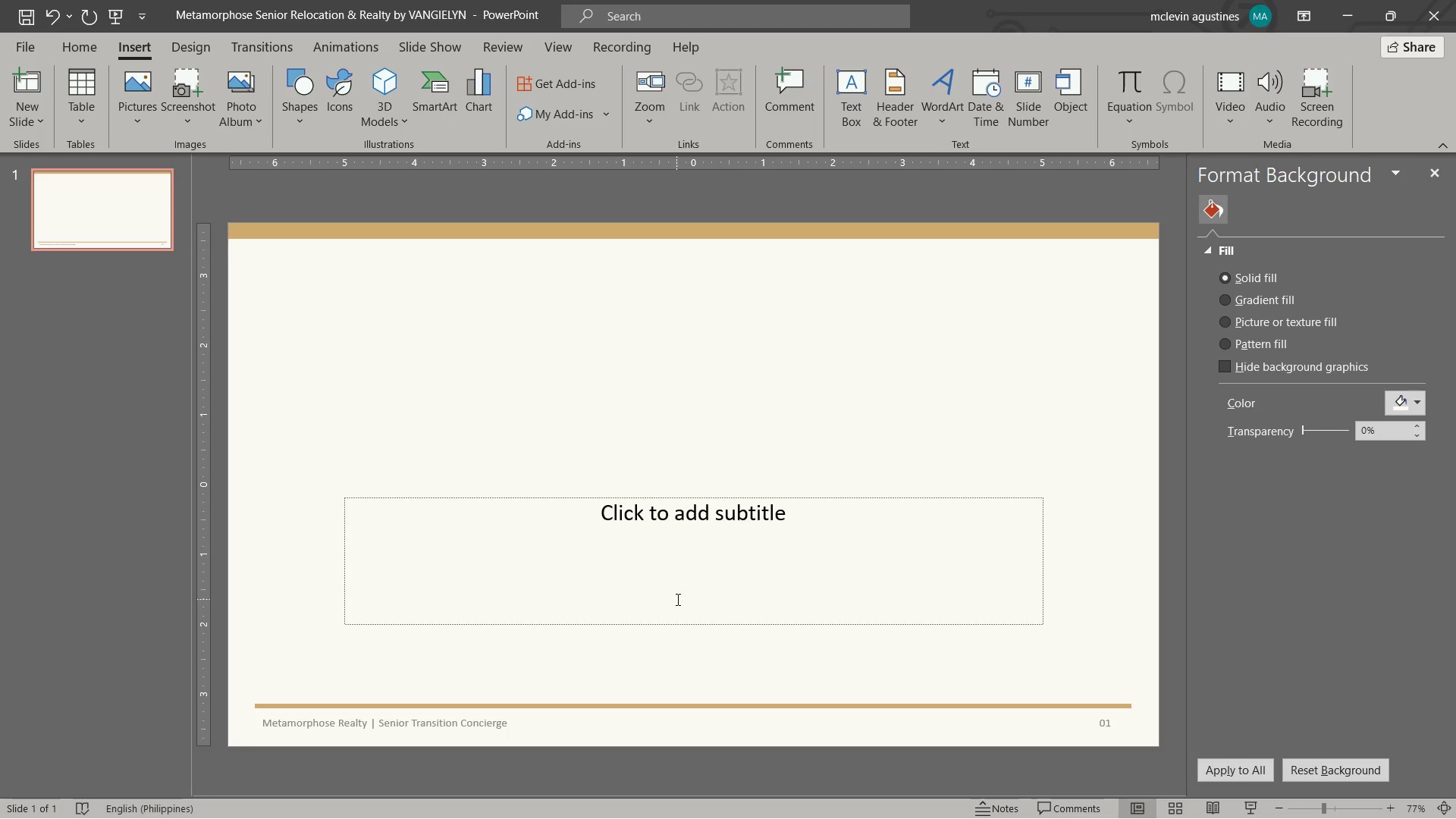 
wait(15.02)
 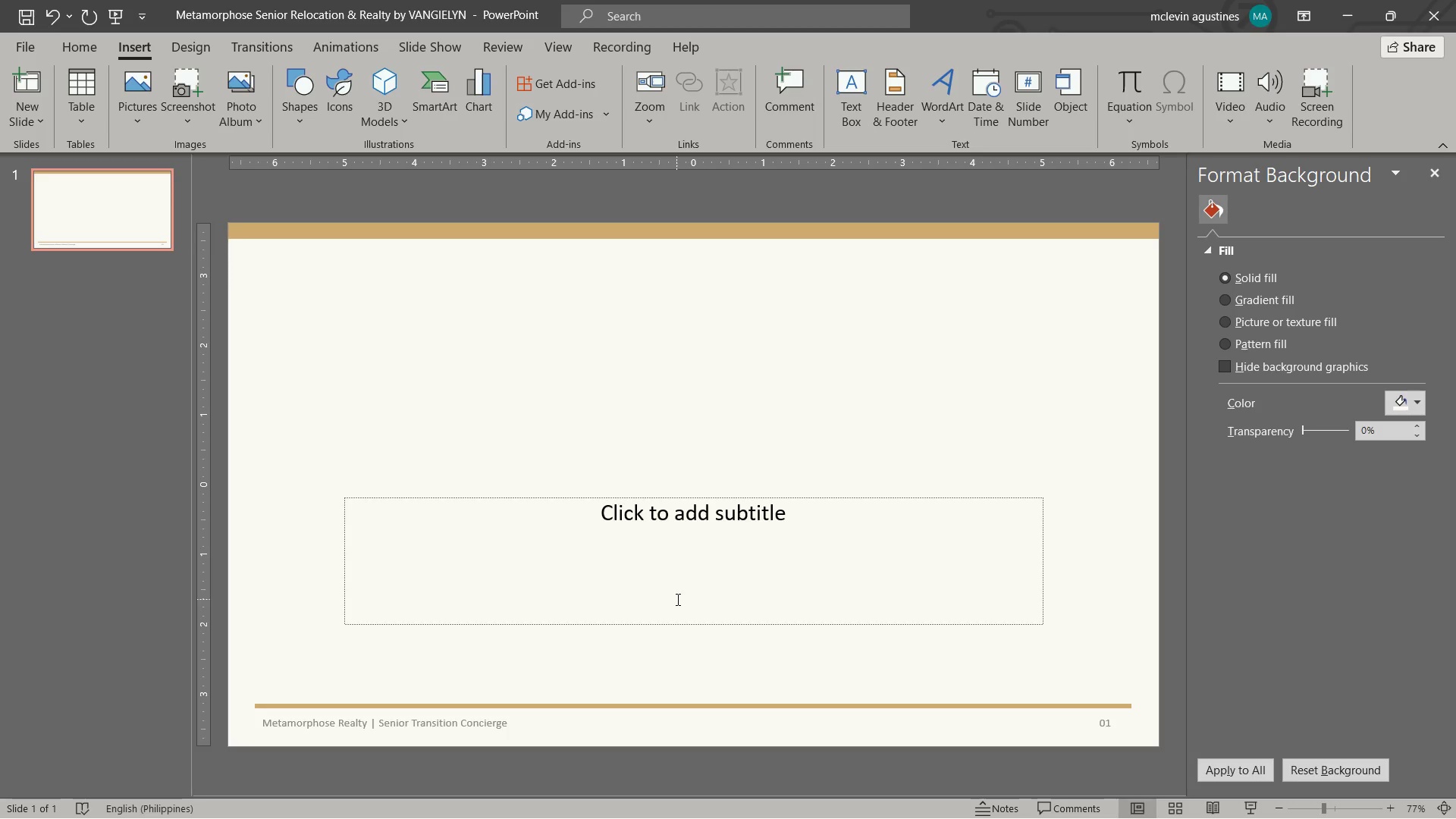 
key(Escape)
 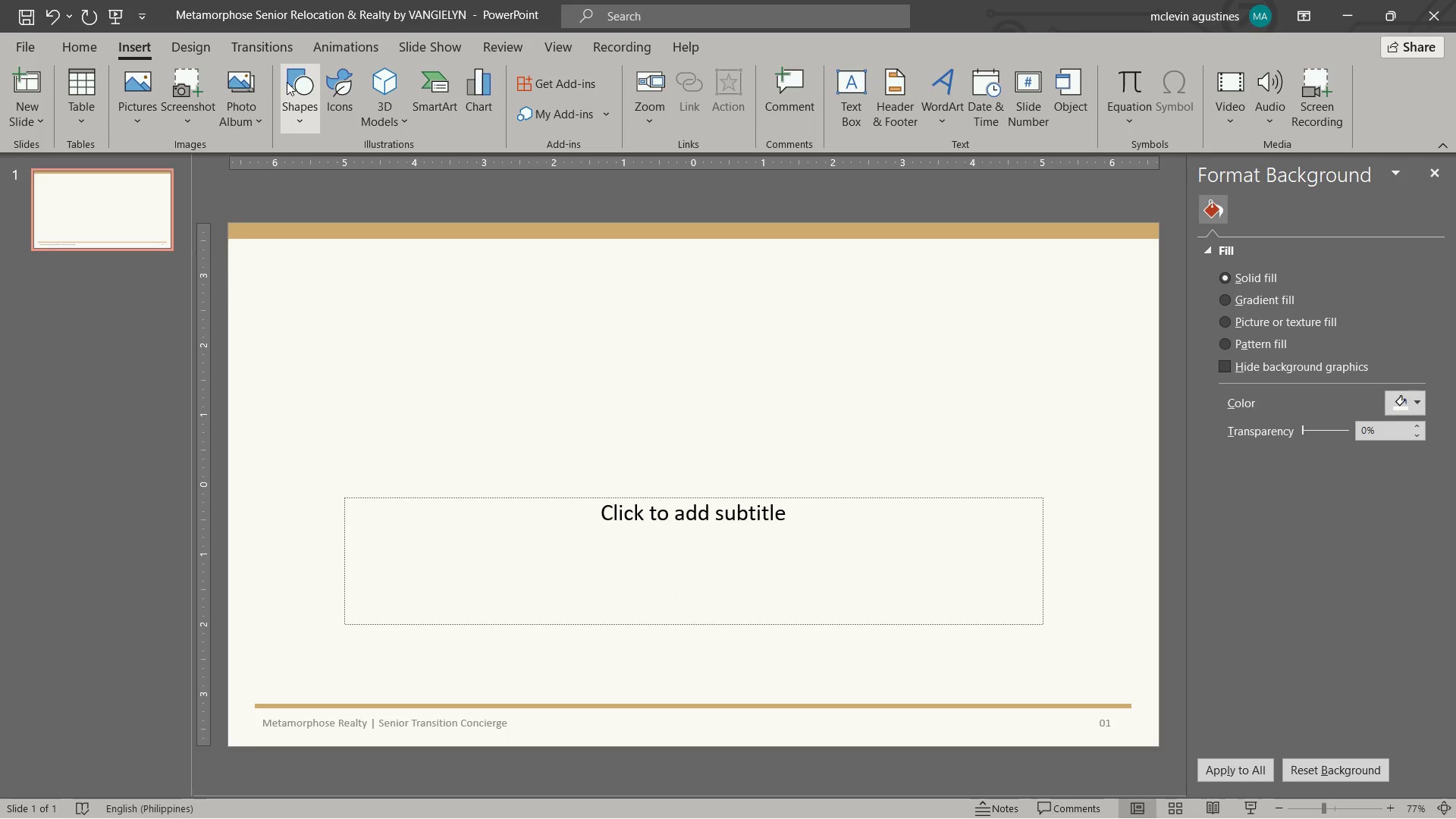 
left_click([299, 83])
 